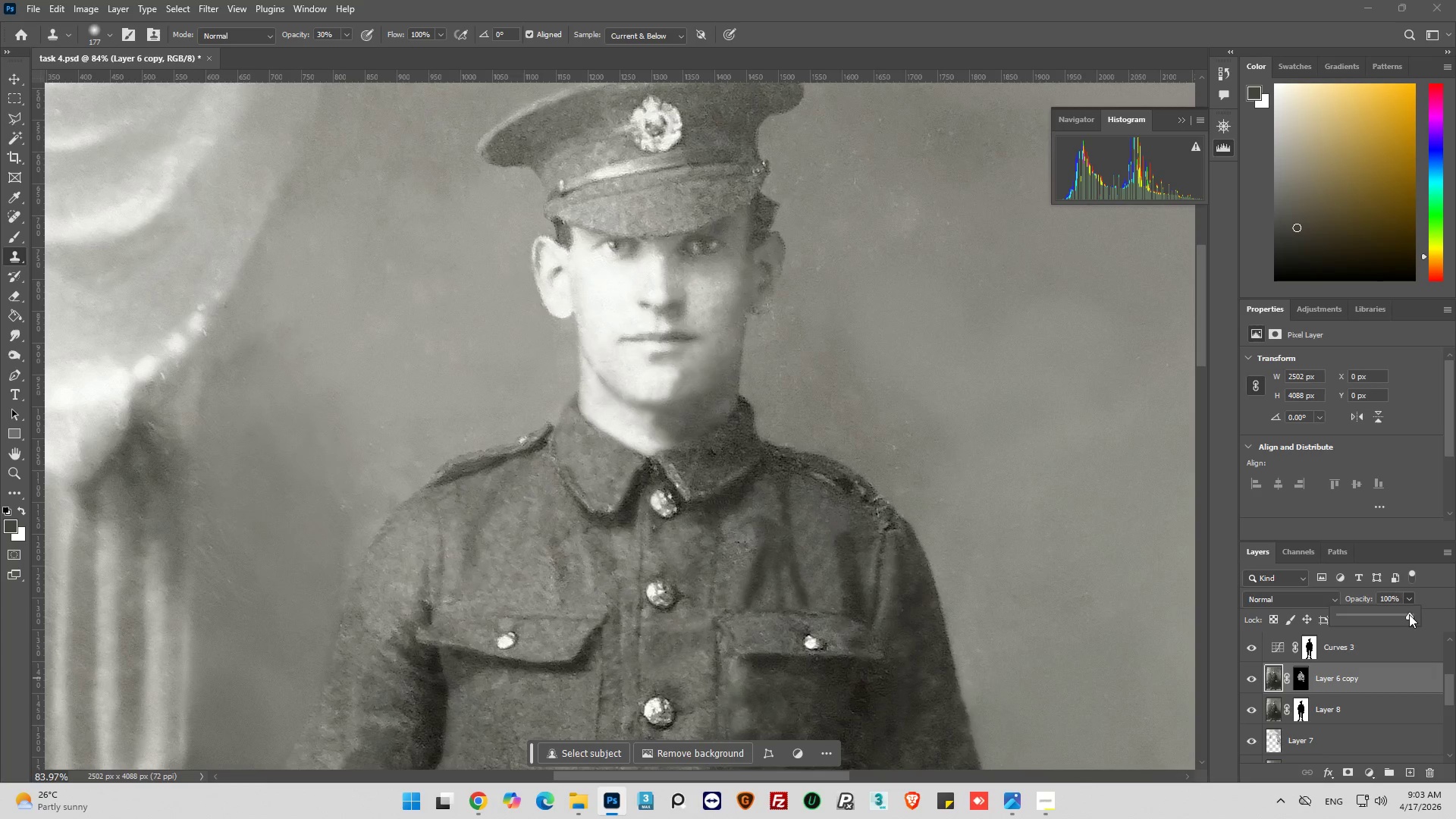 
left_click_drag(start_coordinate=[1409, 614], to_coordinate=[1394, 619])
 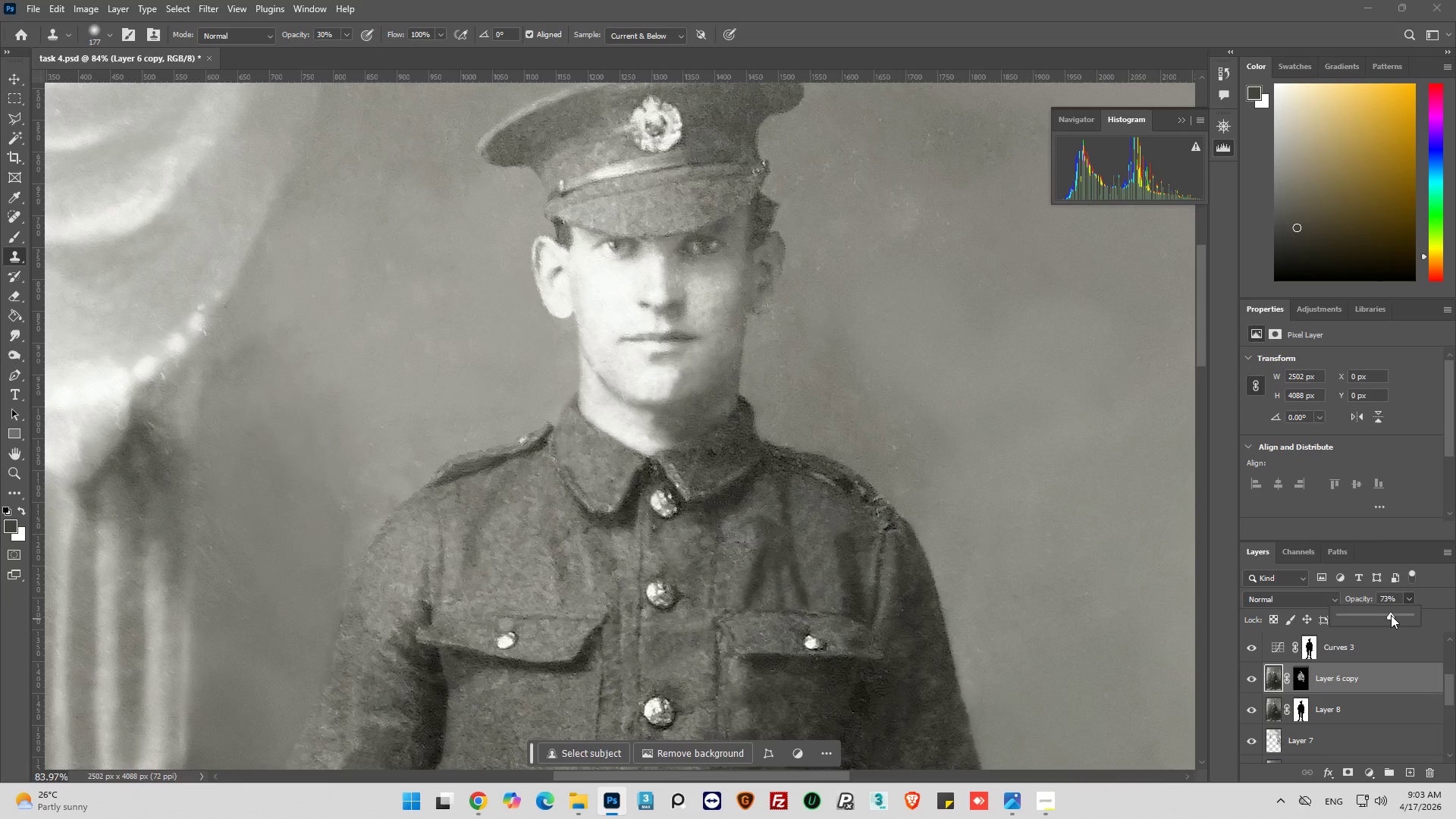 
key(Alt+AltLeft)
 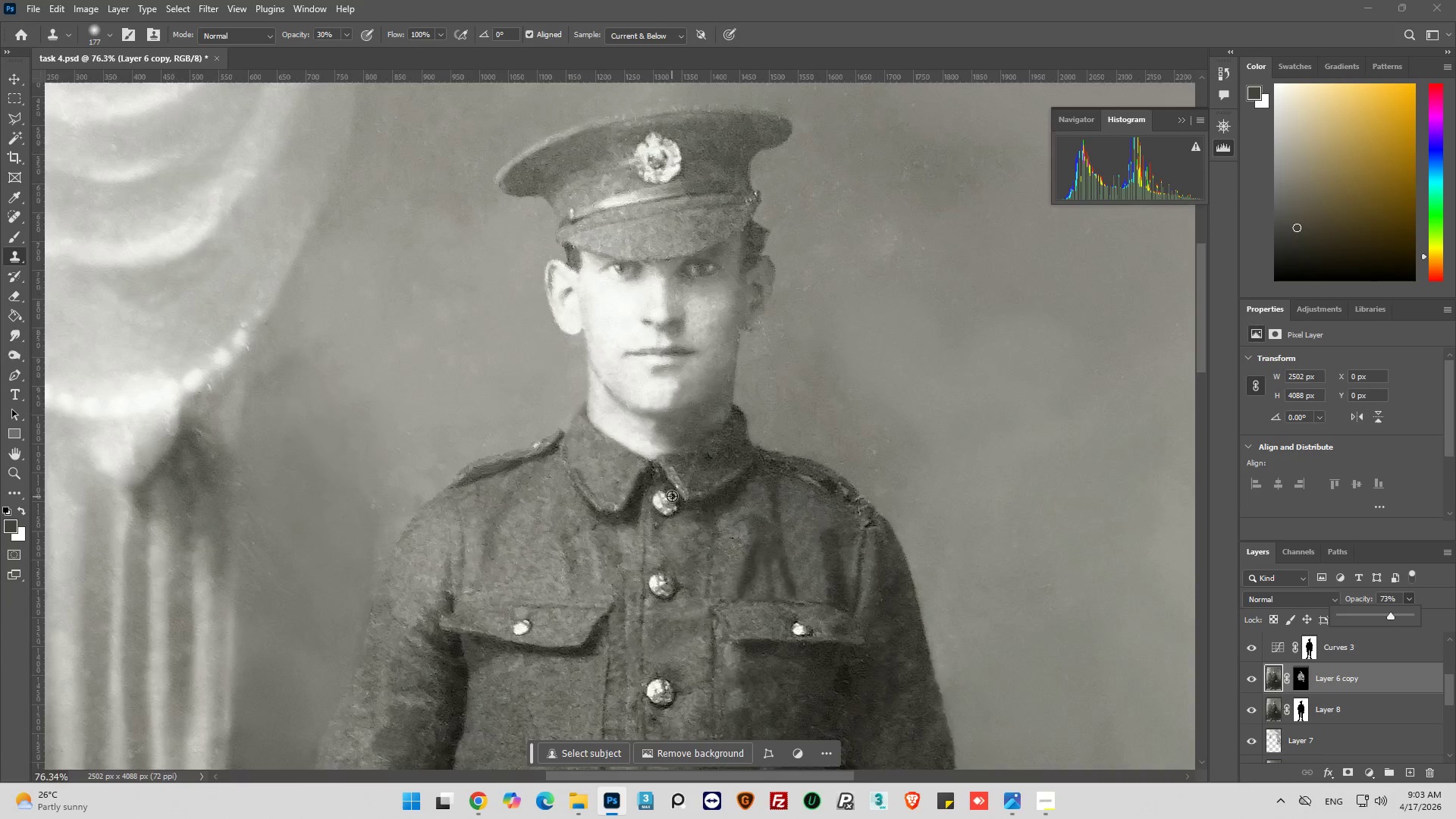 
key(Alt+AltLeft)
 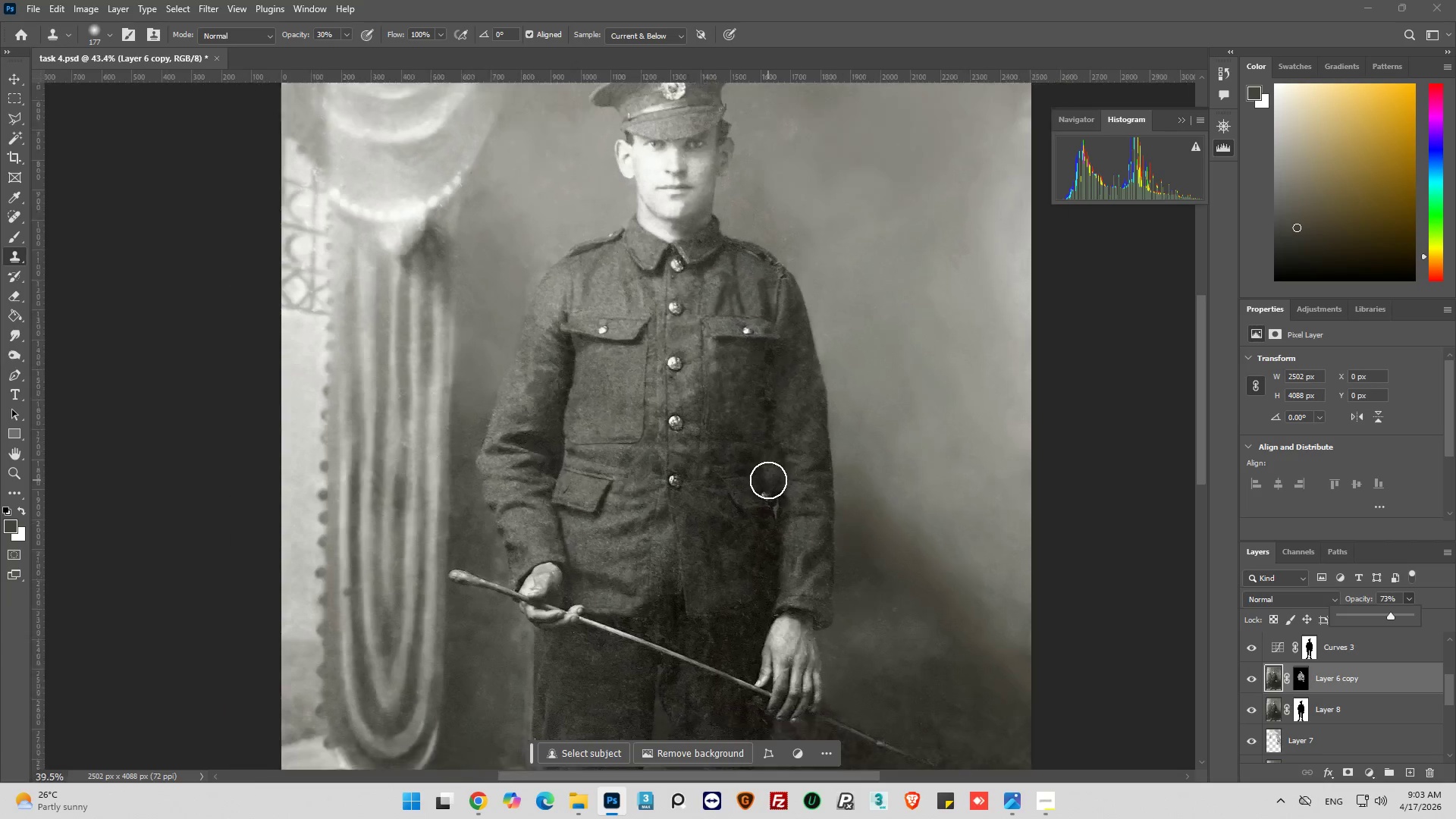 
scroll: coordinate [774, 482], scroll_direction: down, amount: 43.0
 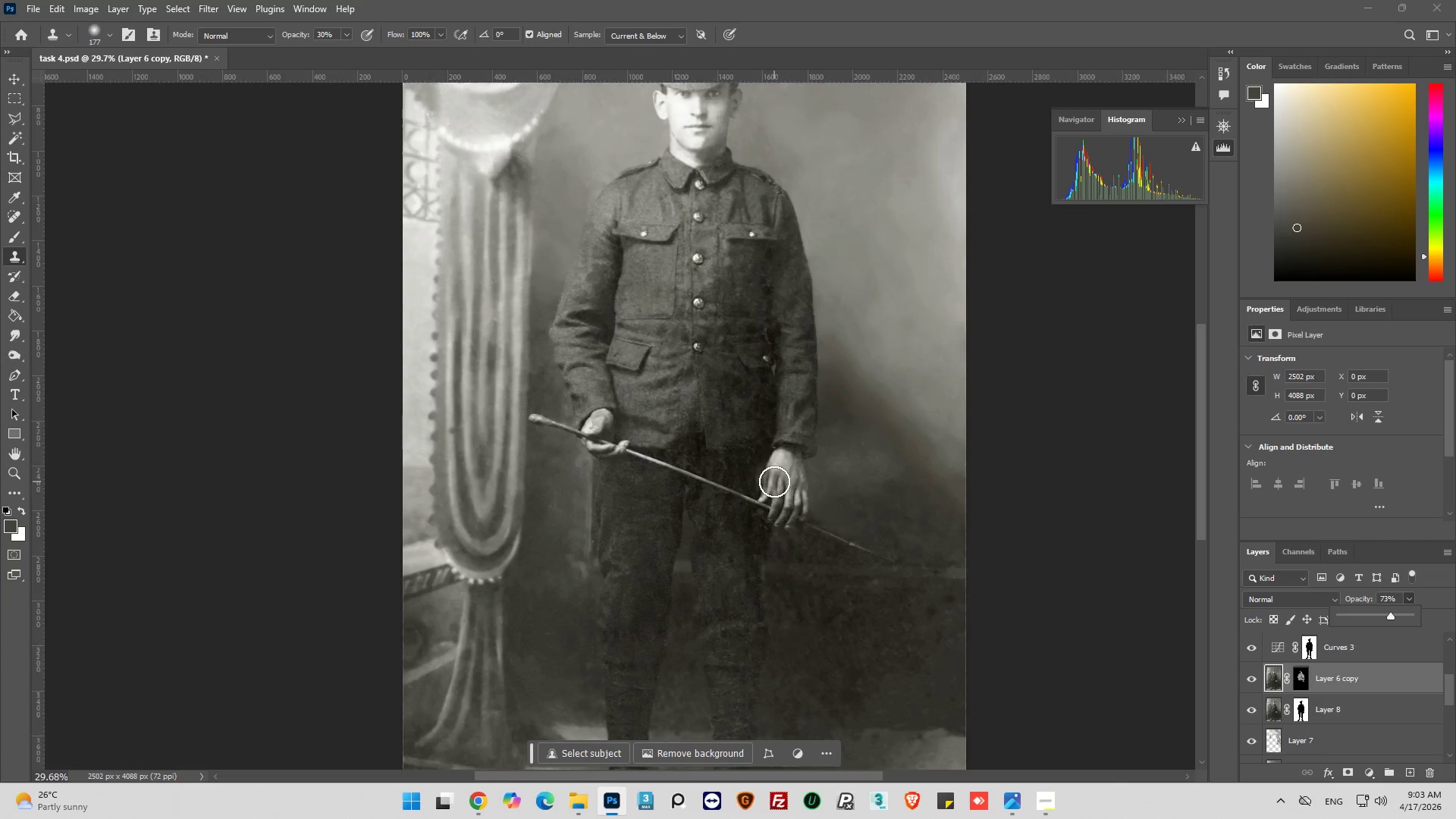 
scroll: coordinate [774, 482], scroll_direction: up, amount: 7.0
 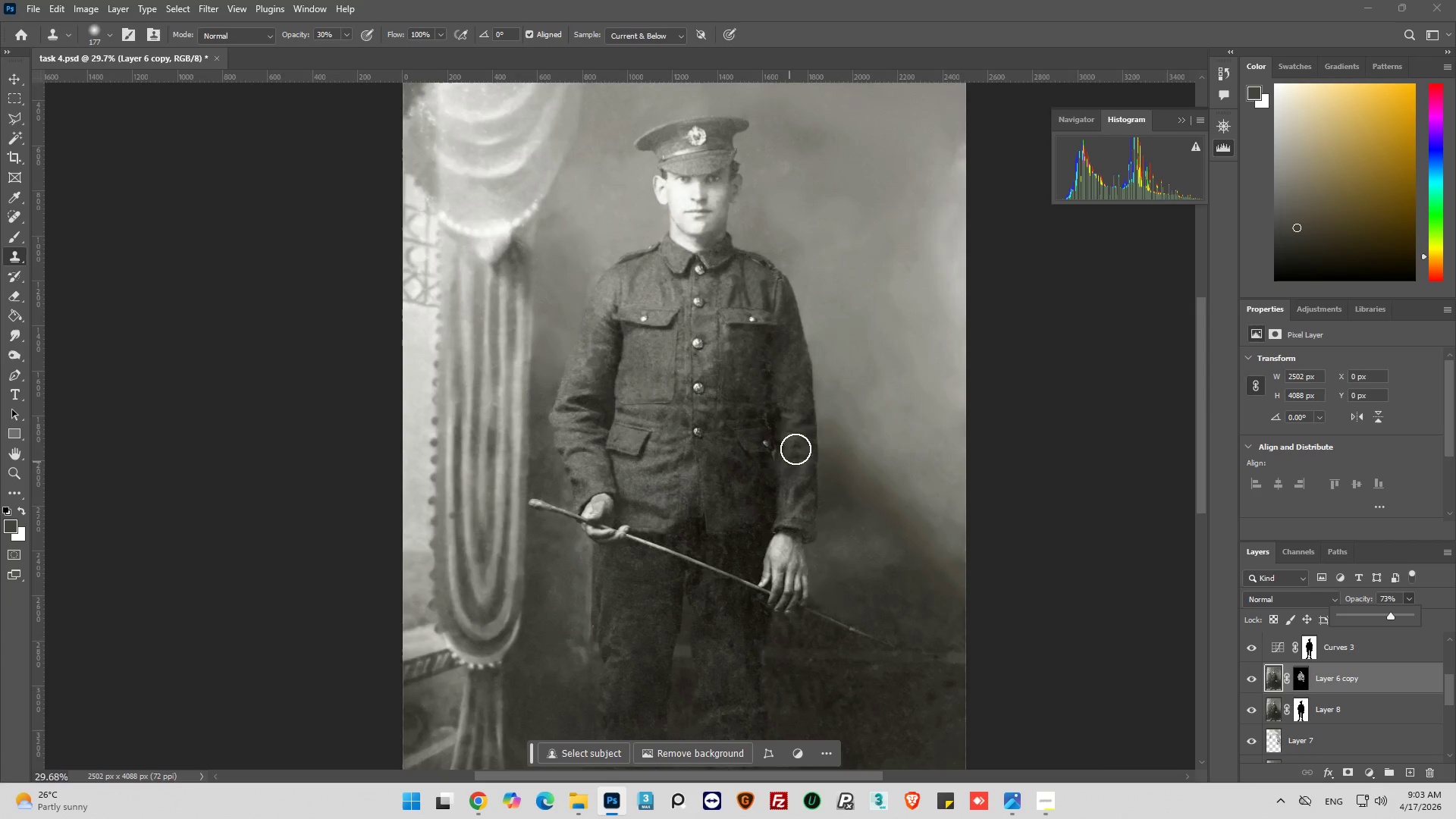 
key(Alt+AltLeft)
 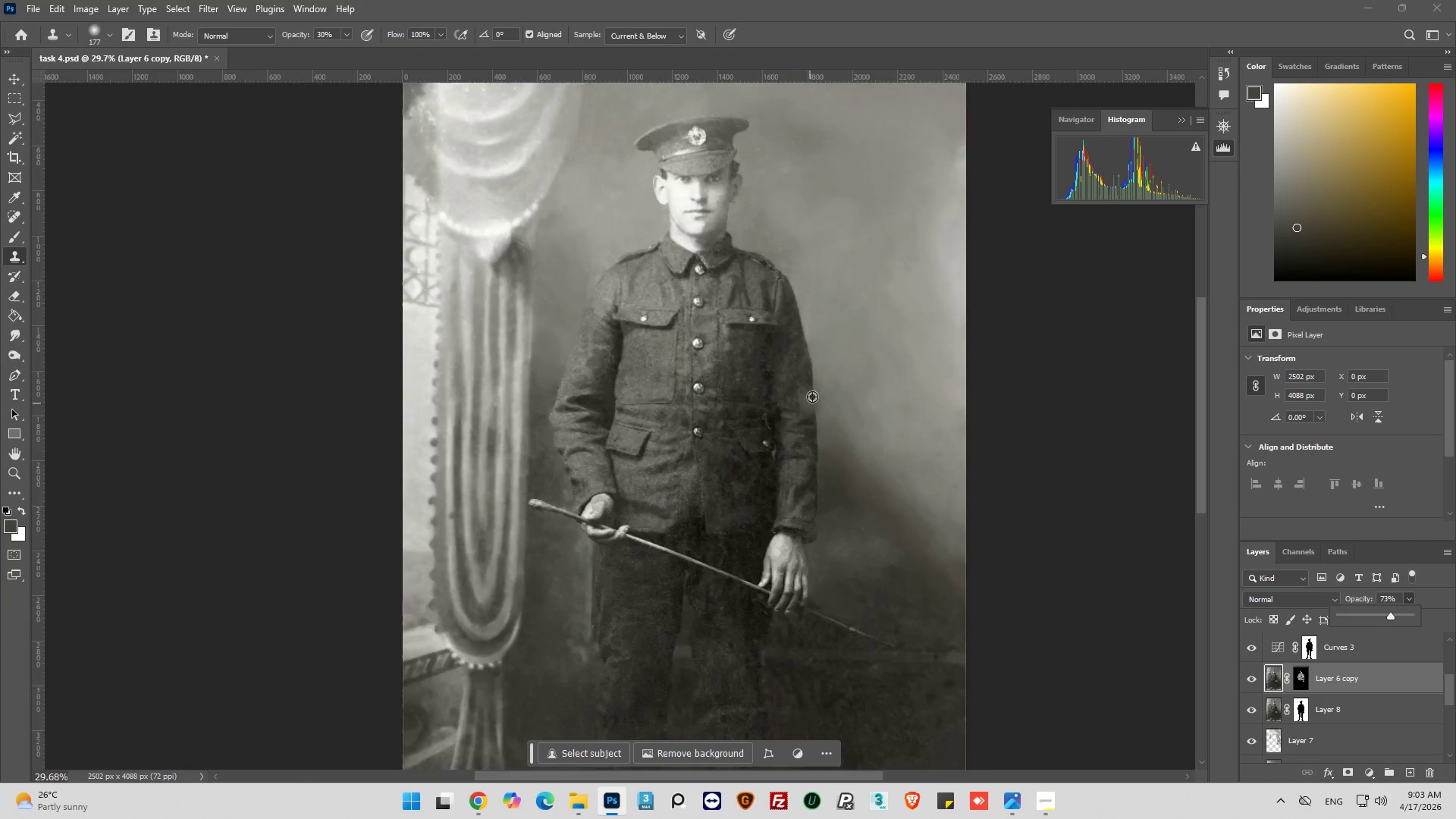 
hold_key(key=AltLeft, duration=0.34)
 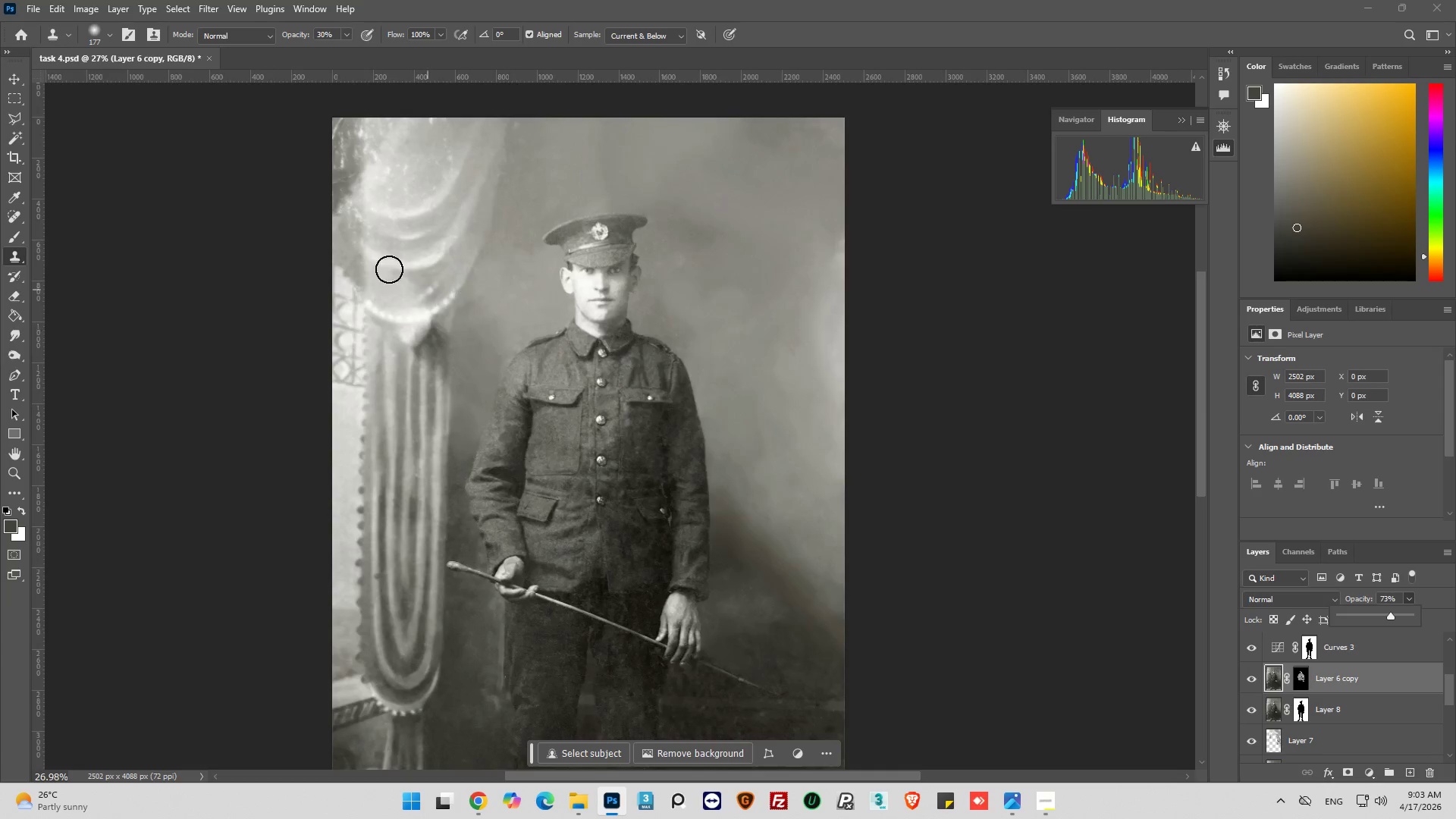 
key(Alt+AltLeft)
 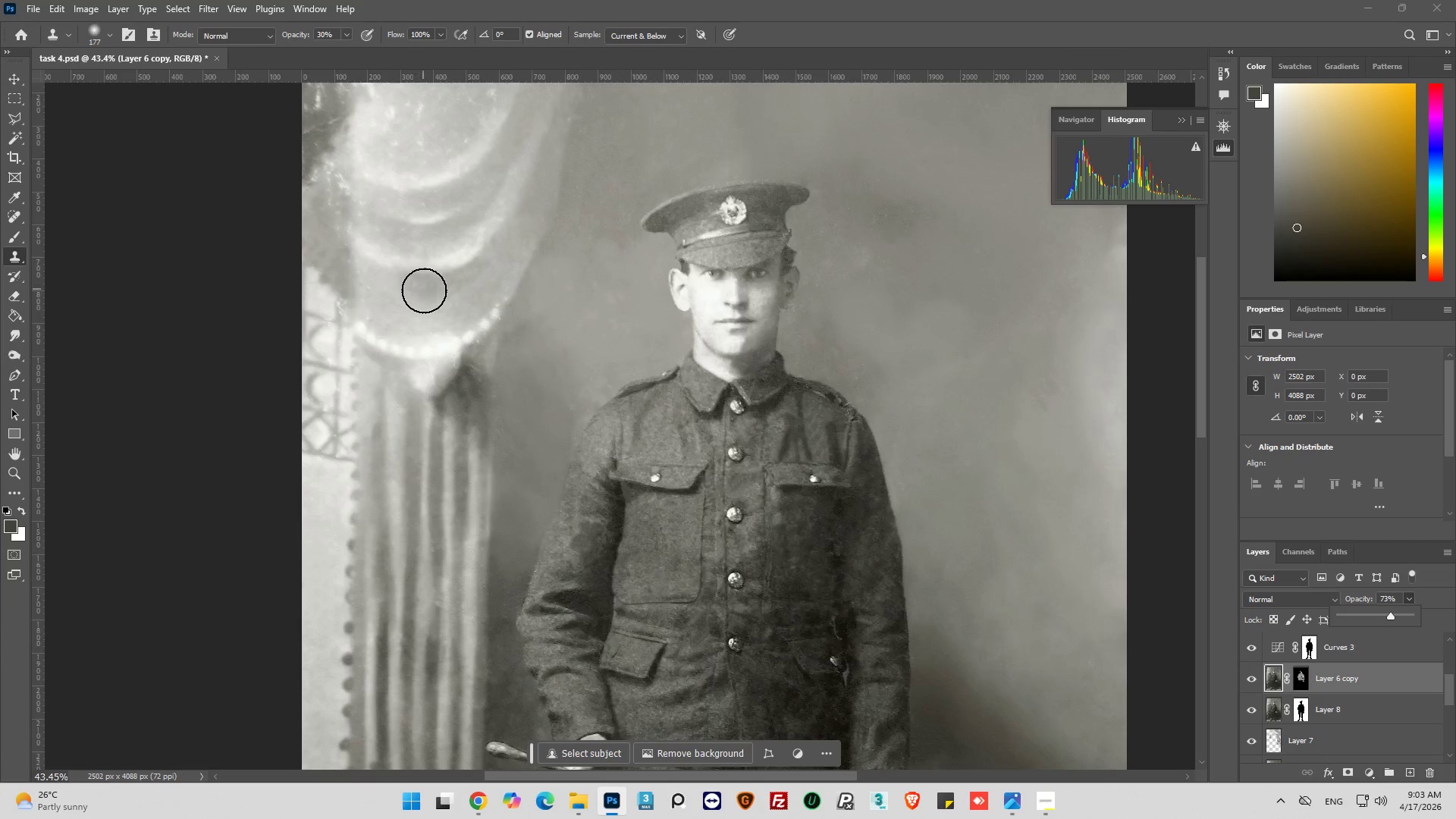 
scroll: coordinate [383, 265], scroll_direction: up, amount: 17.0
 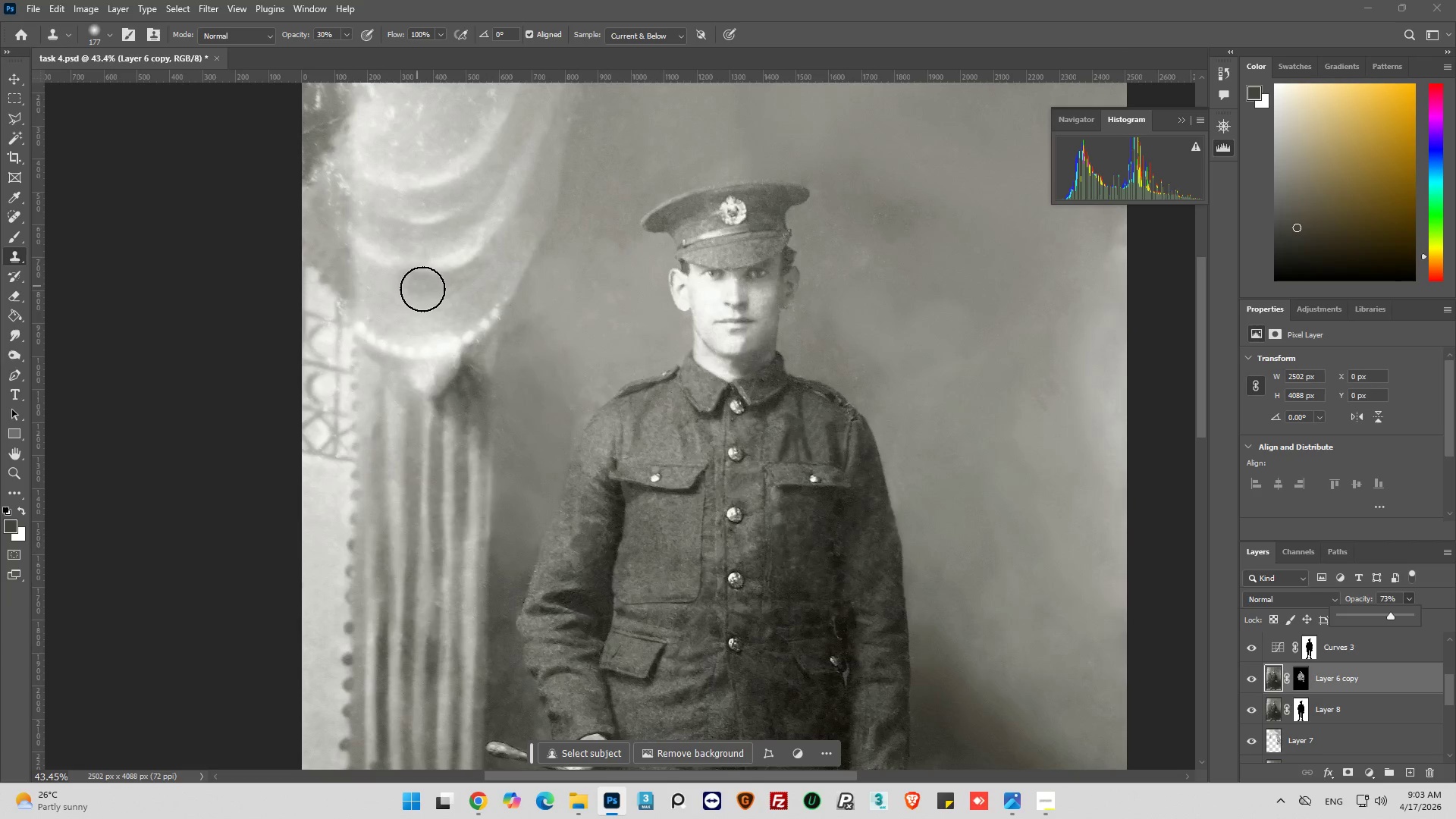 
key(Alt+AltLeft)
 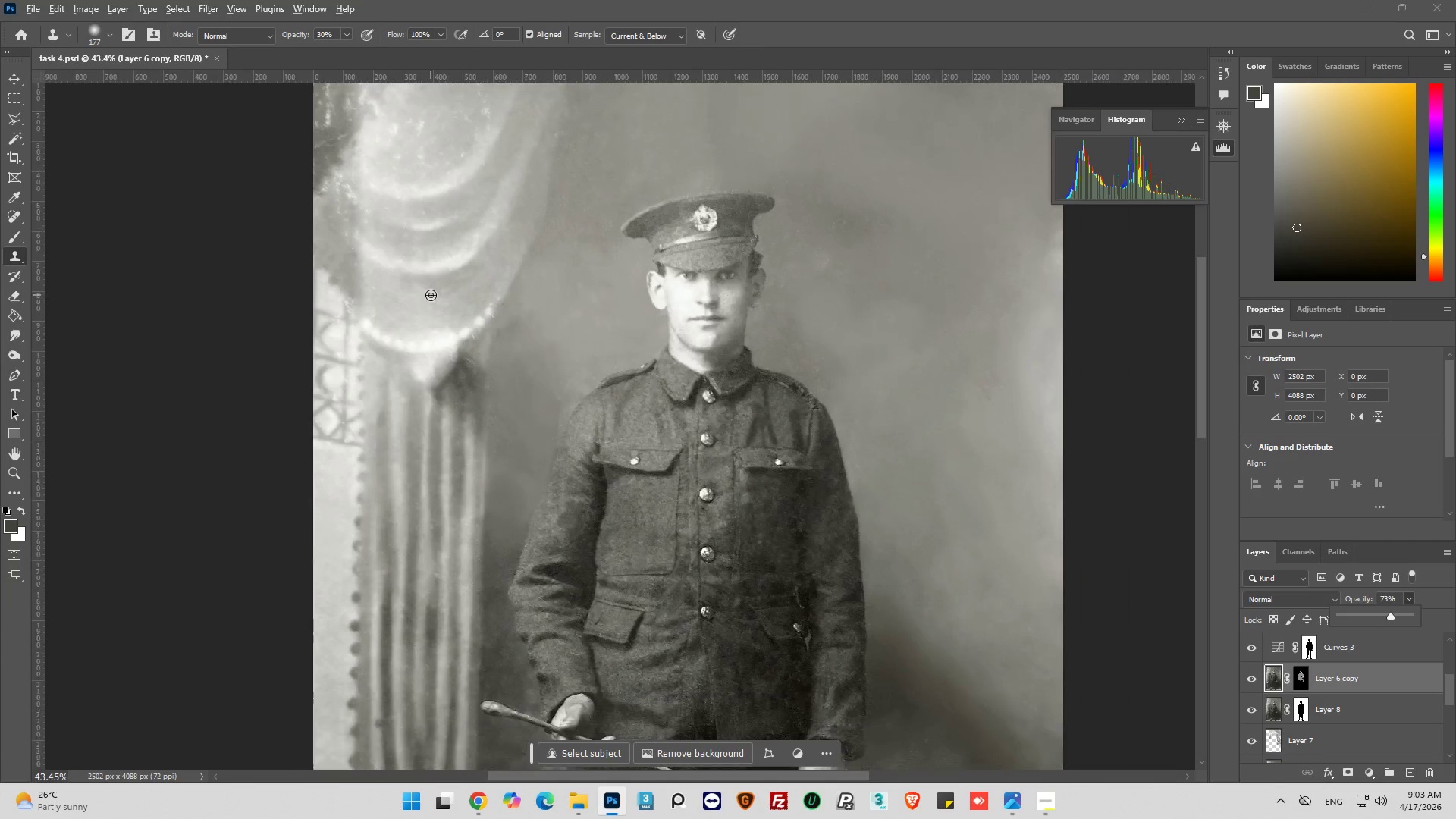 
scroll: coordinate [431, 296], scroll_direction: down, amount: 2.0
 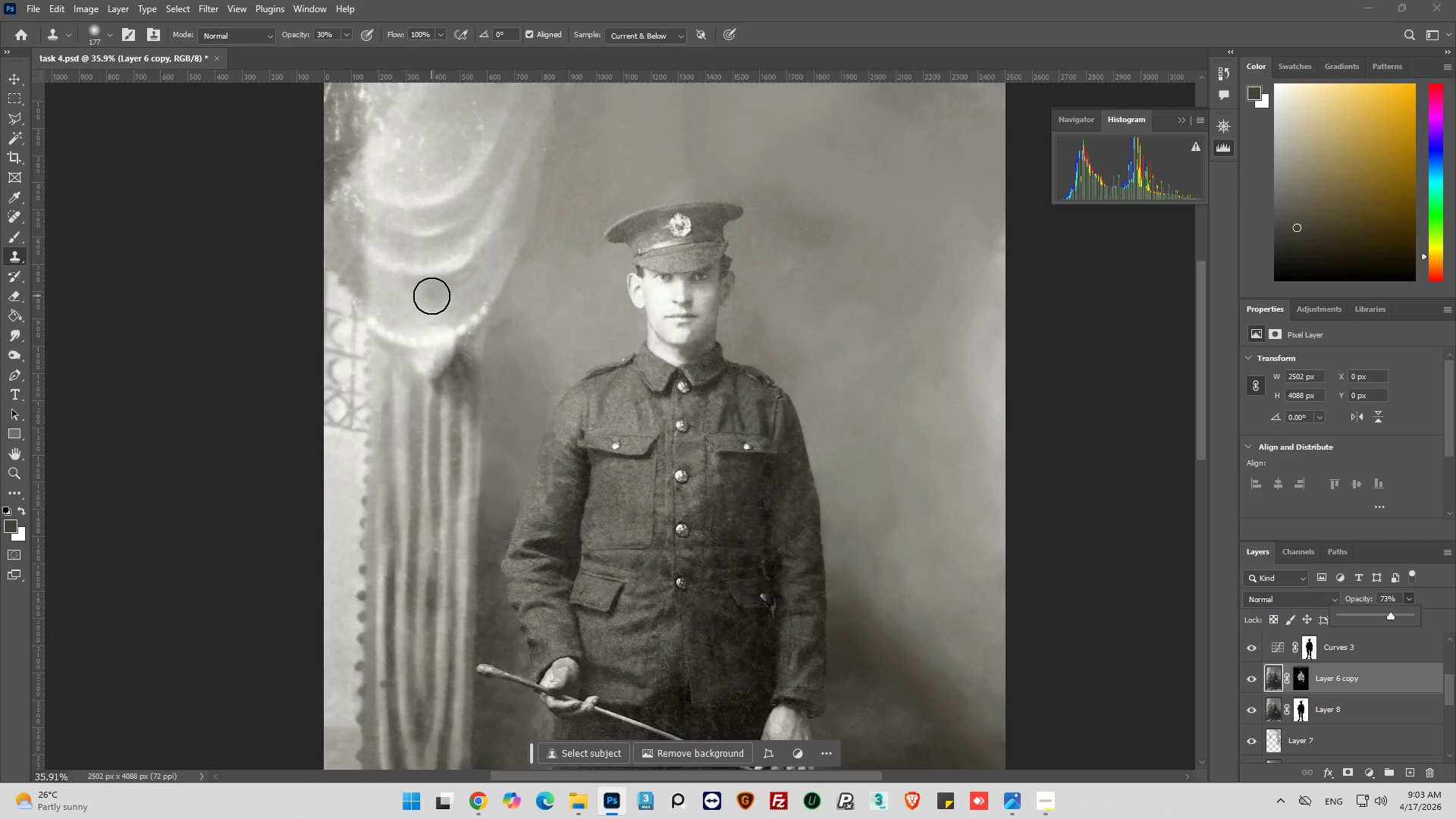 
scroll: coordinate [432, 296], scroll_direction: up, amount: 4.0
 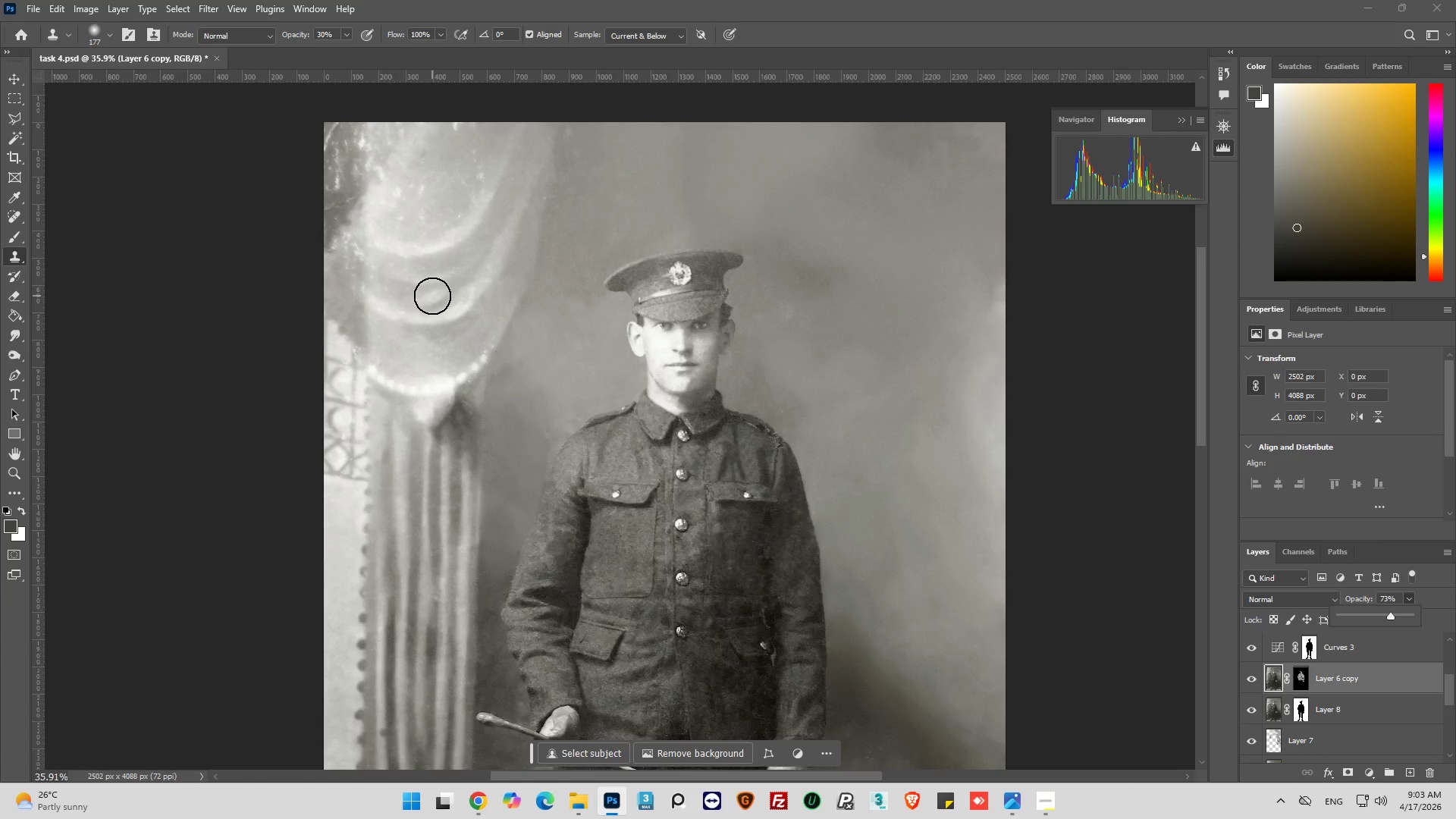 
scroll: coordinate [432, 296], scroll_direction: down, amount: 7.0
 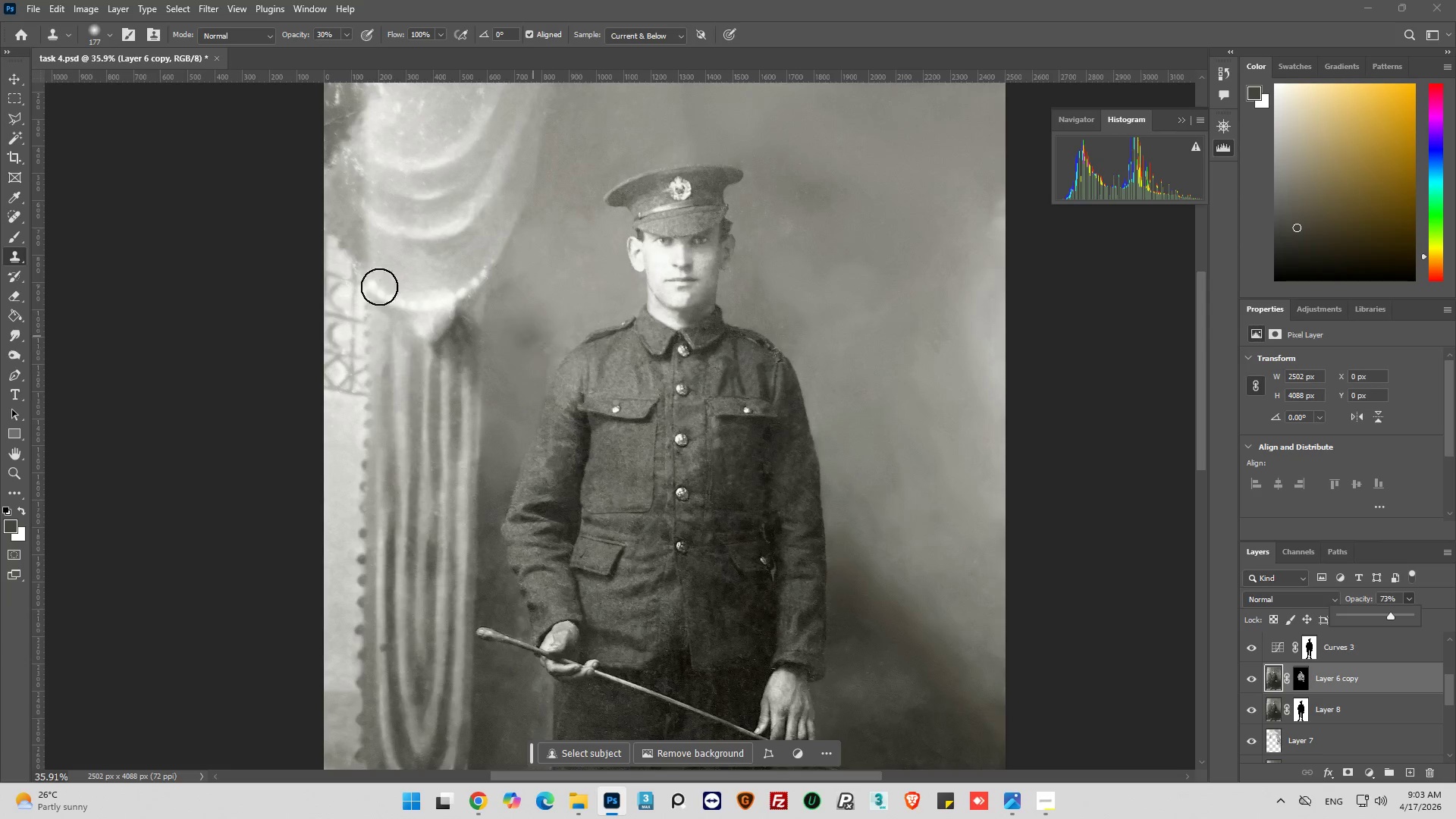 
hold_key(key=AltLeft, duration=0.39)
scroll: coordinate [298, 262], scroll_direction: up, amount: 6.0
 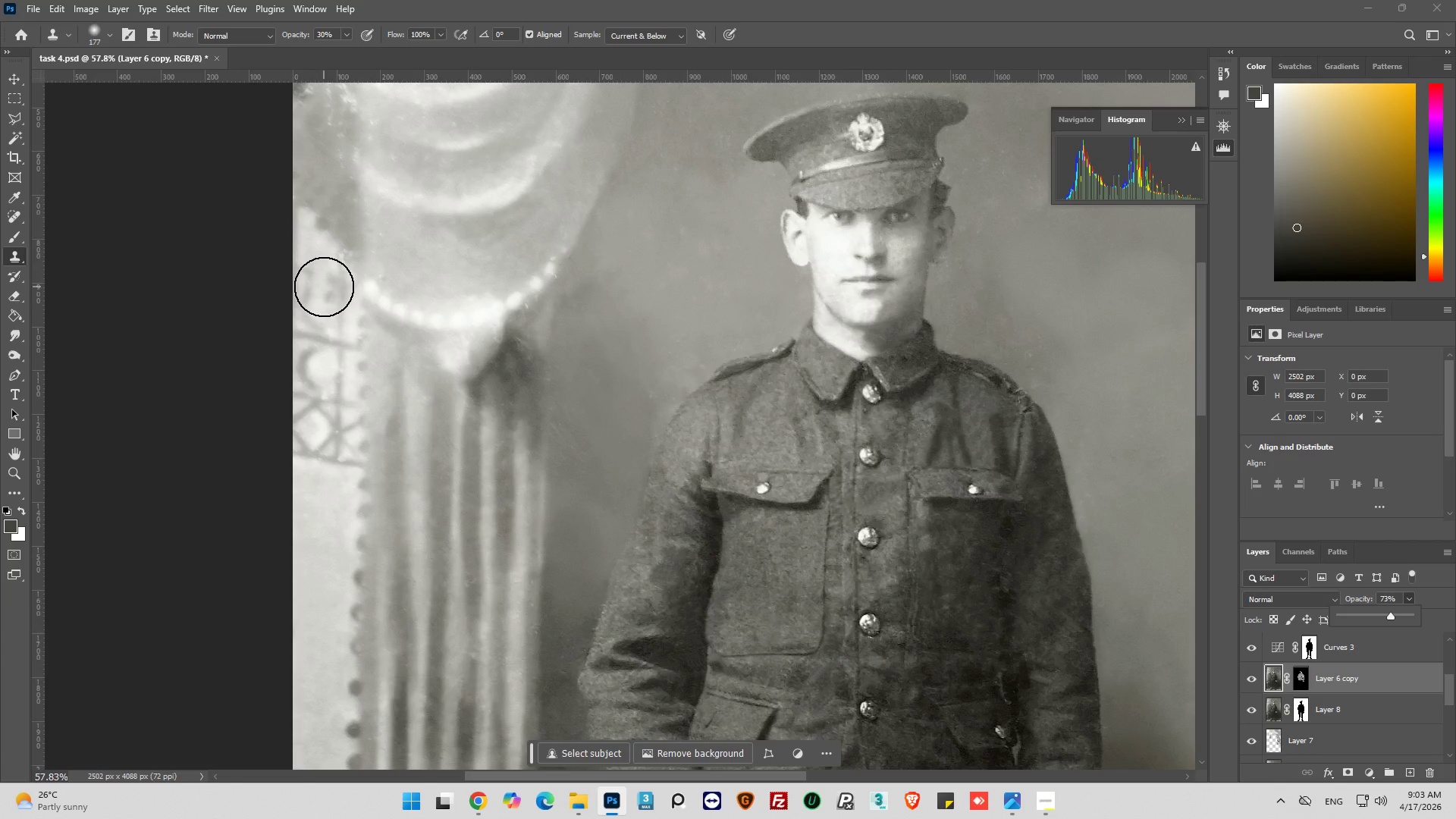 
key(Alt+AltLeft)
 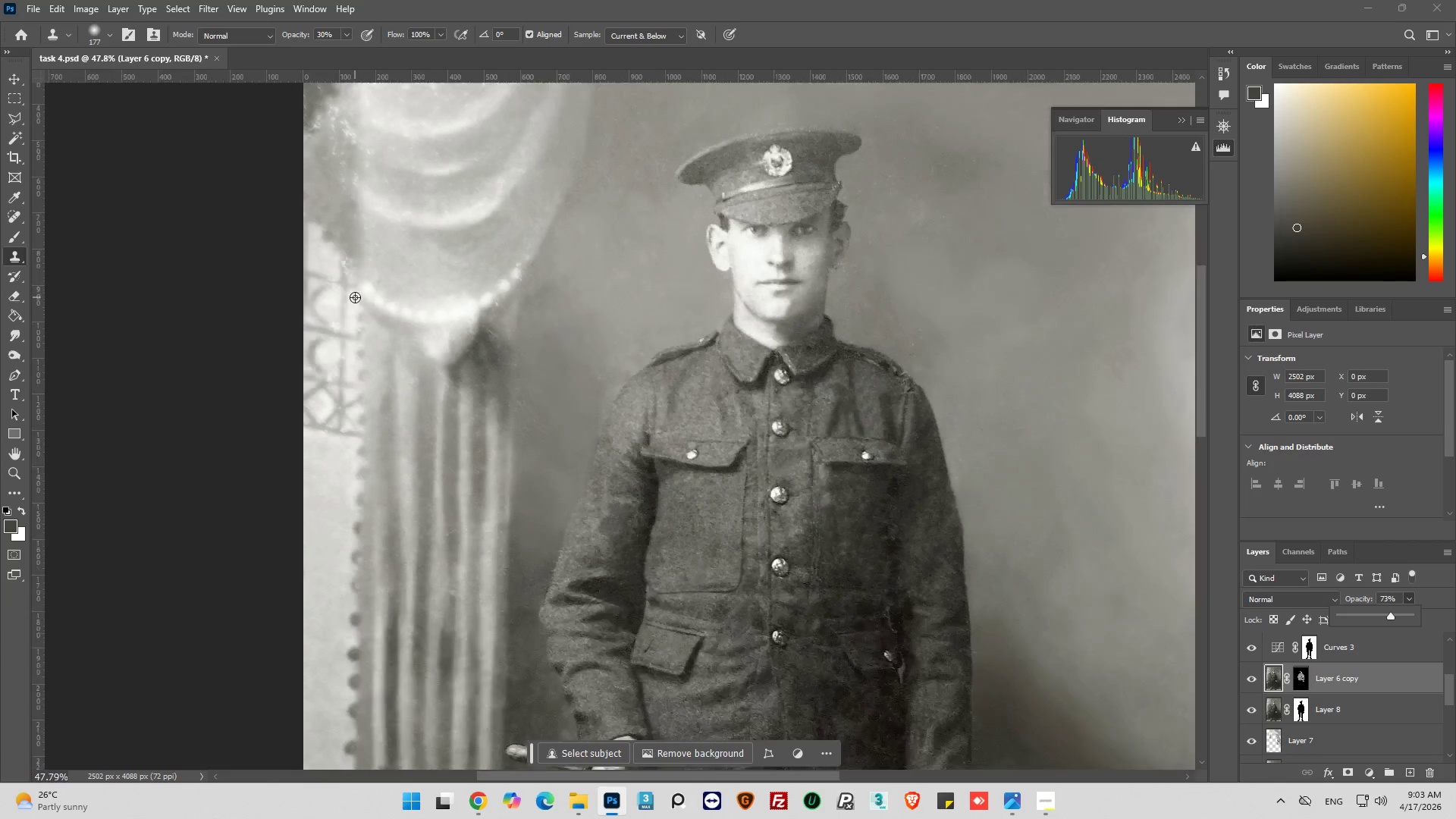 
key(Alt+AltLeft)
 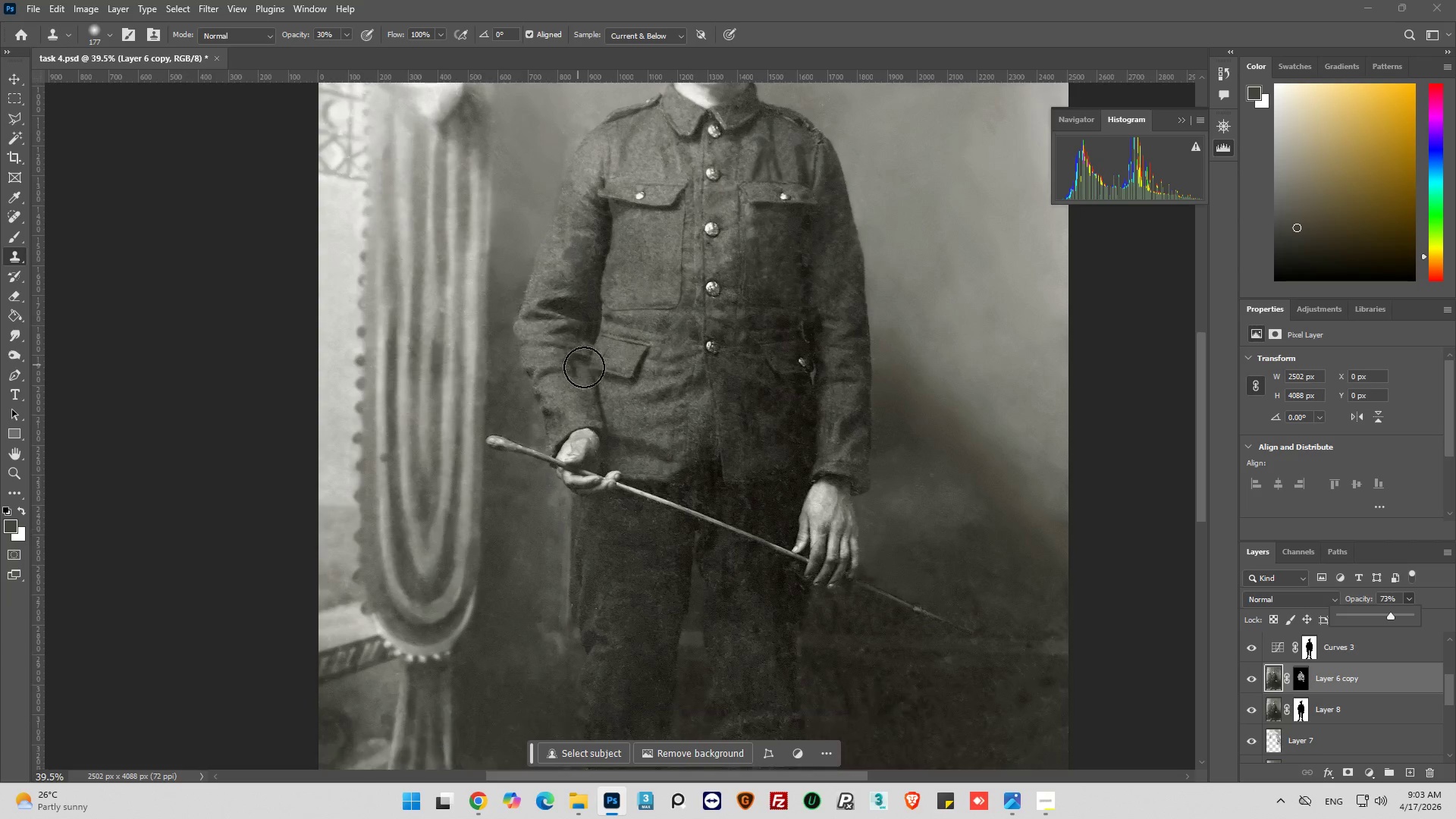 
key(Alt+AltLeft)
 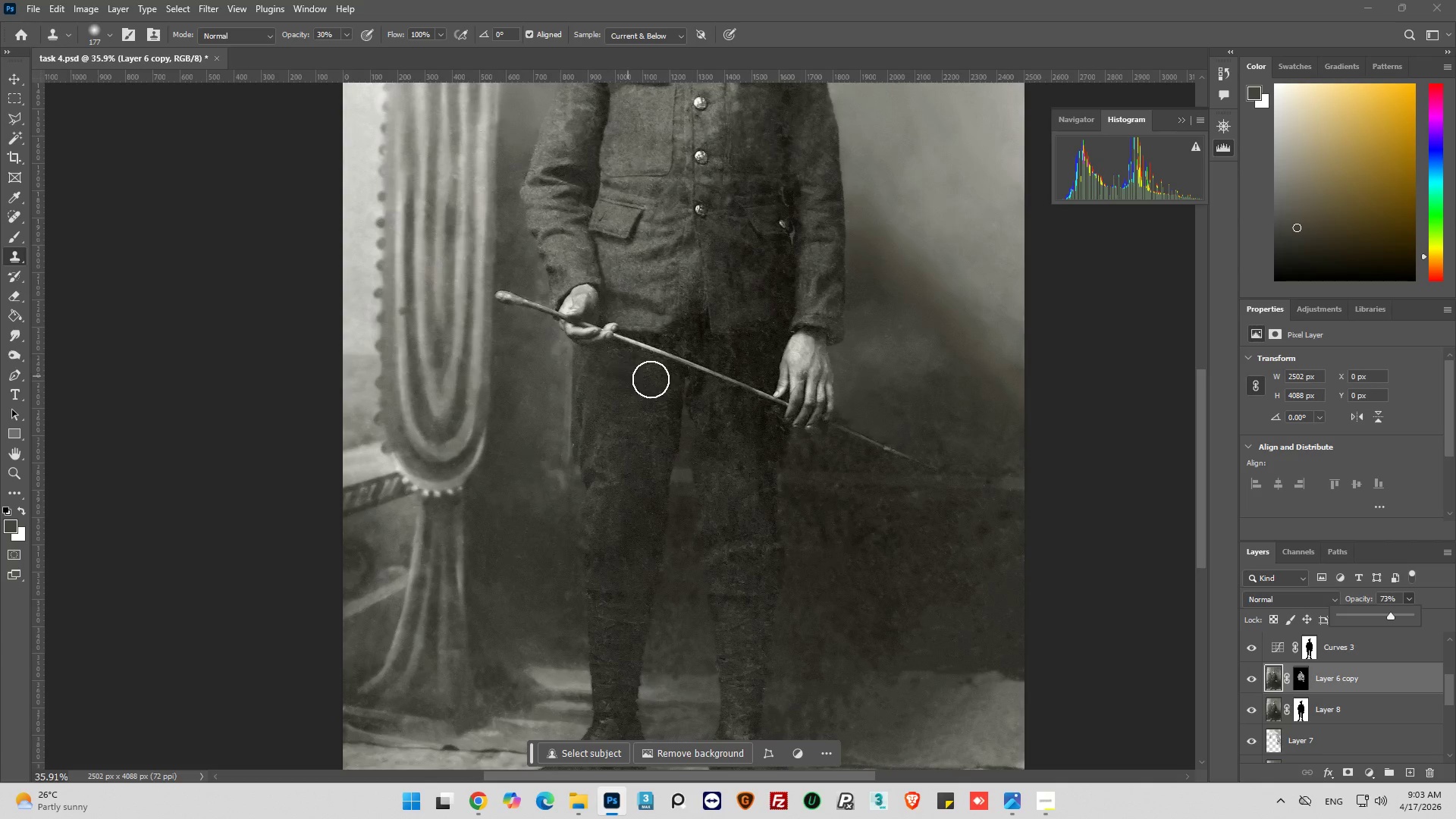 
scroll: coordinate [593, 370], scroll_direction: down, amount: 38.0
 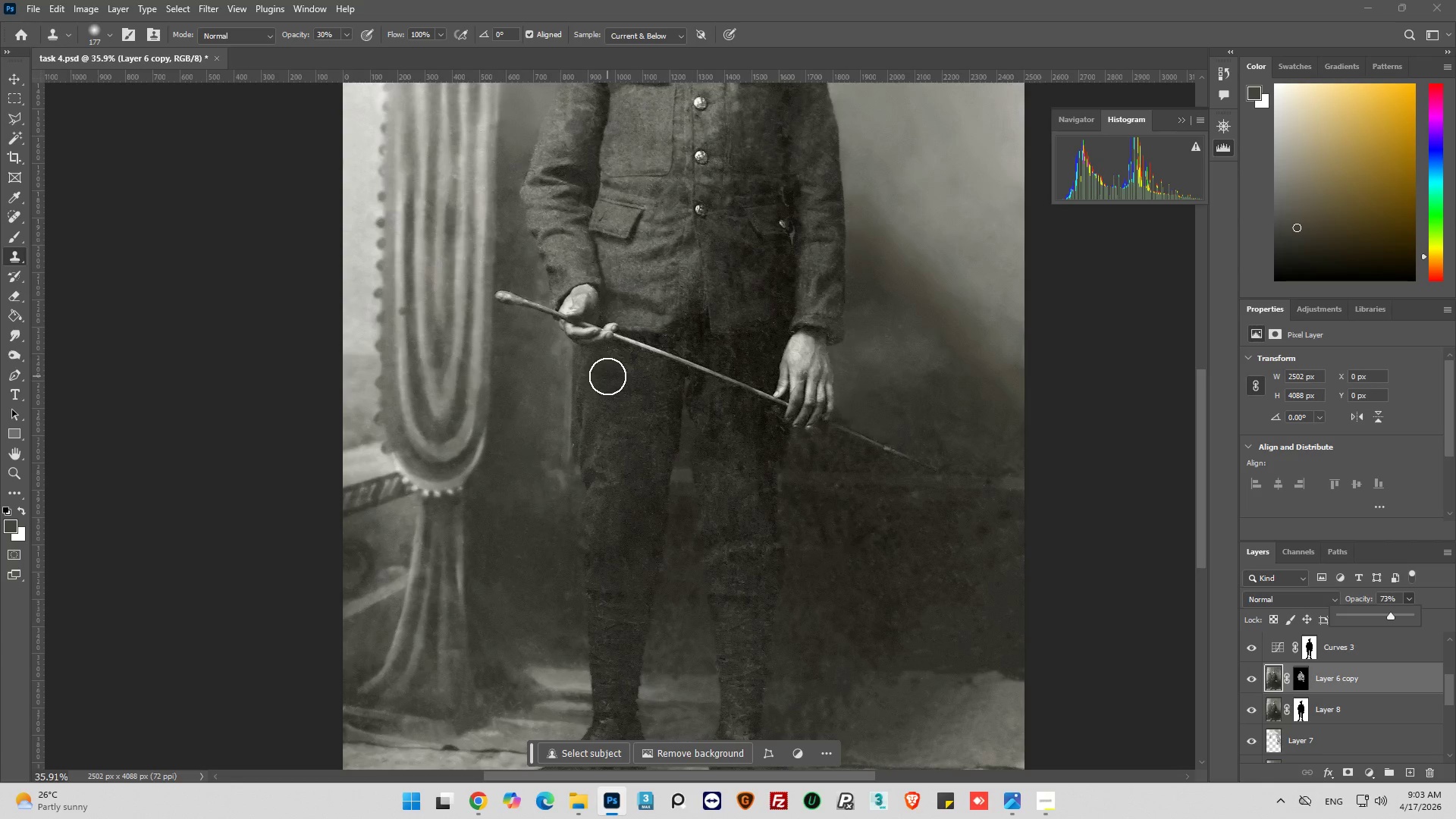 
key(Alt+AltLeft)
 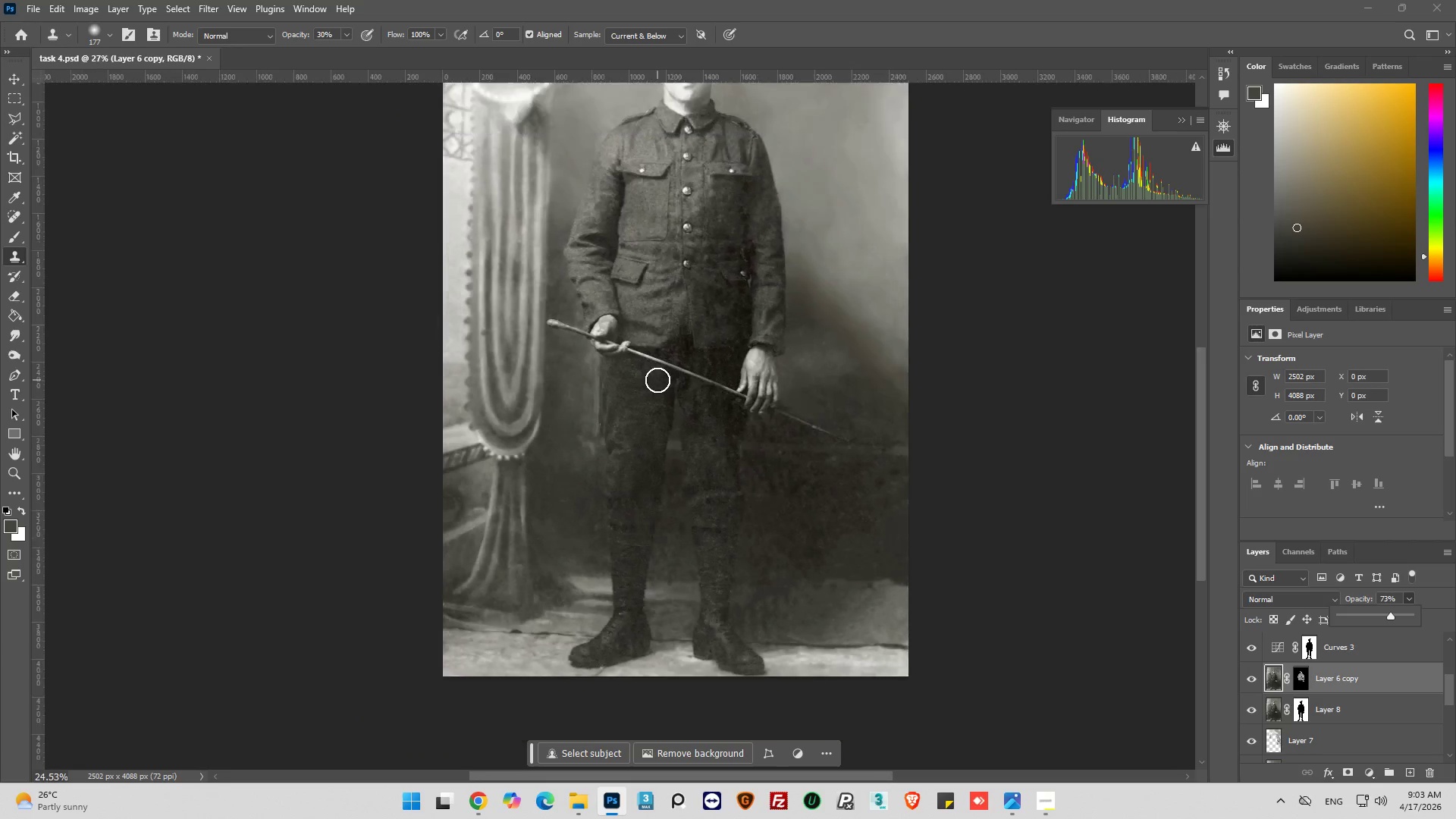 
key(Alt+AltLeft)
 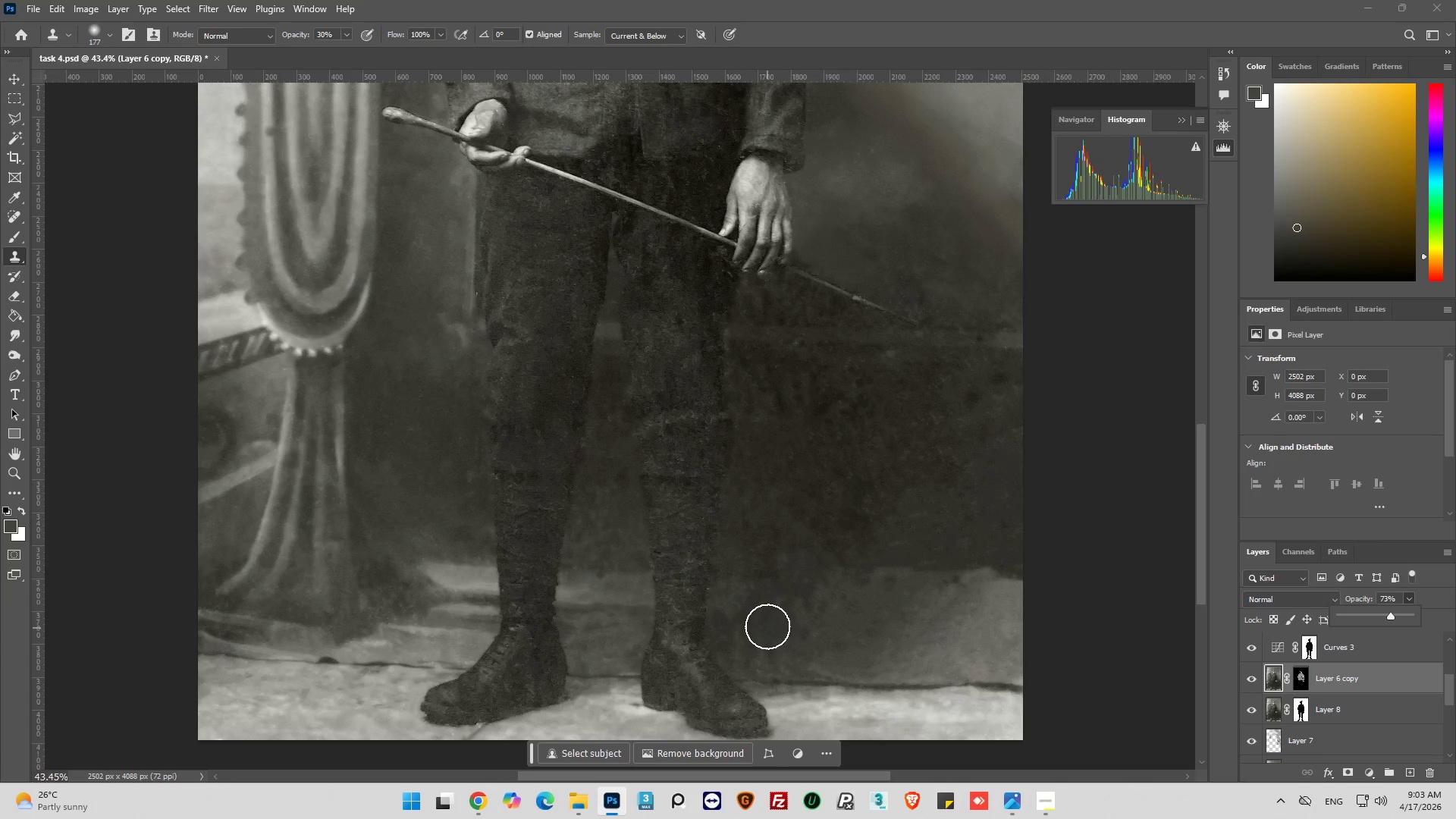 
scroll: coordinate [762, 633], scroll_direction: up, amount: 2.0
 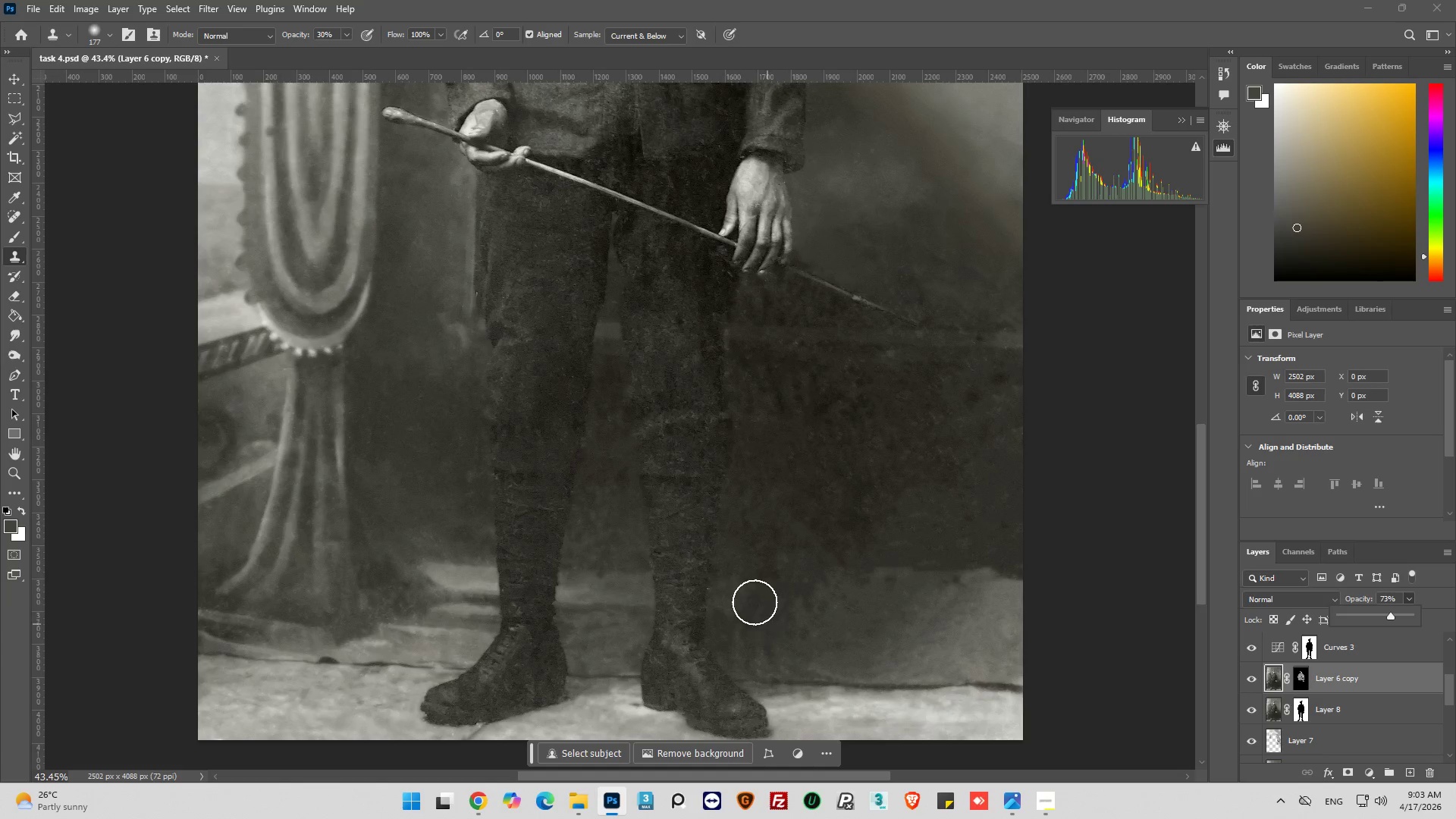 
hold_key(key=AltLeft, duration=0.39)
 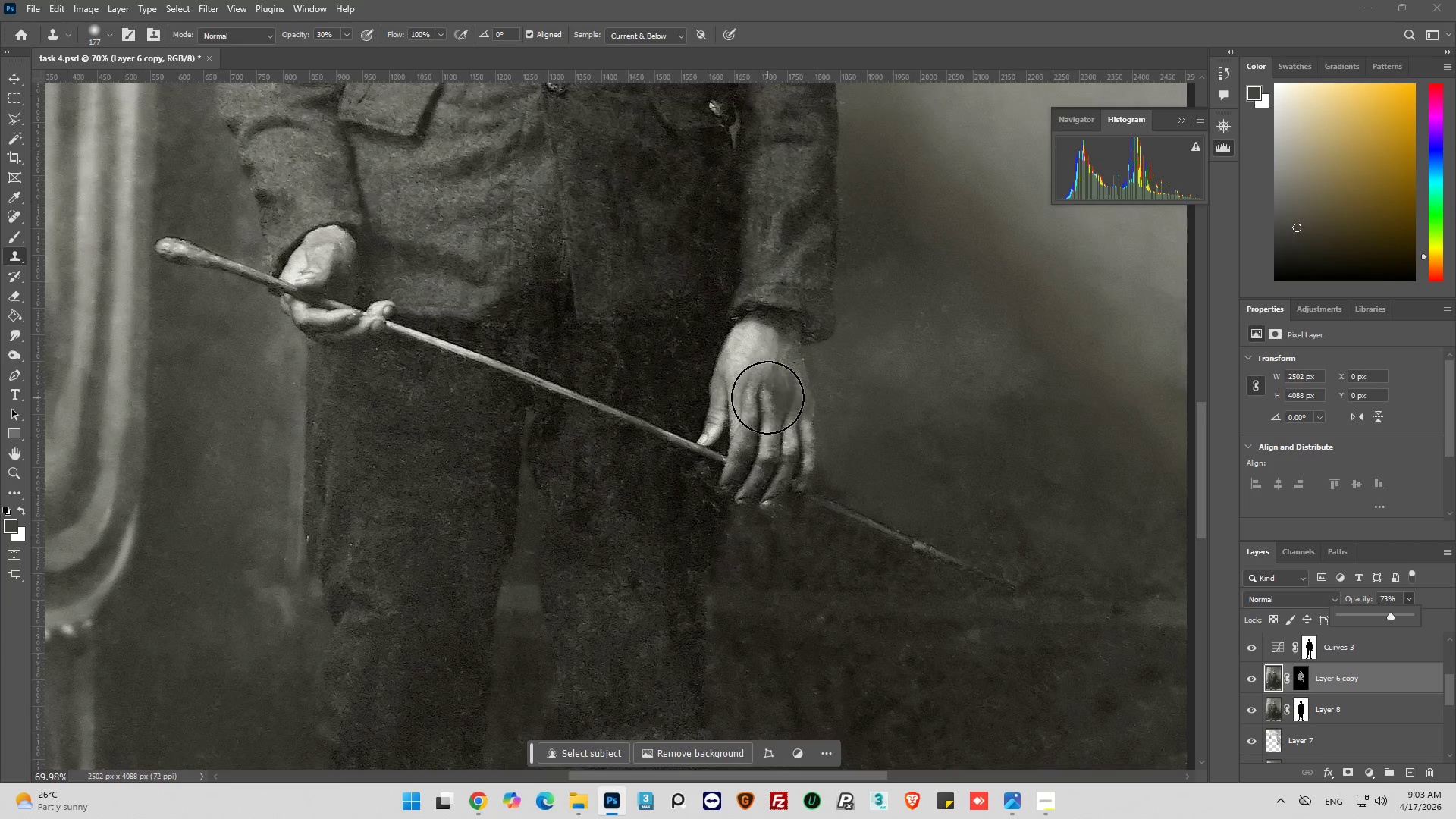 
key(Alt+AltLeft)
 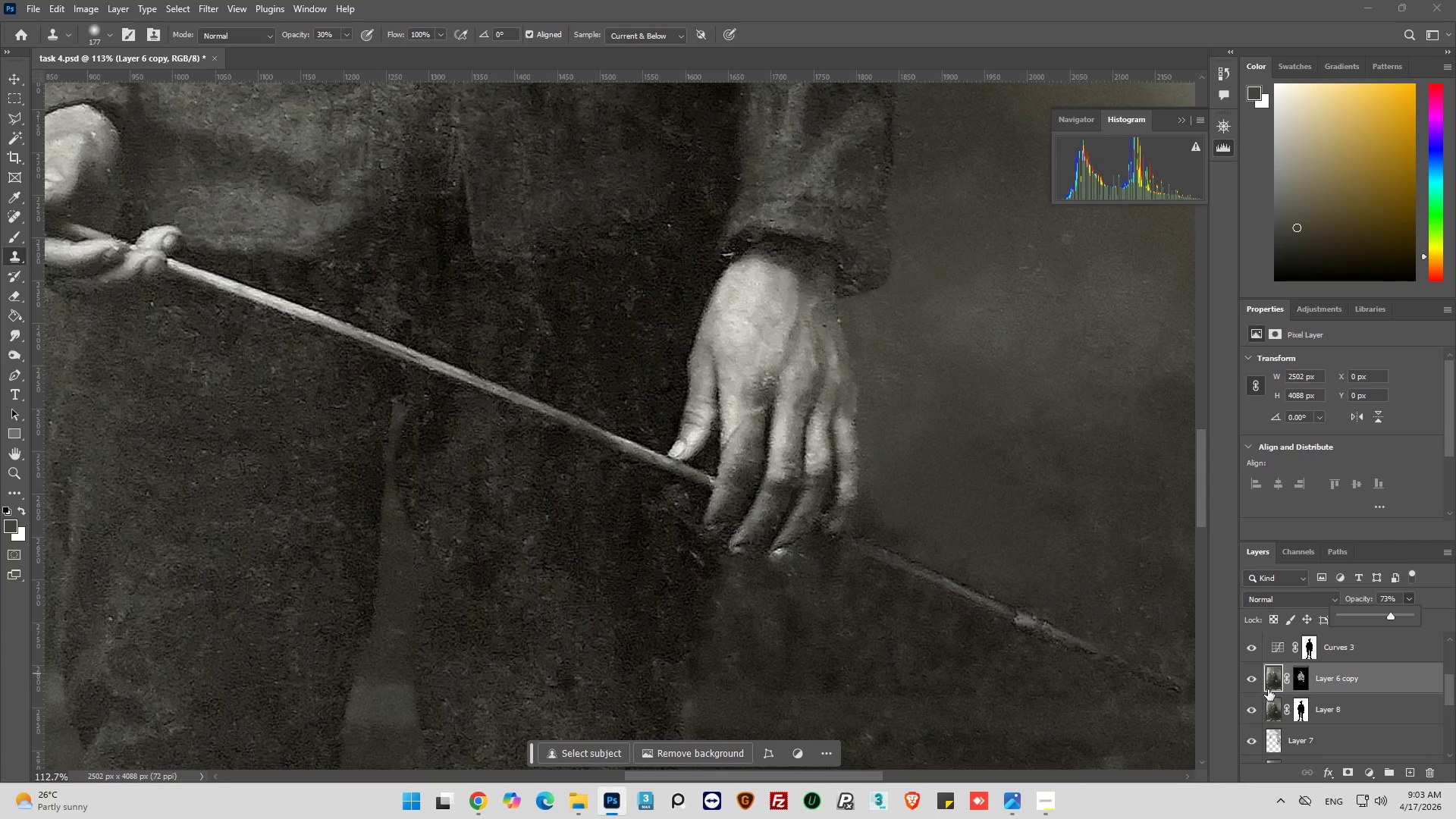 
scroll: coordinate [744, 423], scroll_direction: up, amount: 28.0
 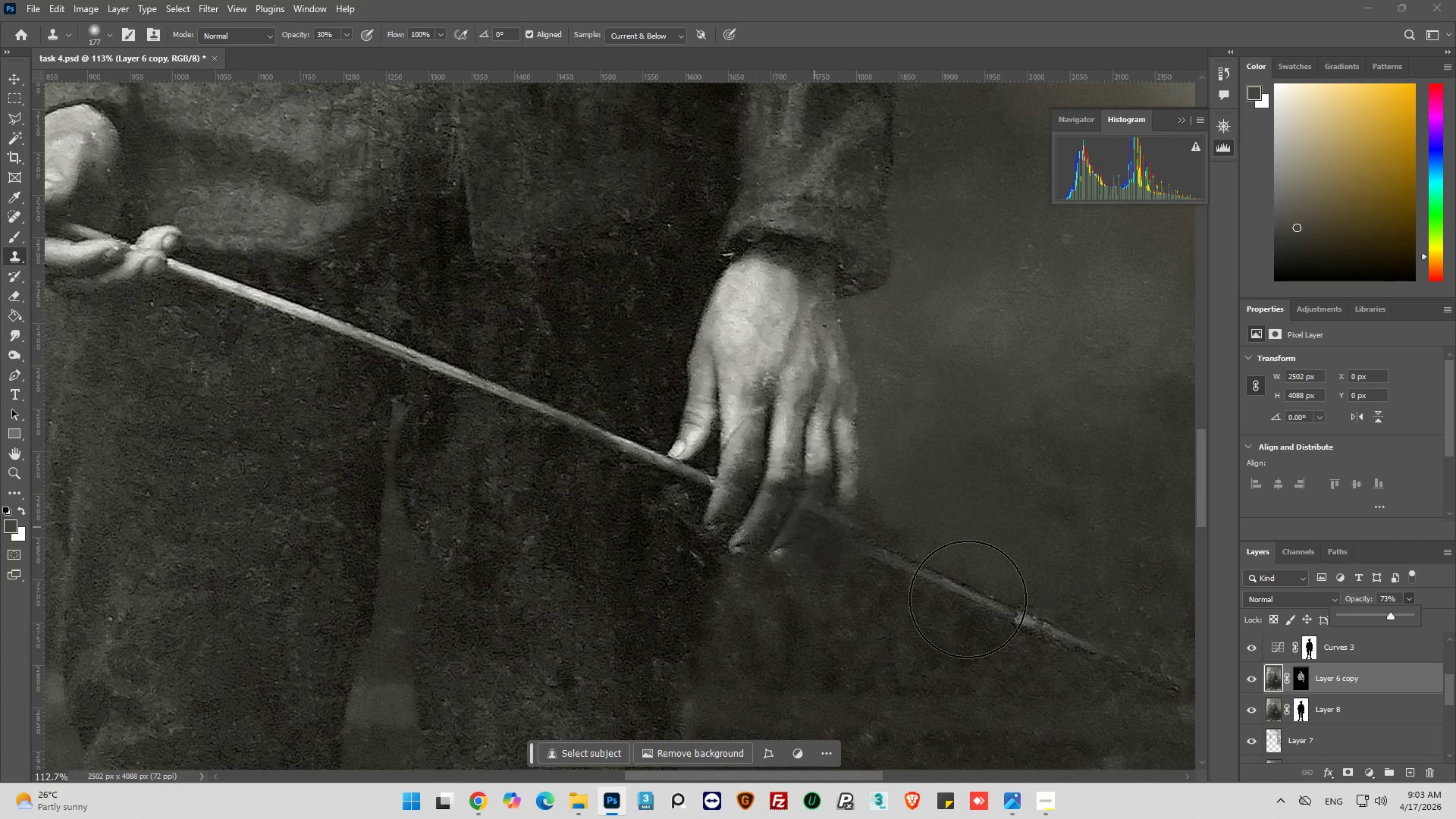 
left_click([1251, 679])
 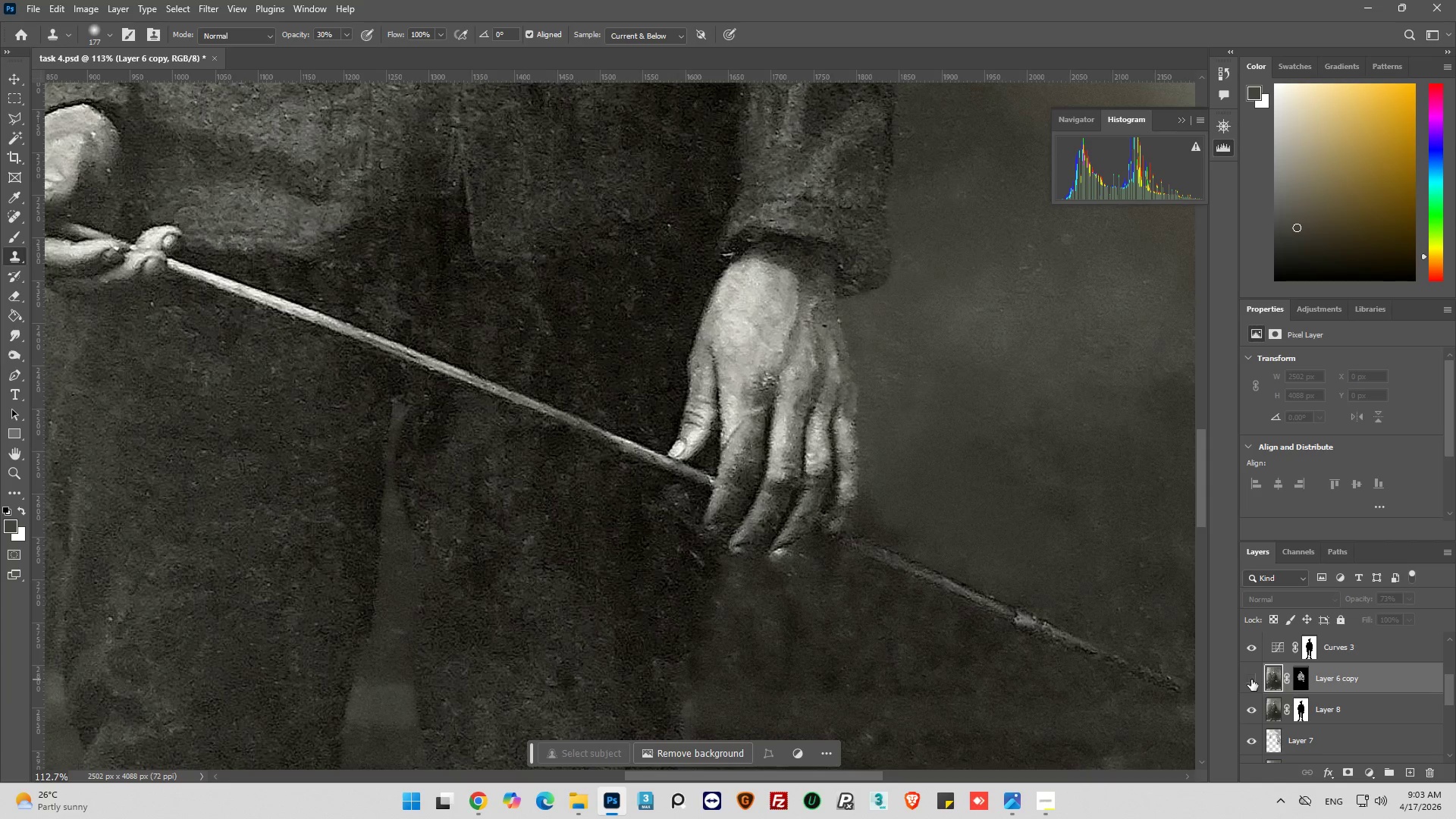 
left_click([1251, 679])
 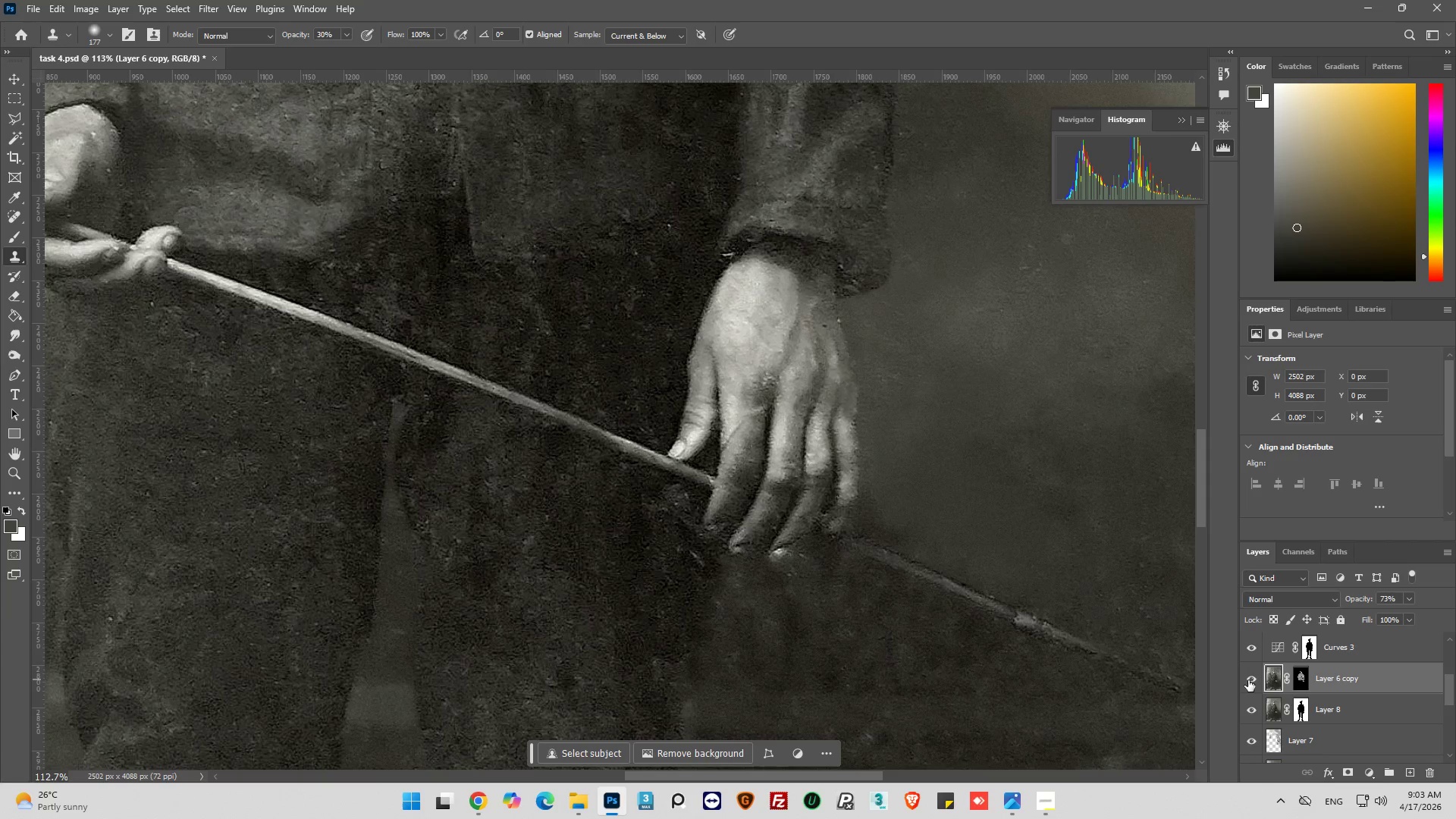 
hold_key(key=AltLeft, duration=0.42)
 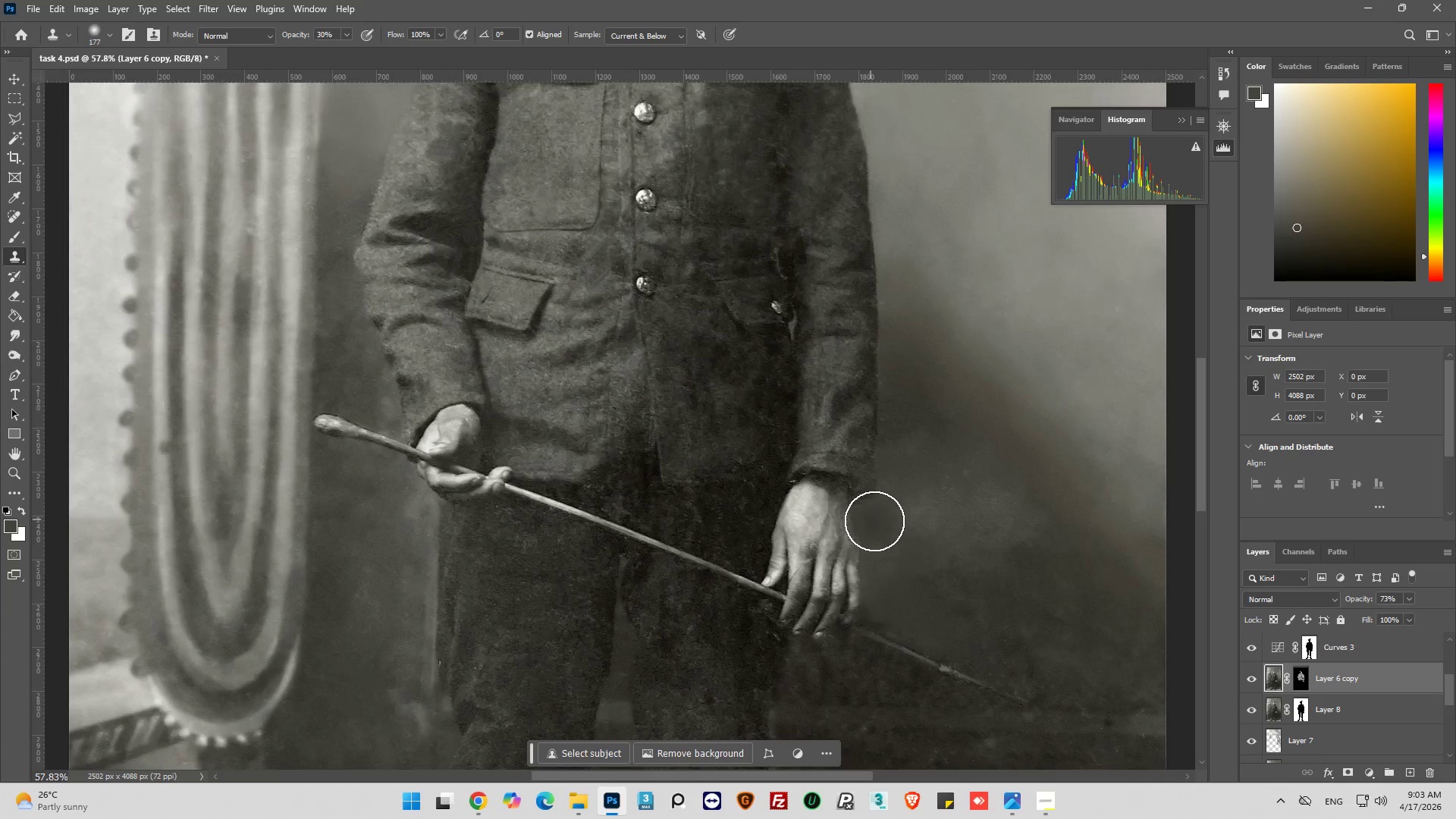 
key(Alt+AltLeft)
 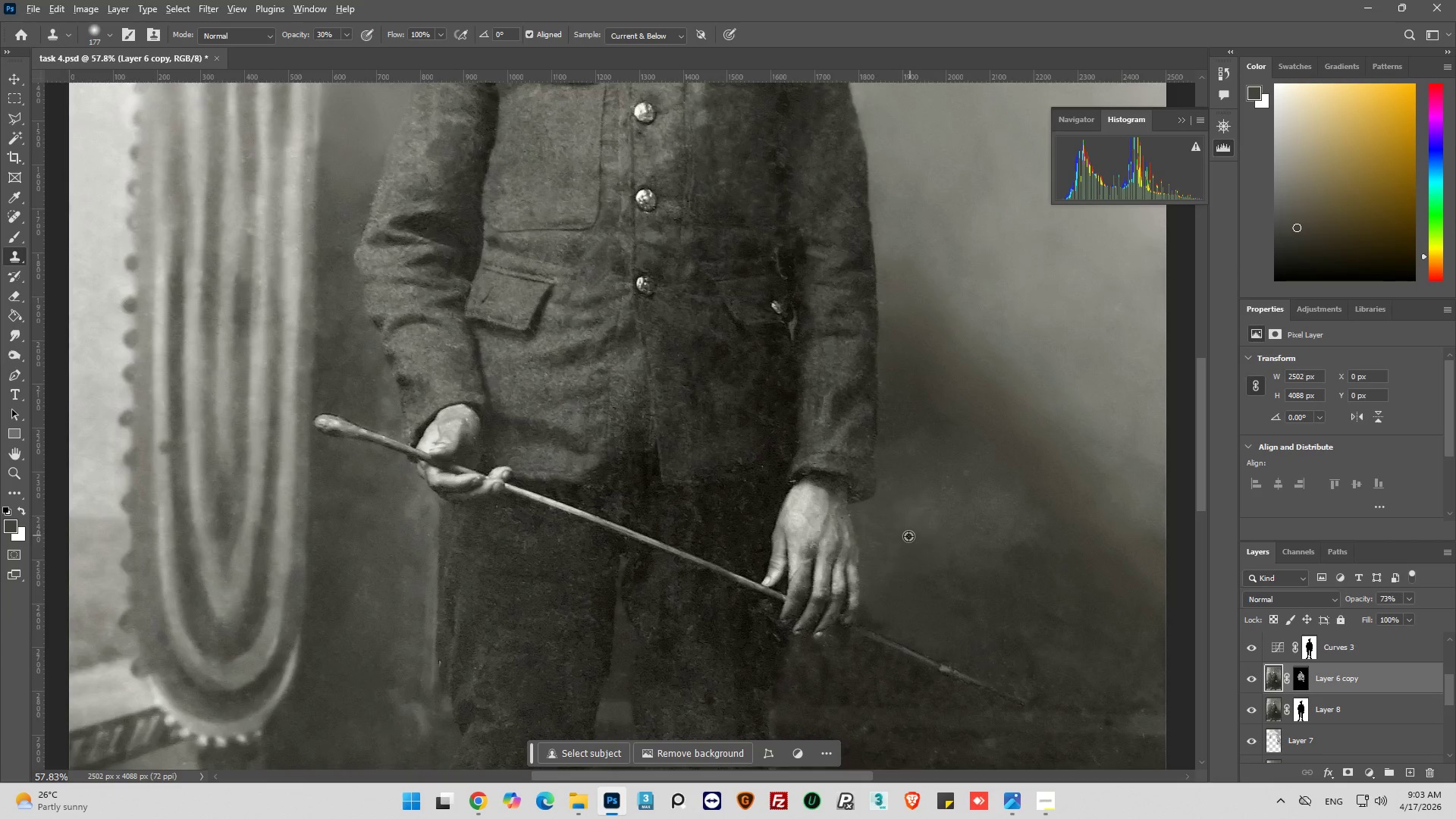 
scroll: coordinate [868, 519], scroll_direction: up, amount: 1.0
 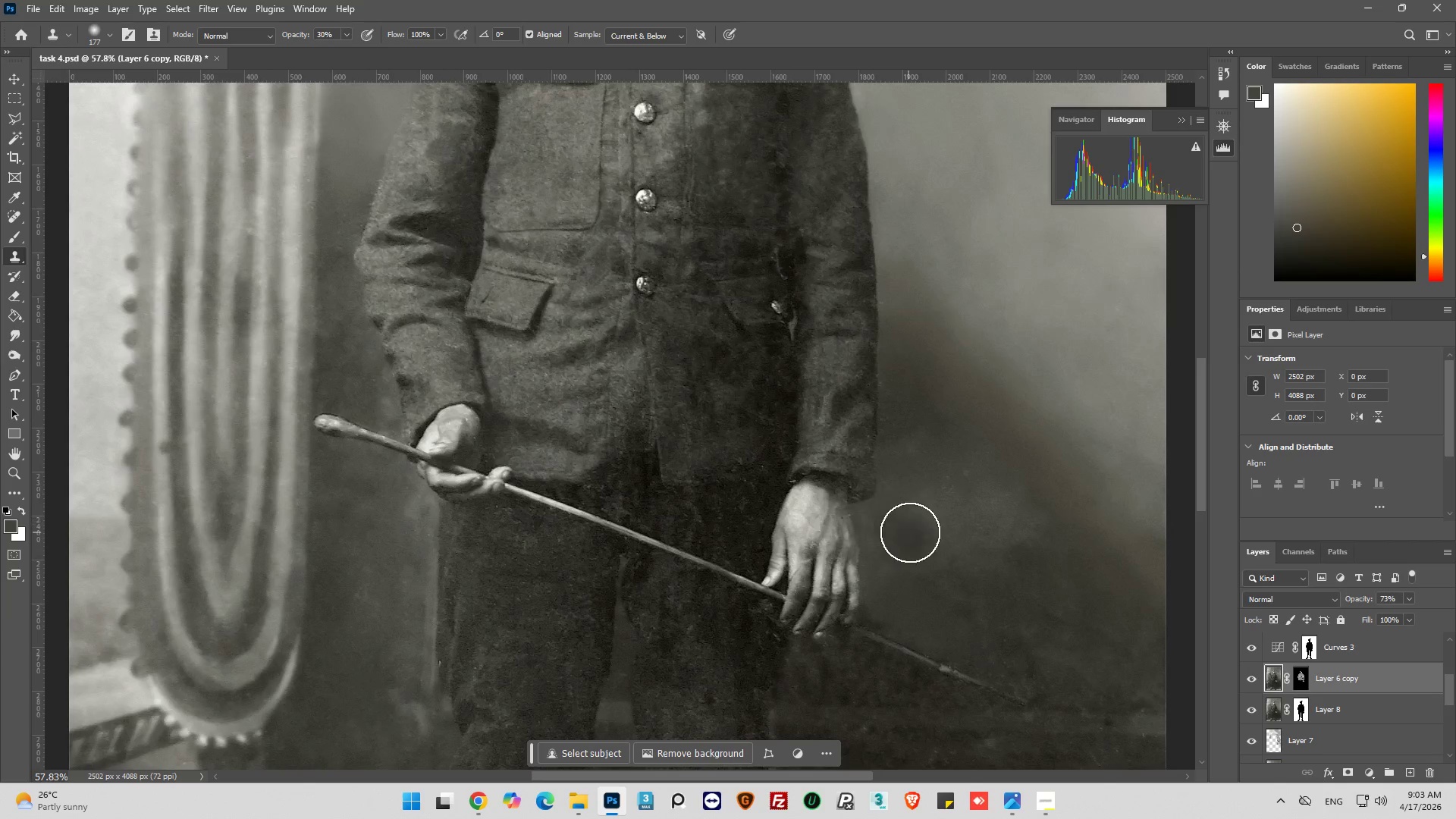 
key(Alt+AltLeft)
 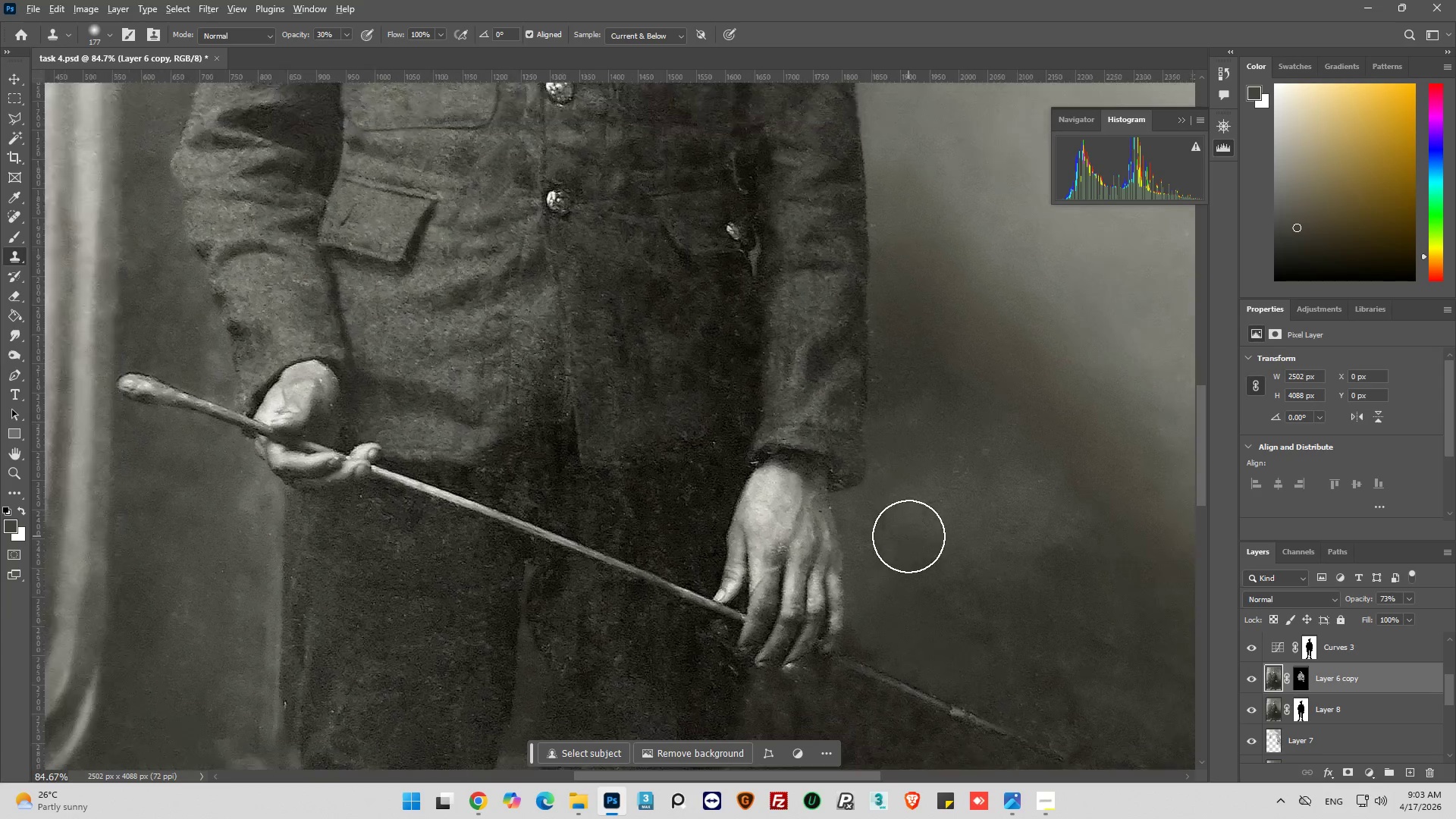 
scroll: coordinate [682, 460], scroll_direction: up, amount: 20.0
 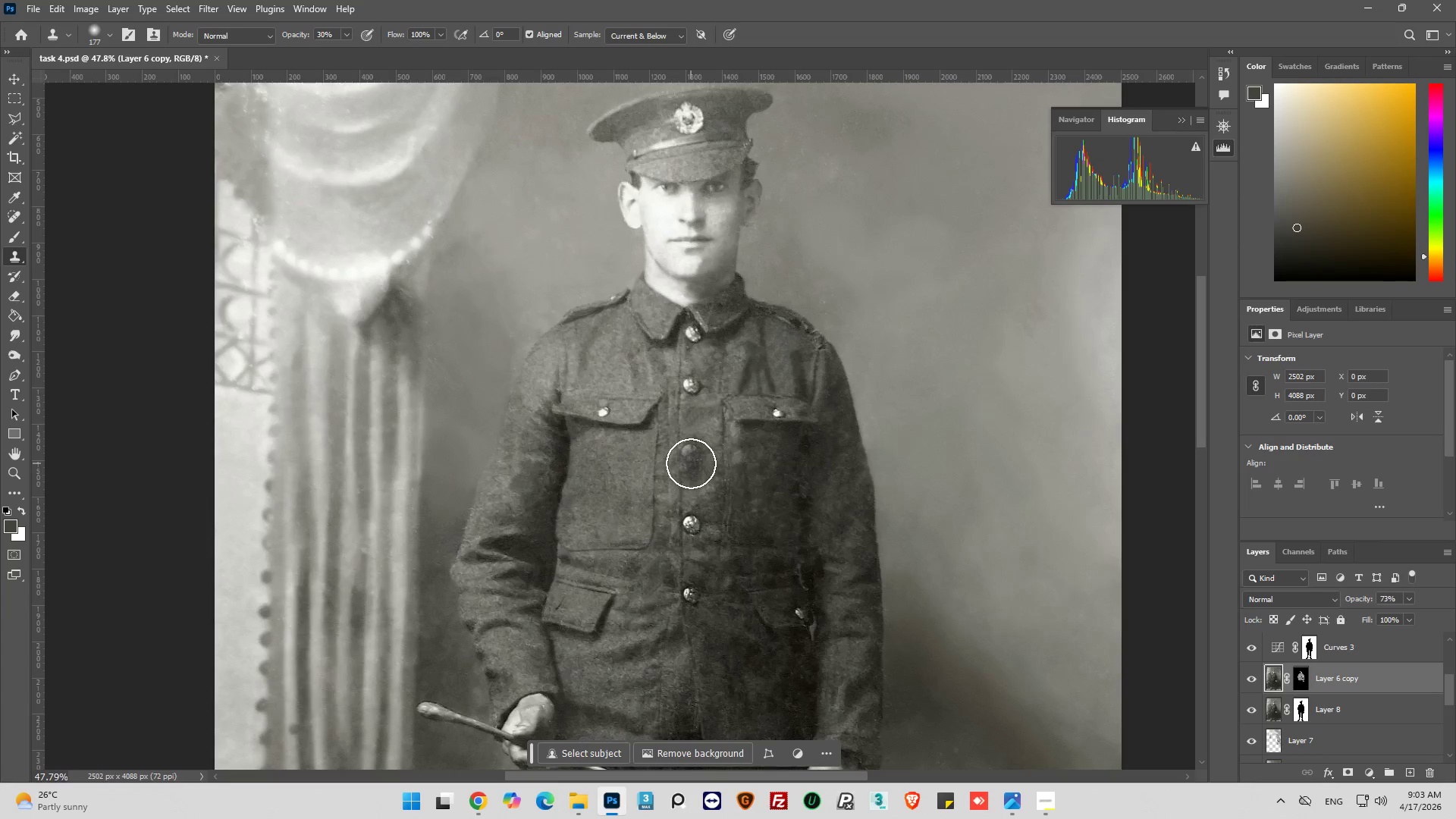 
key(Alt+AltLeft)
 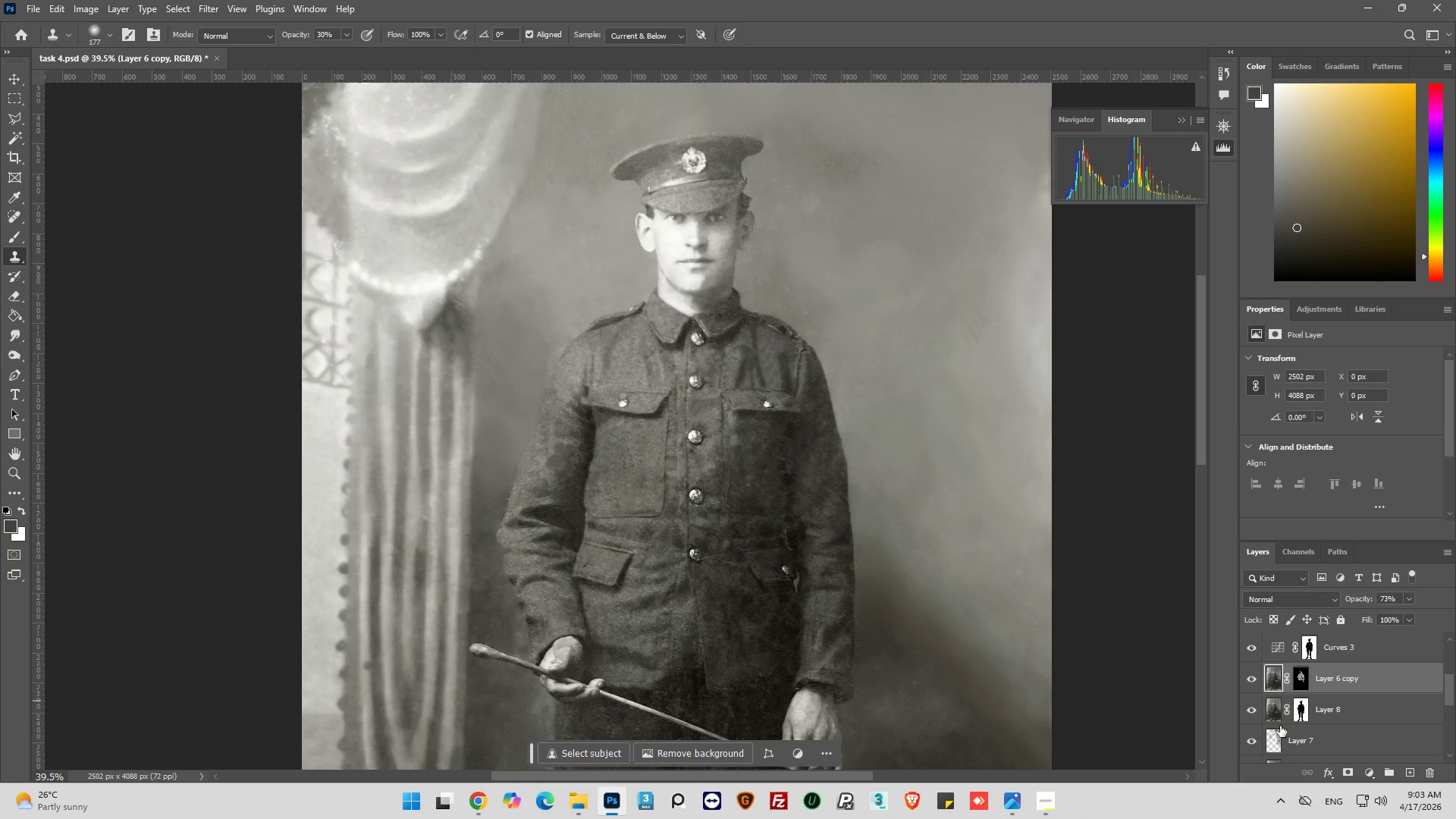 
scroll: coordinate [719, 477], scroll_direction: down, amount: 4.0
 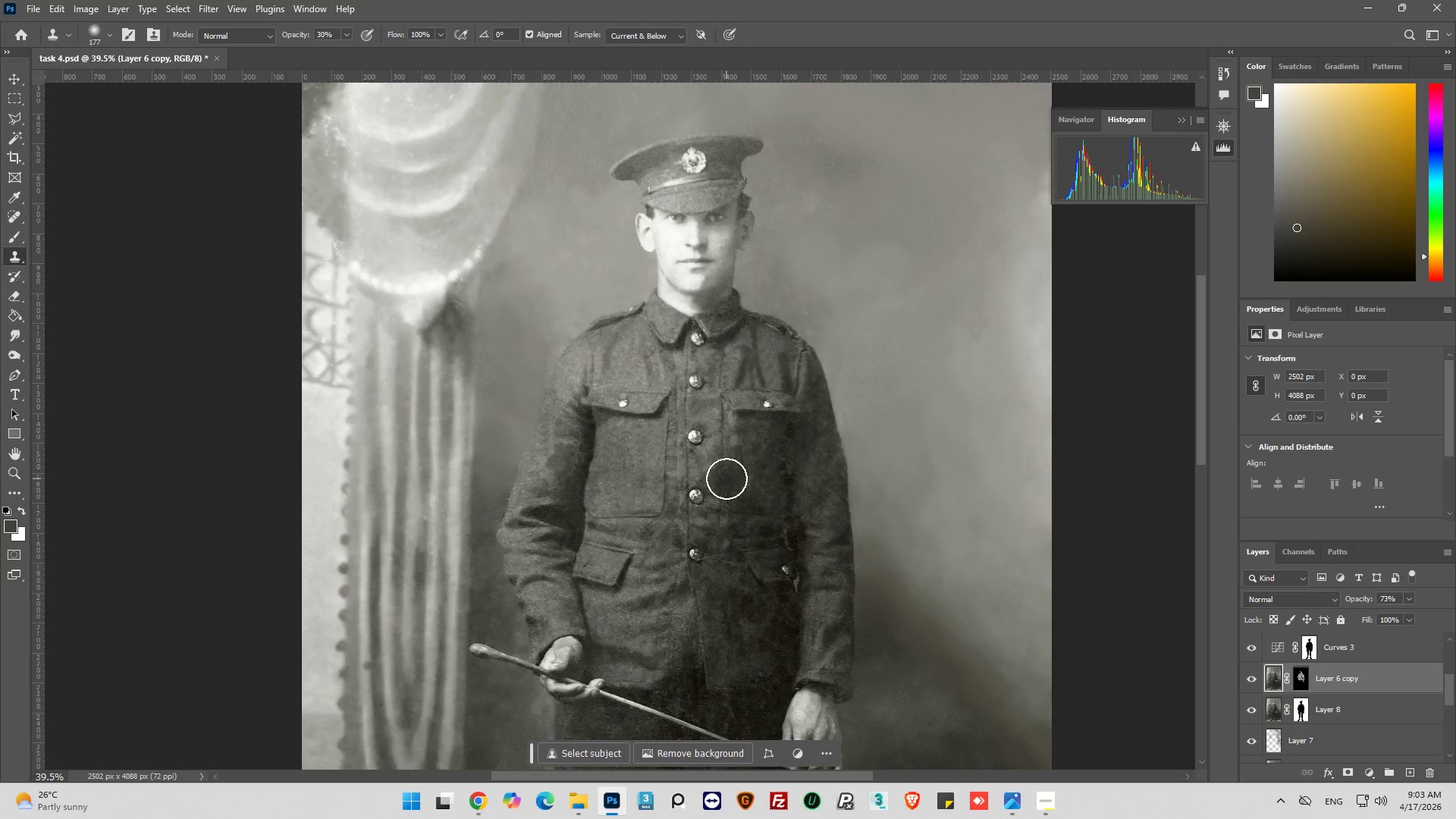 
left_click([1274, 711])
 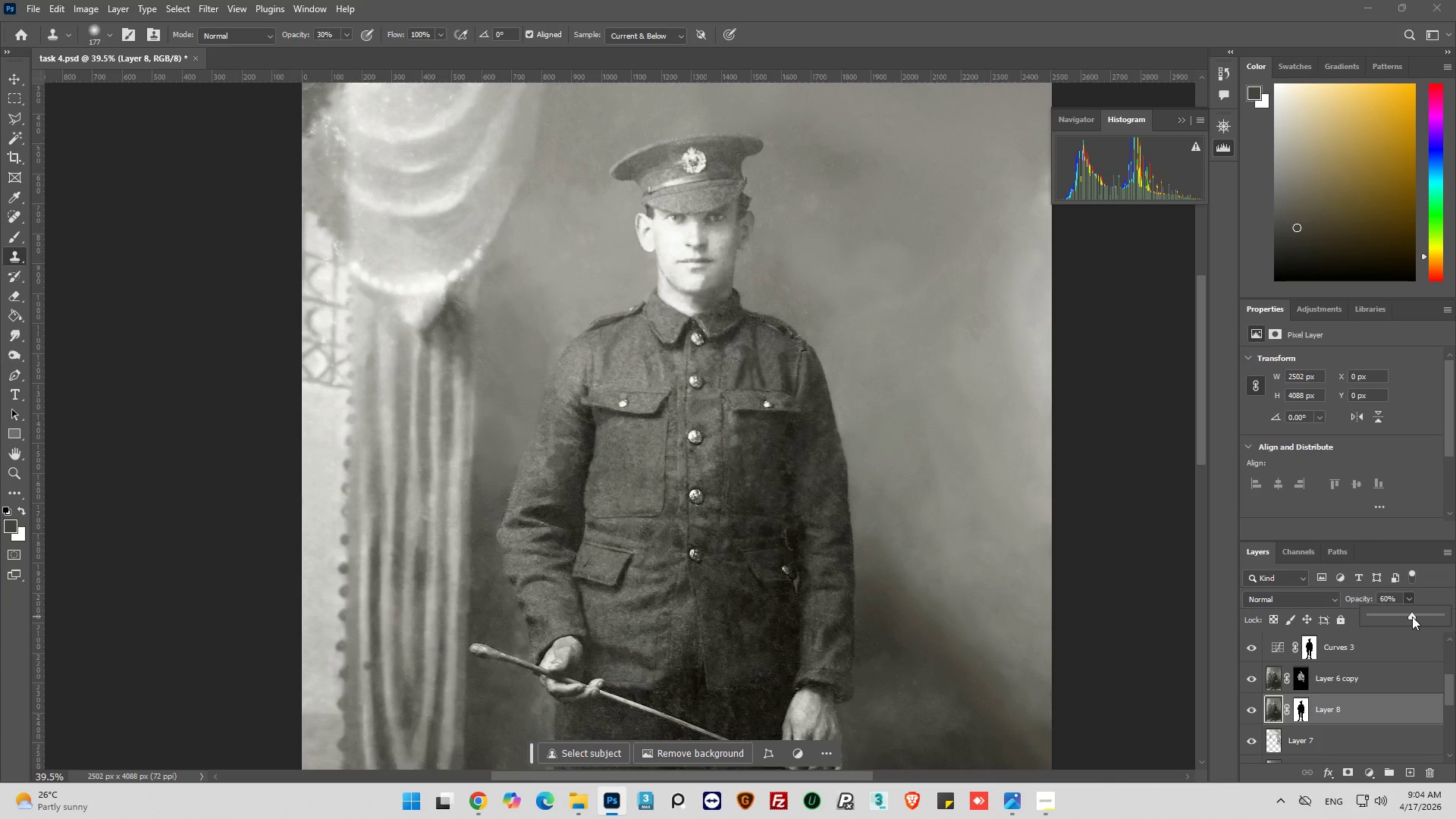 
left_click_drag(start_coordinate=[1412, 617], to_coordinate=[1417, 617])
 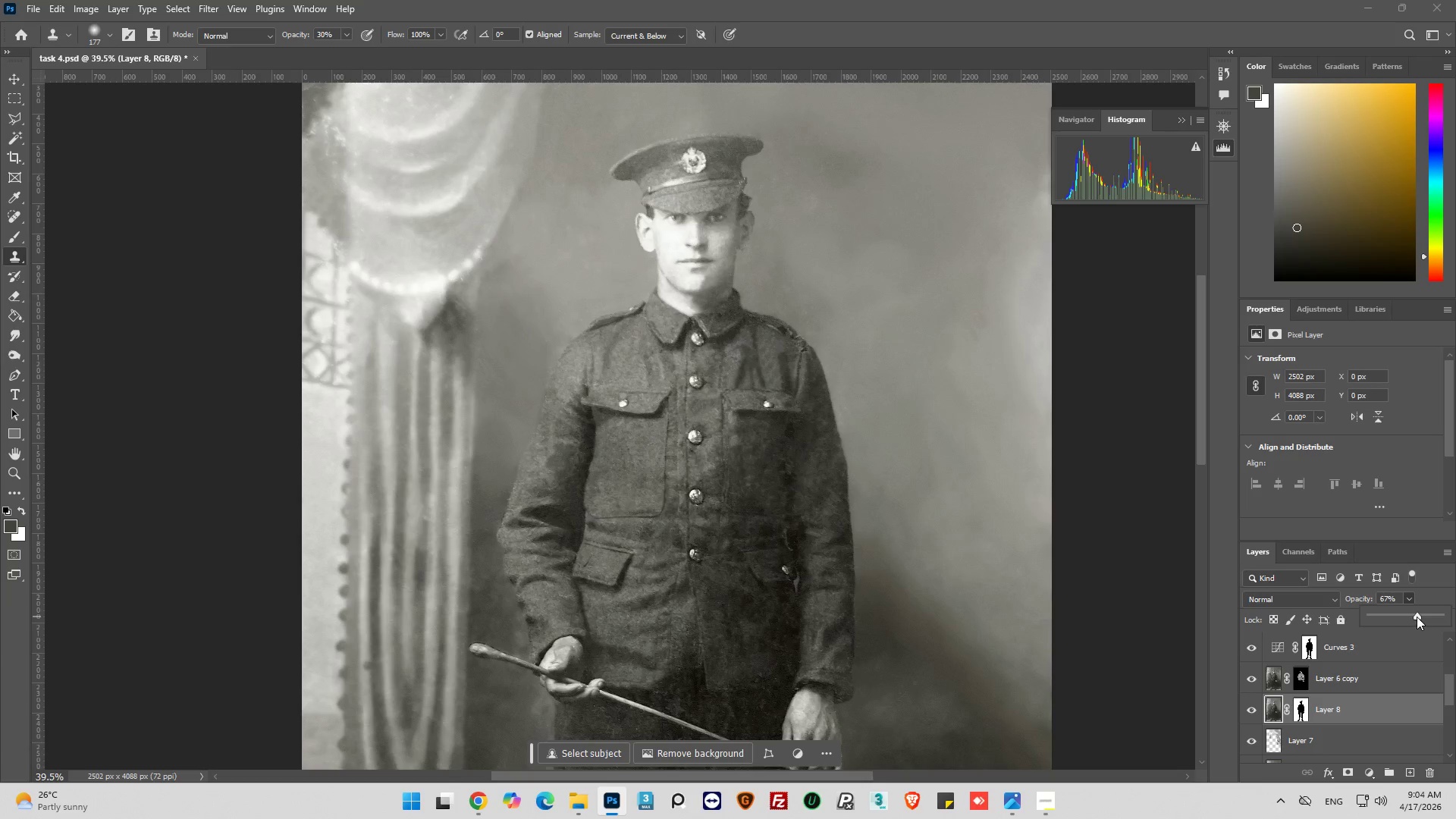 
left_click([1417, 617])
 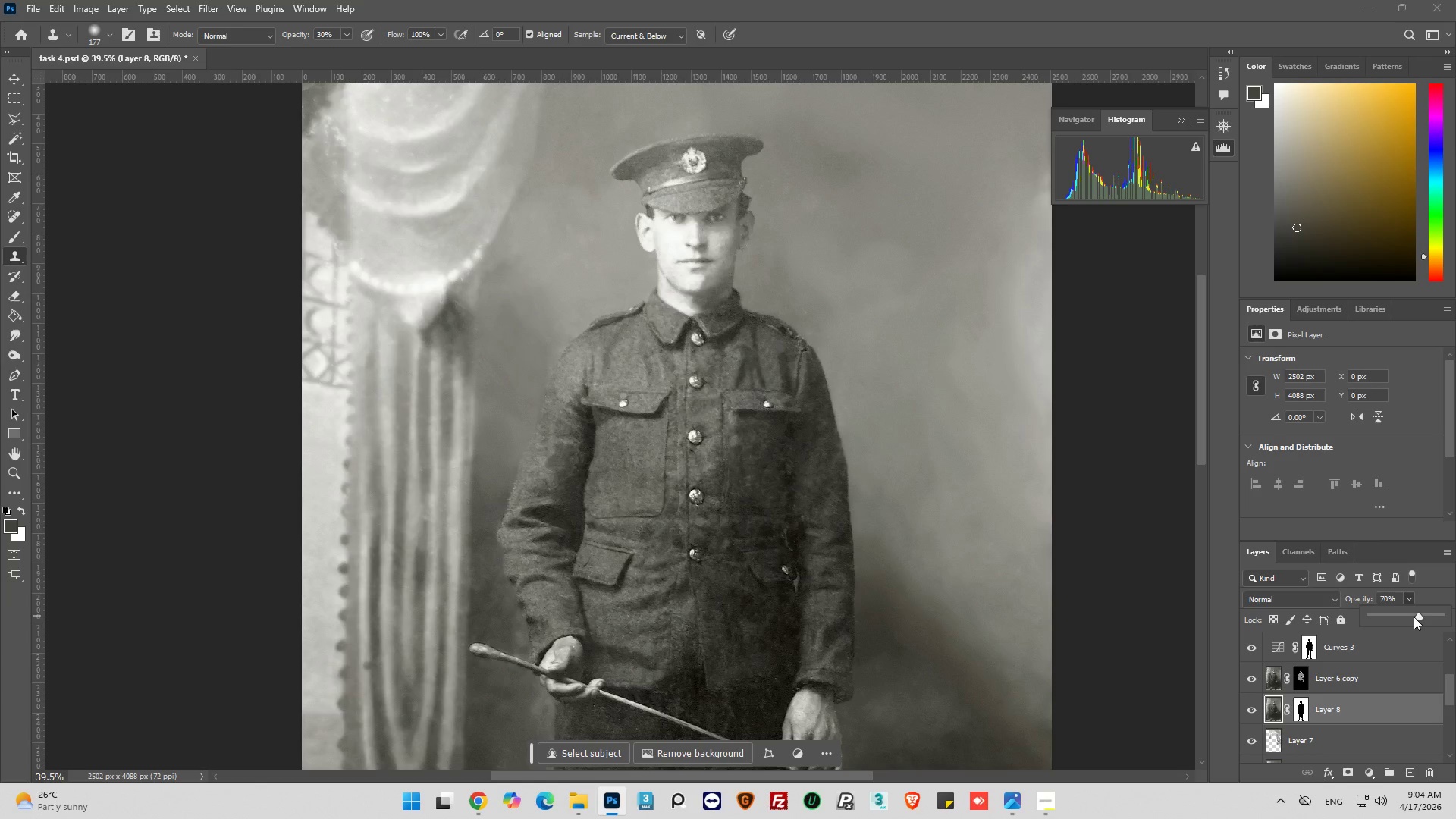 
wait(23.34)
 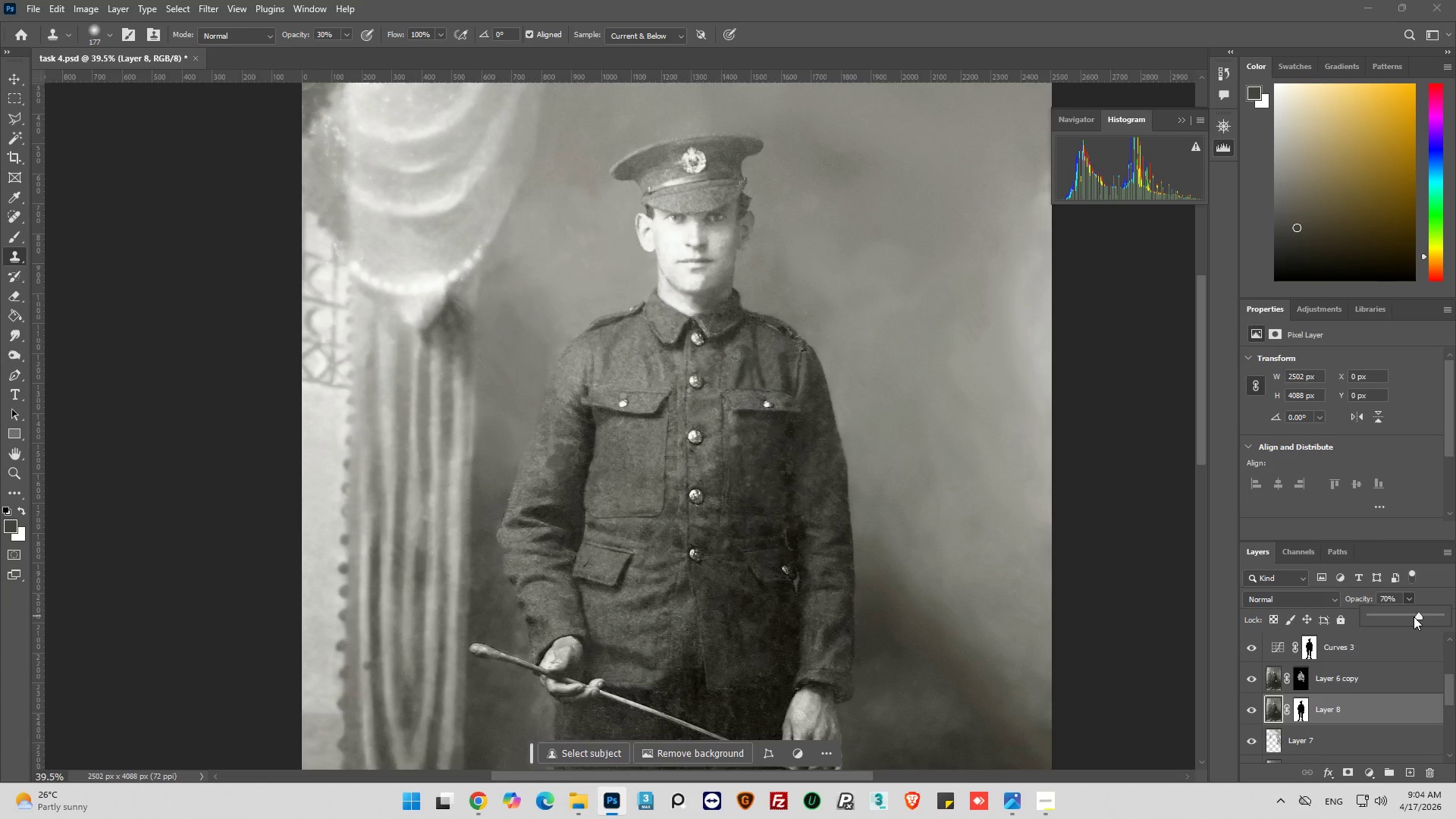 
key(Alt+AltLeft)
 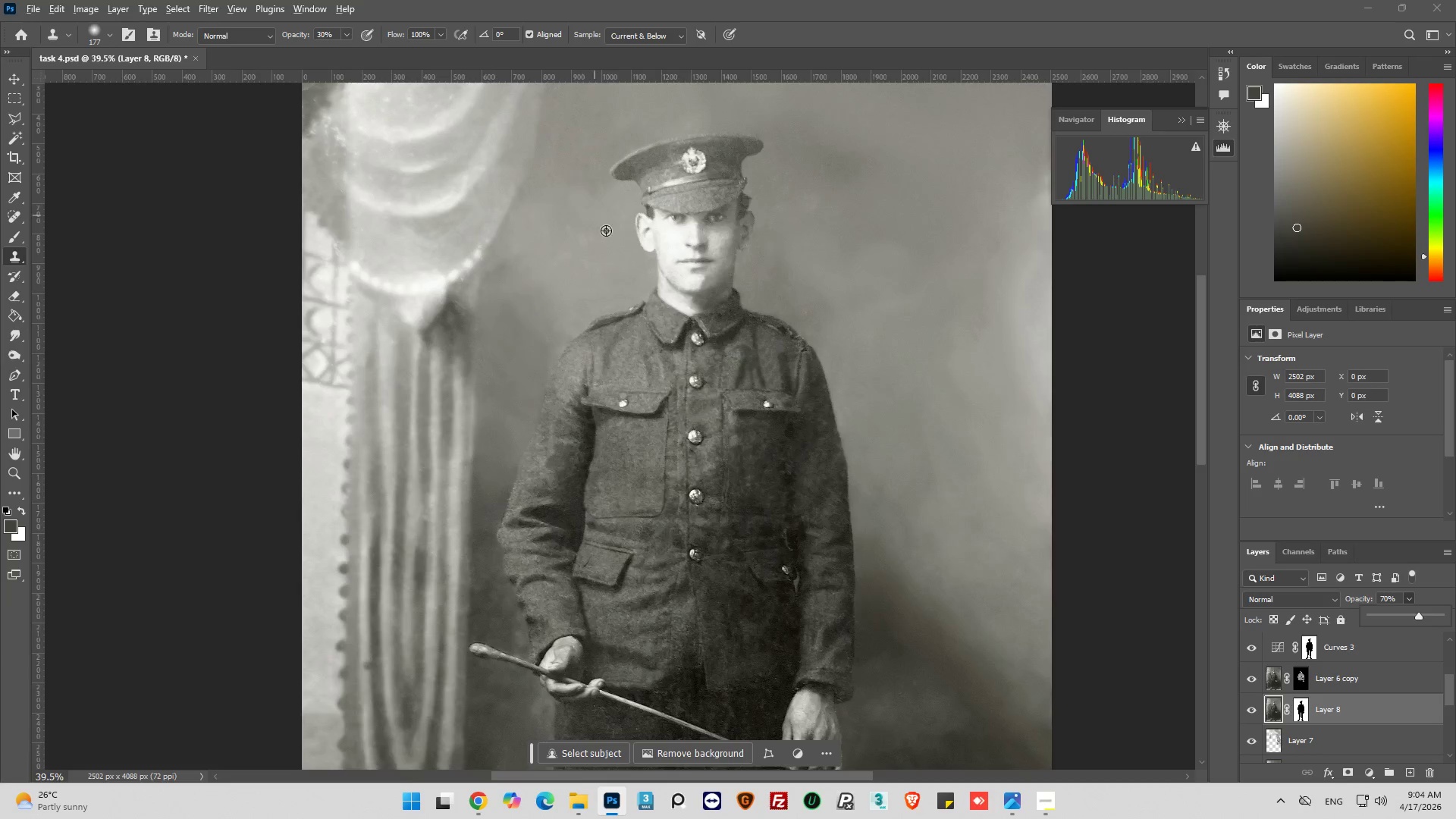 
hold_key(key=AltLeft, duration=0.36)
scroll: coordinate [576, 308], scroll_direction: up, amount: 3.0
 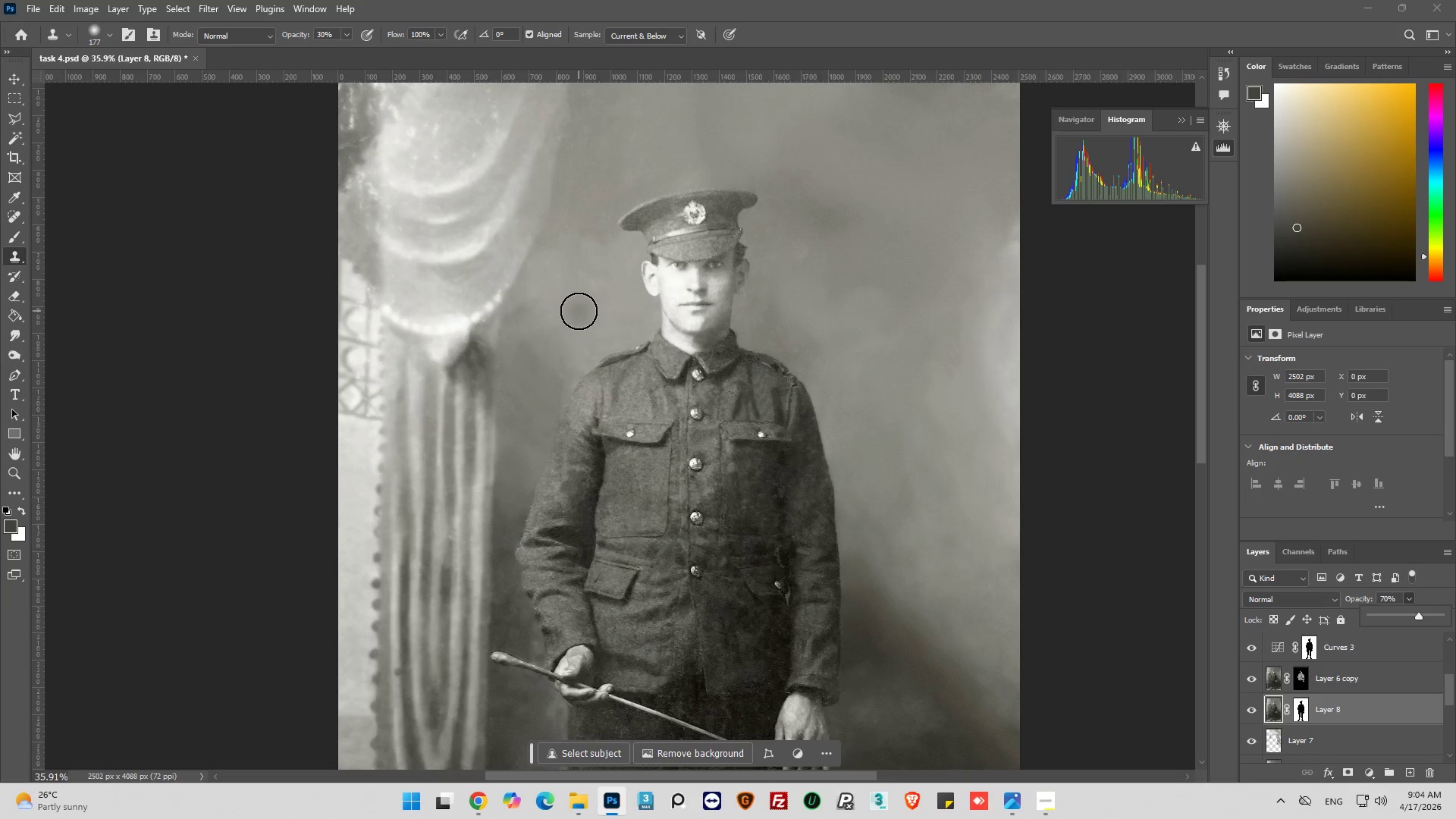 
left_click([1252, 710])
 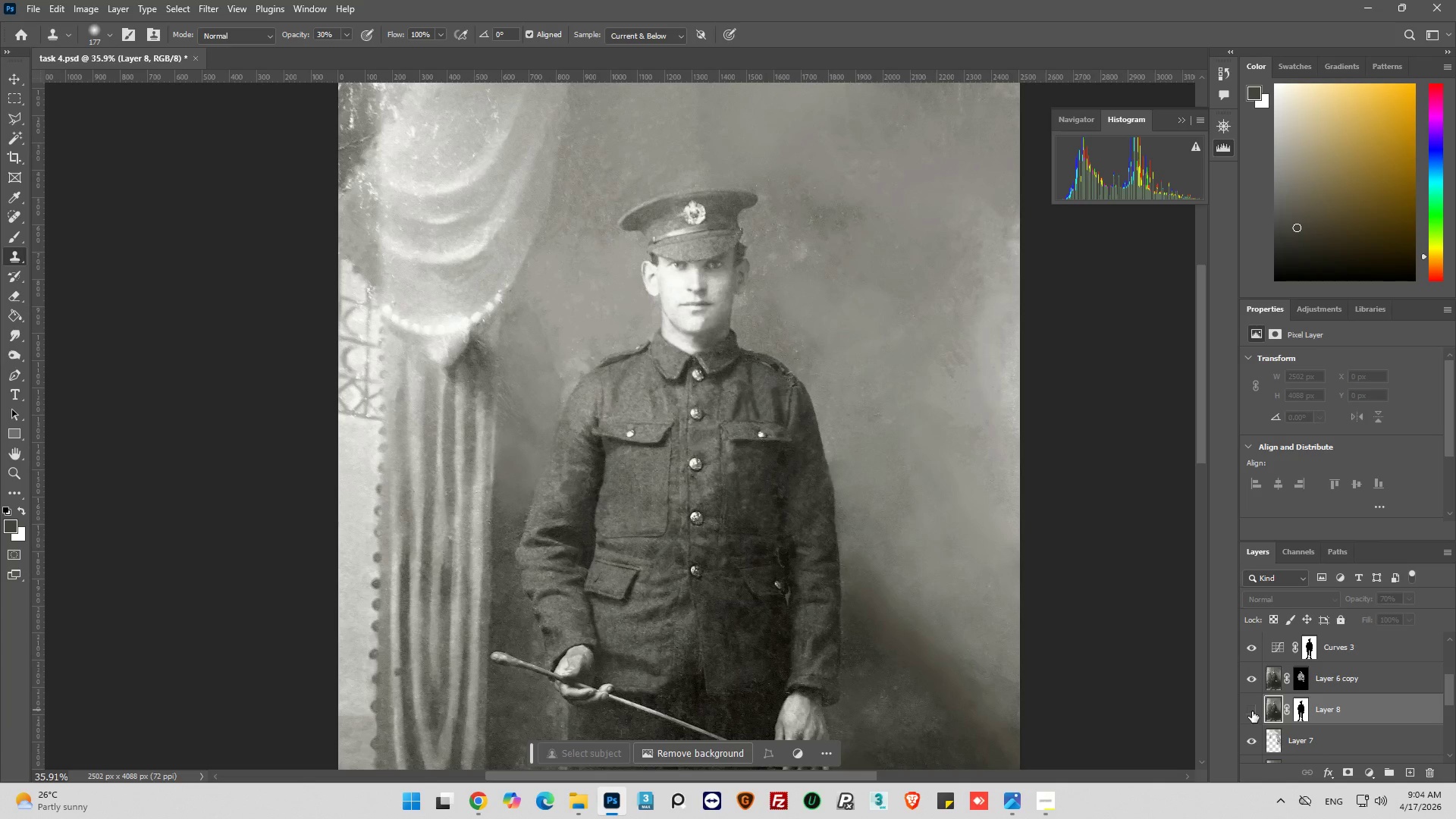 
left_click([1252, 711])
 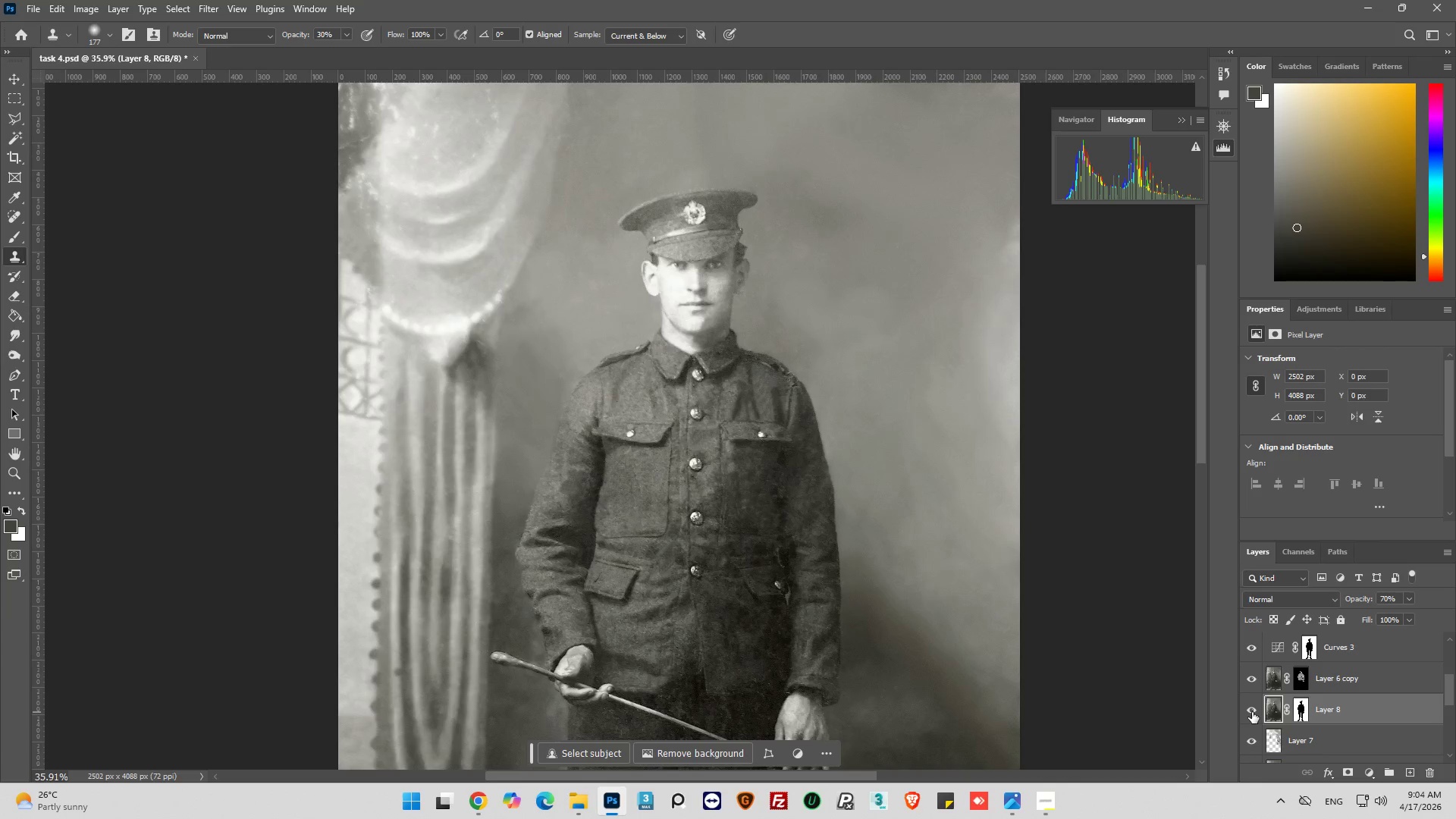 
left_click([1252, 712])
 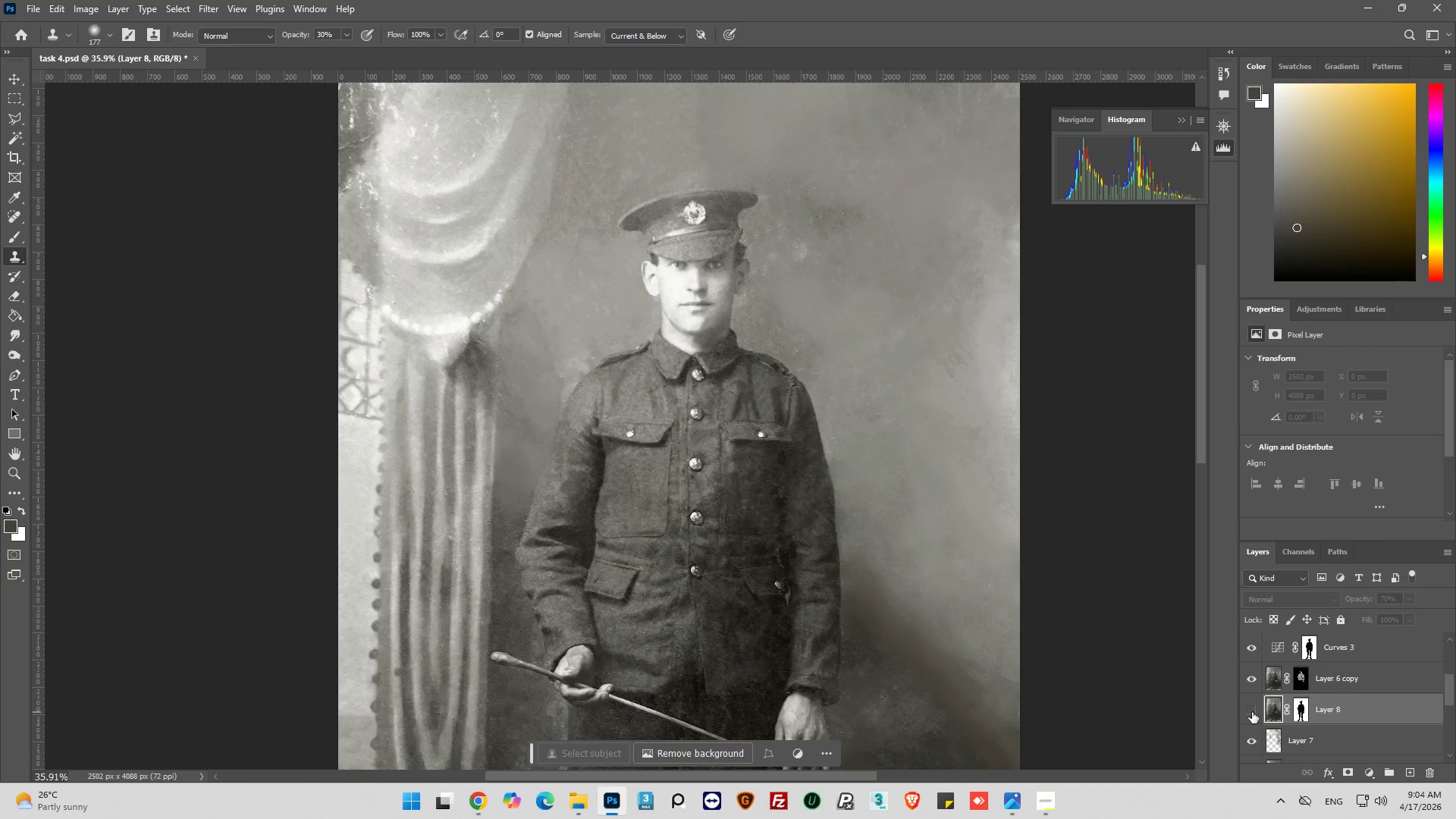 
left_click([1252, 712])
 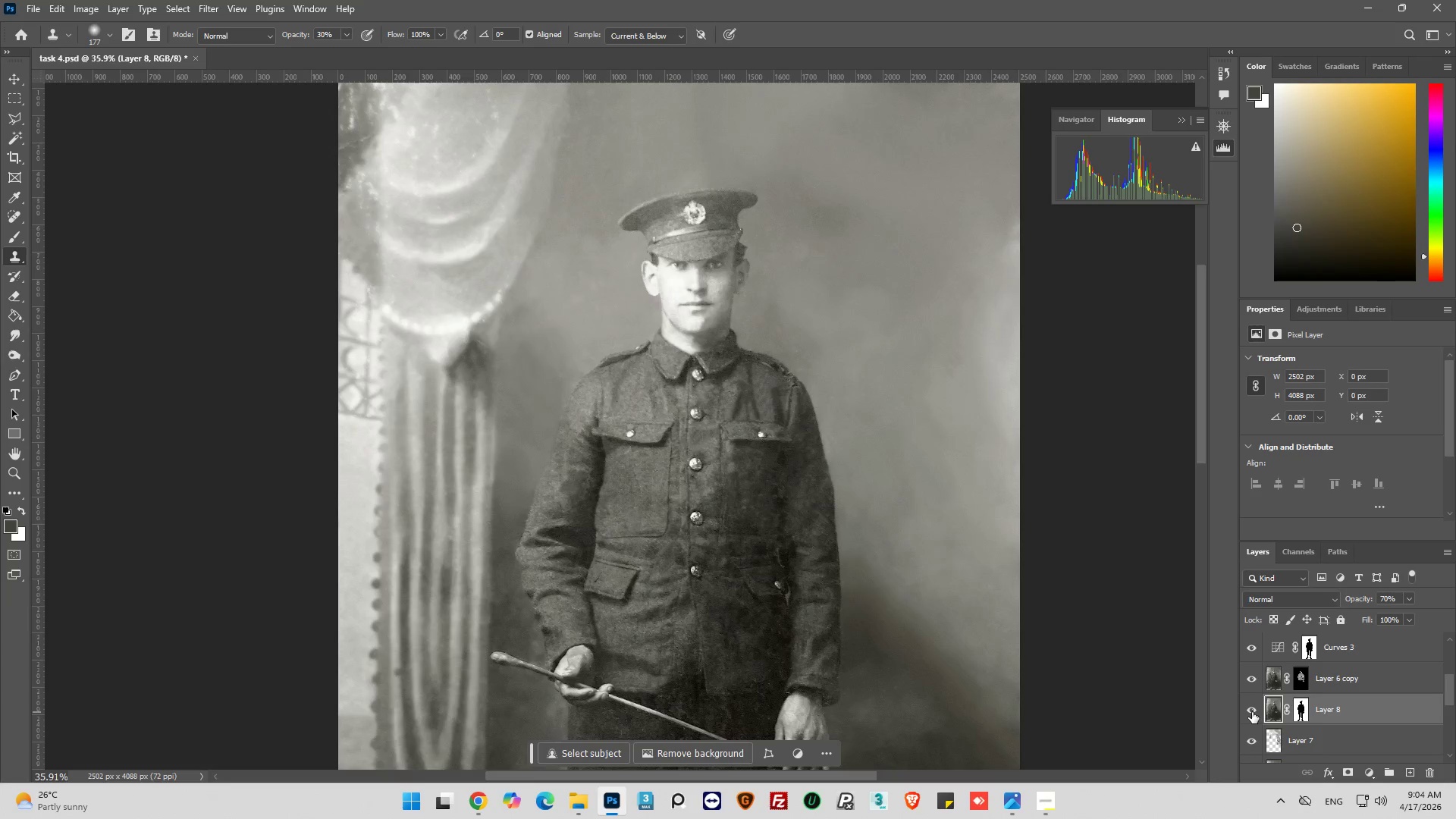 
left_click([1252, 712])
 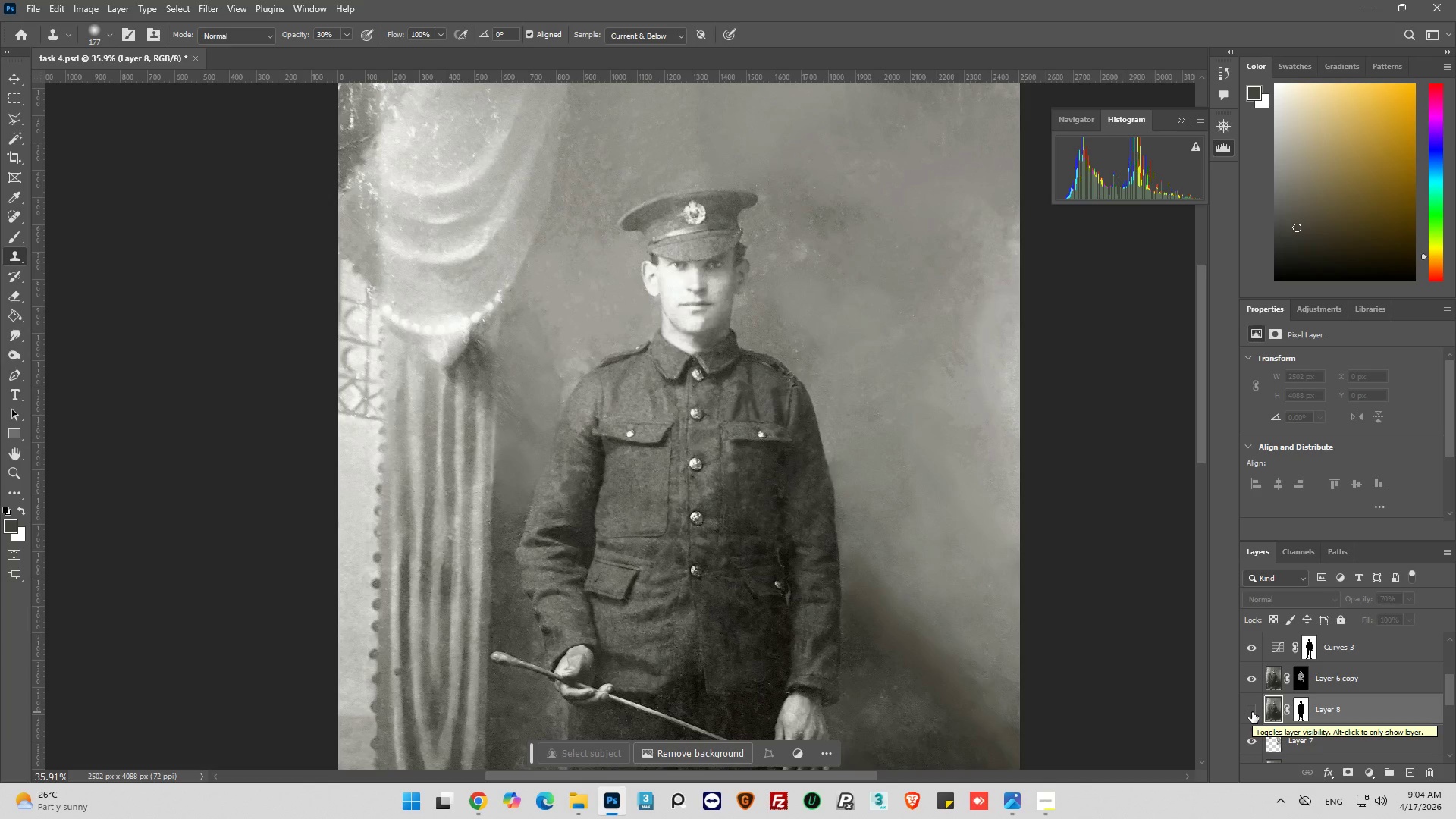 
wait(5.36)
 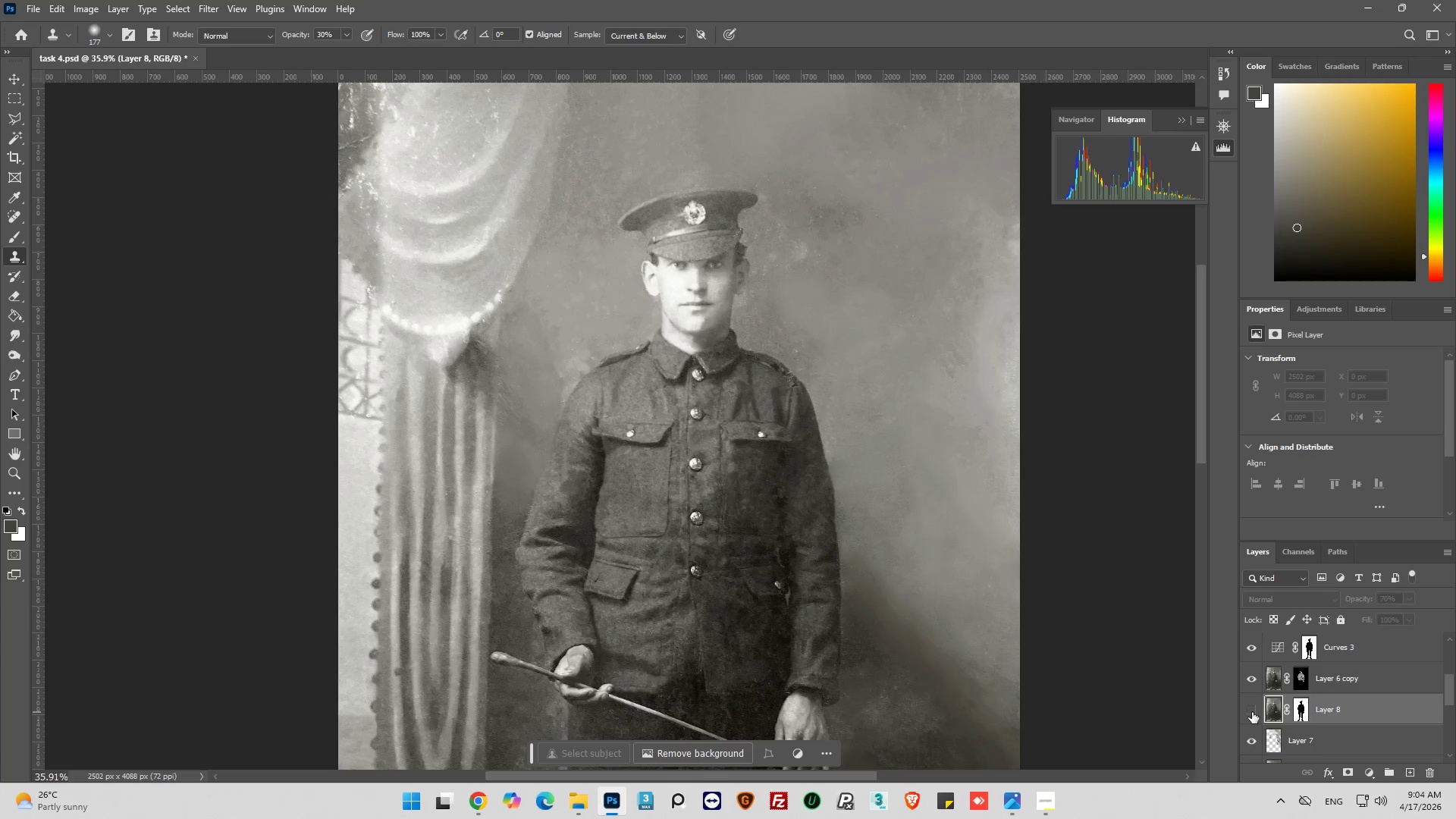 
left_click([1252, 712])
 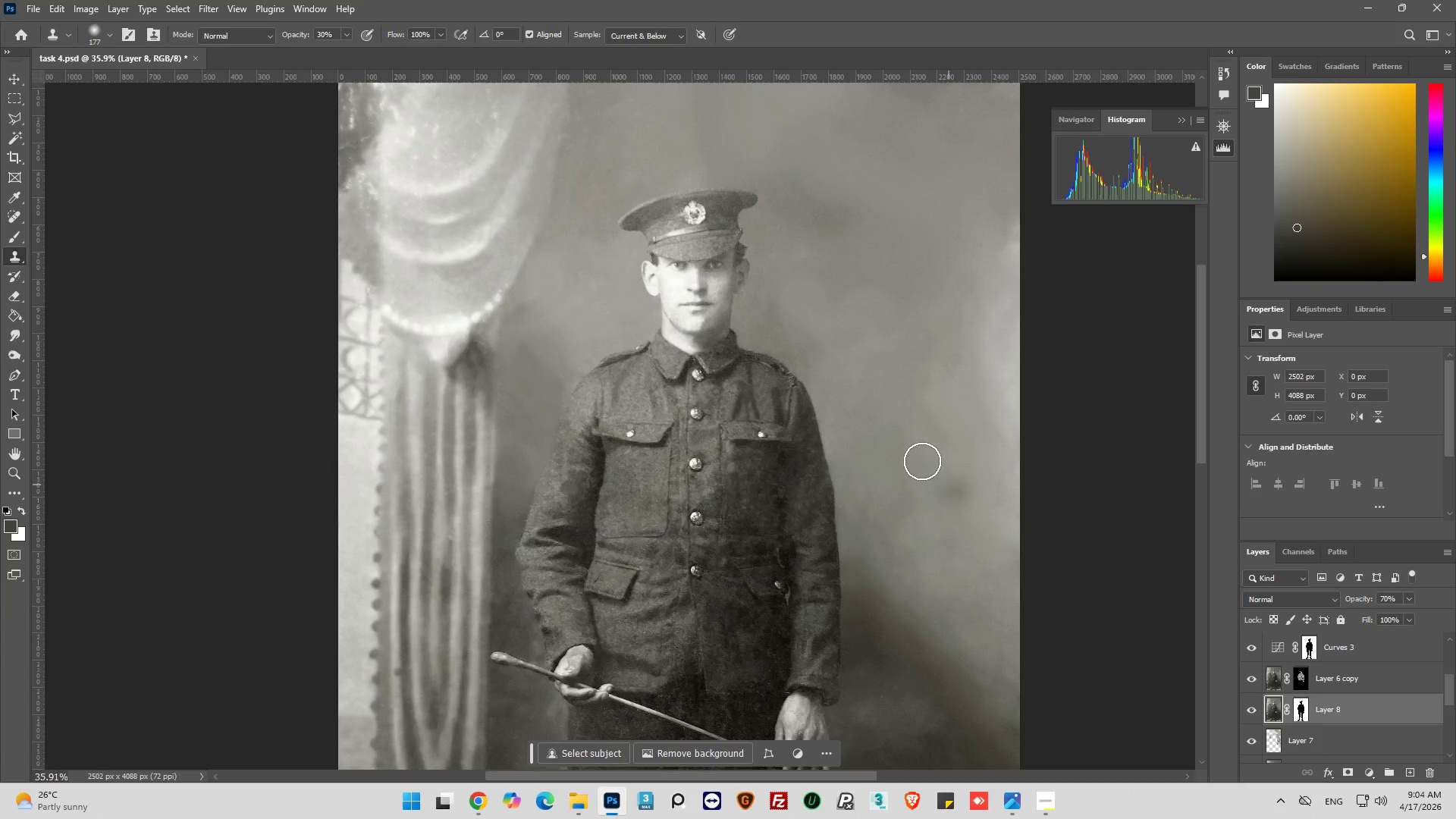 
key(Alt+AltLeft)
 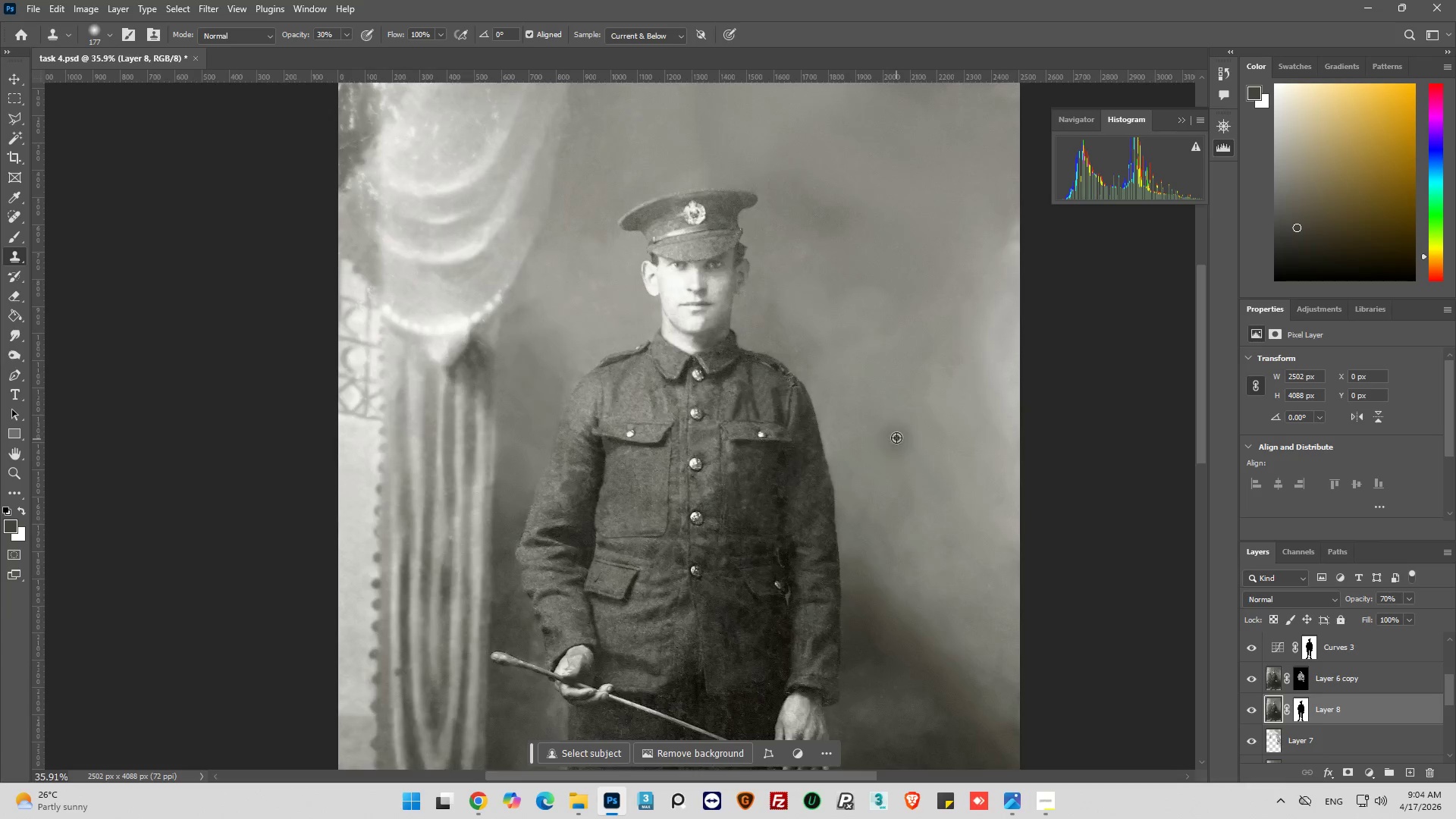 
scroll: coordinate [704, 538], scroll_direction: down, amount: 22.0
 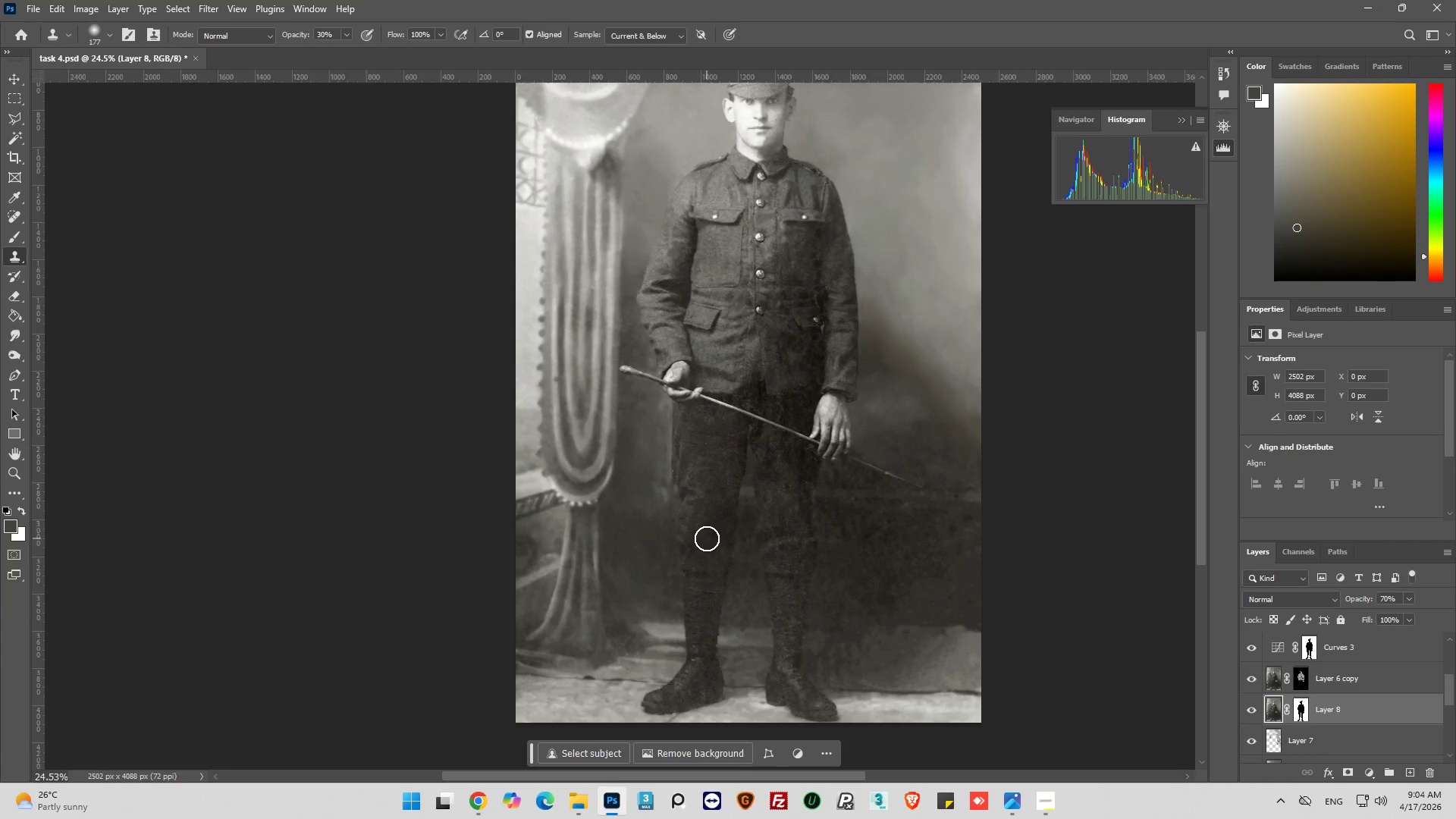 
hold_key(key=AltLeft, duration=0.38)
scroll: coordinate [708, 537], scroll_direction: up, amount: 1.0
 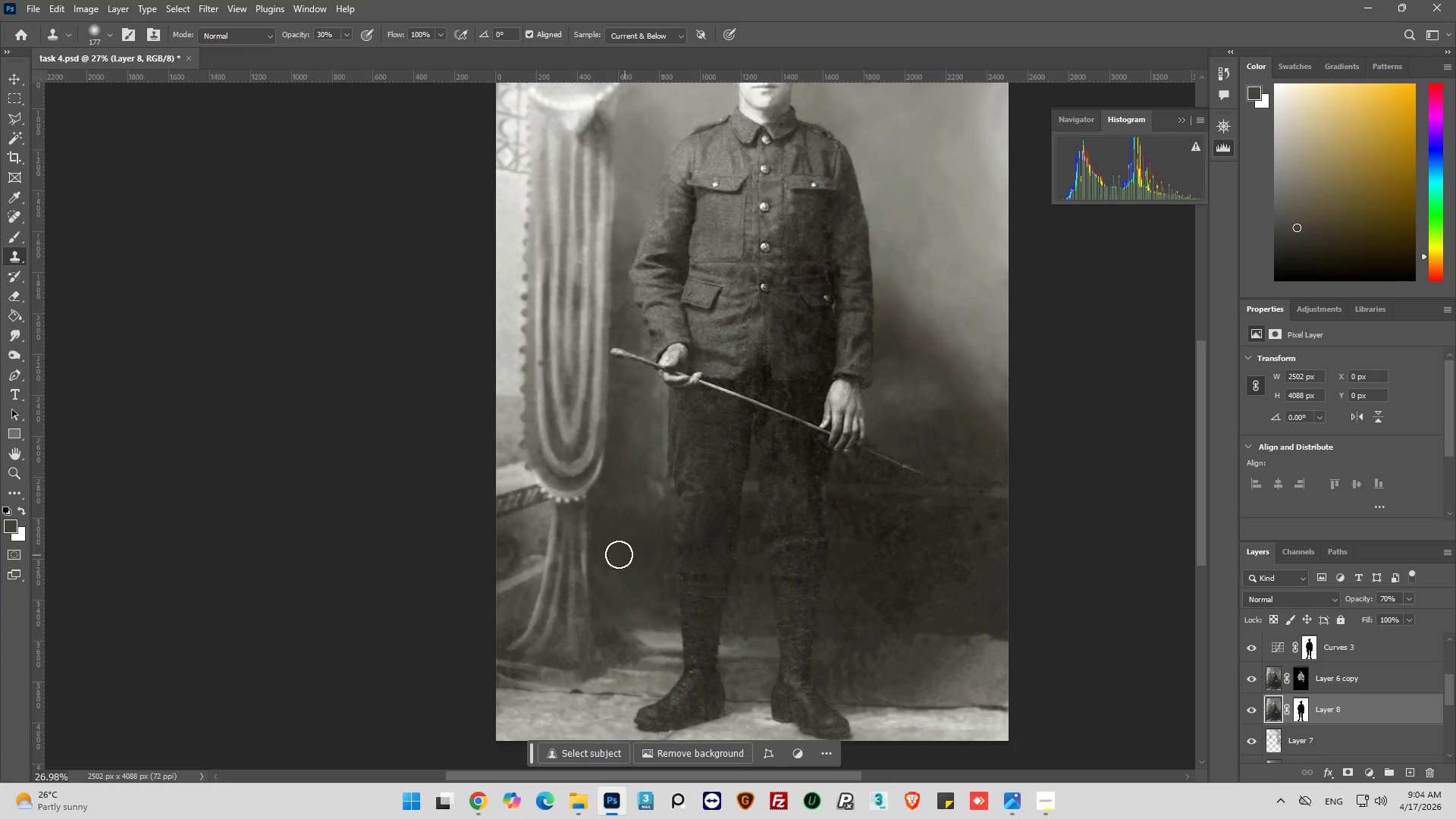 
scroll: coordinate [619, 554], scroll_direction: down, amount: 2.0
 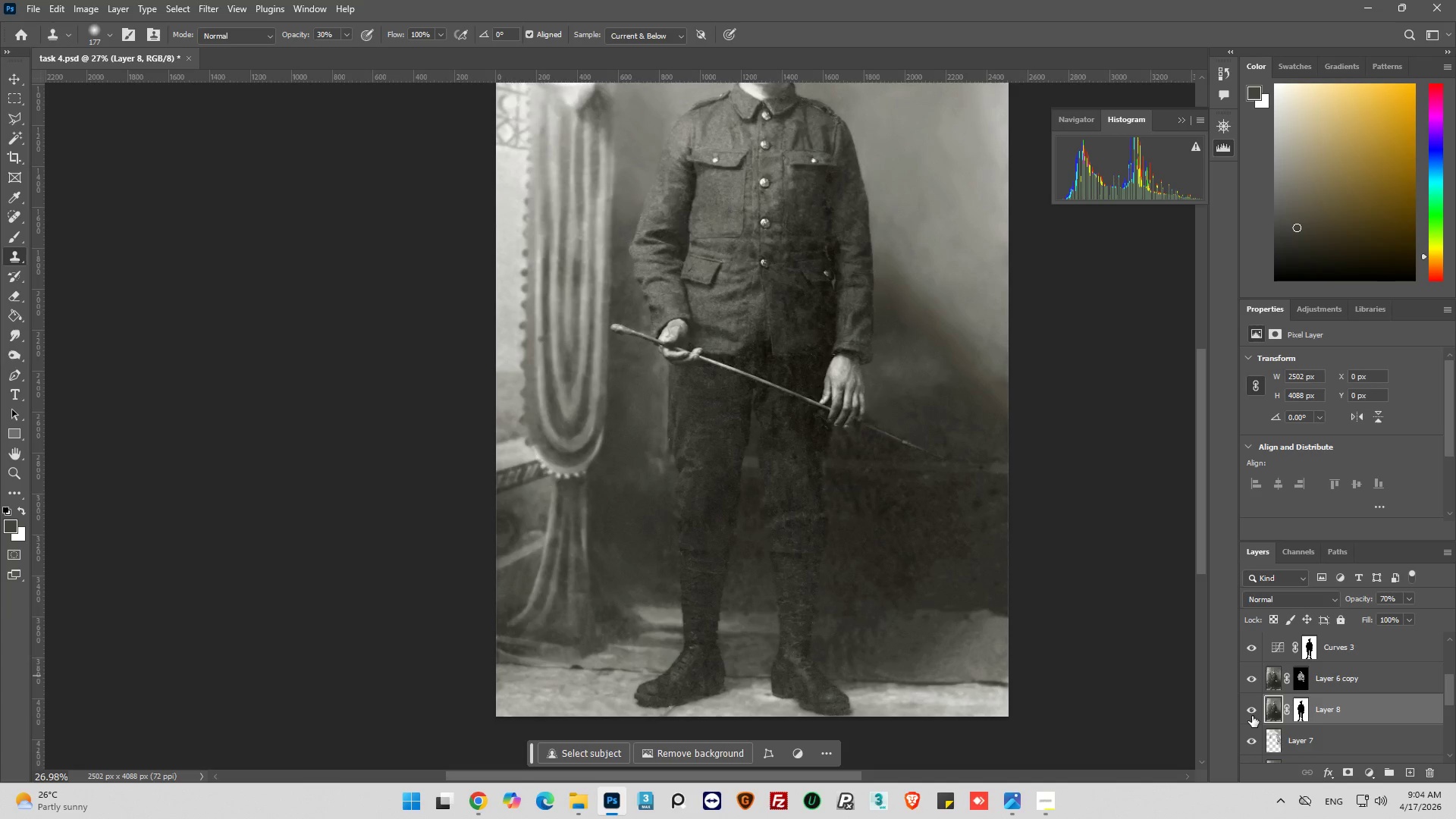 
left_click([1252, 715])
 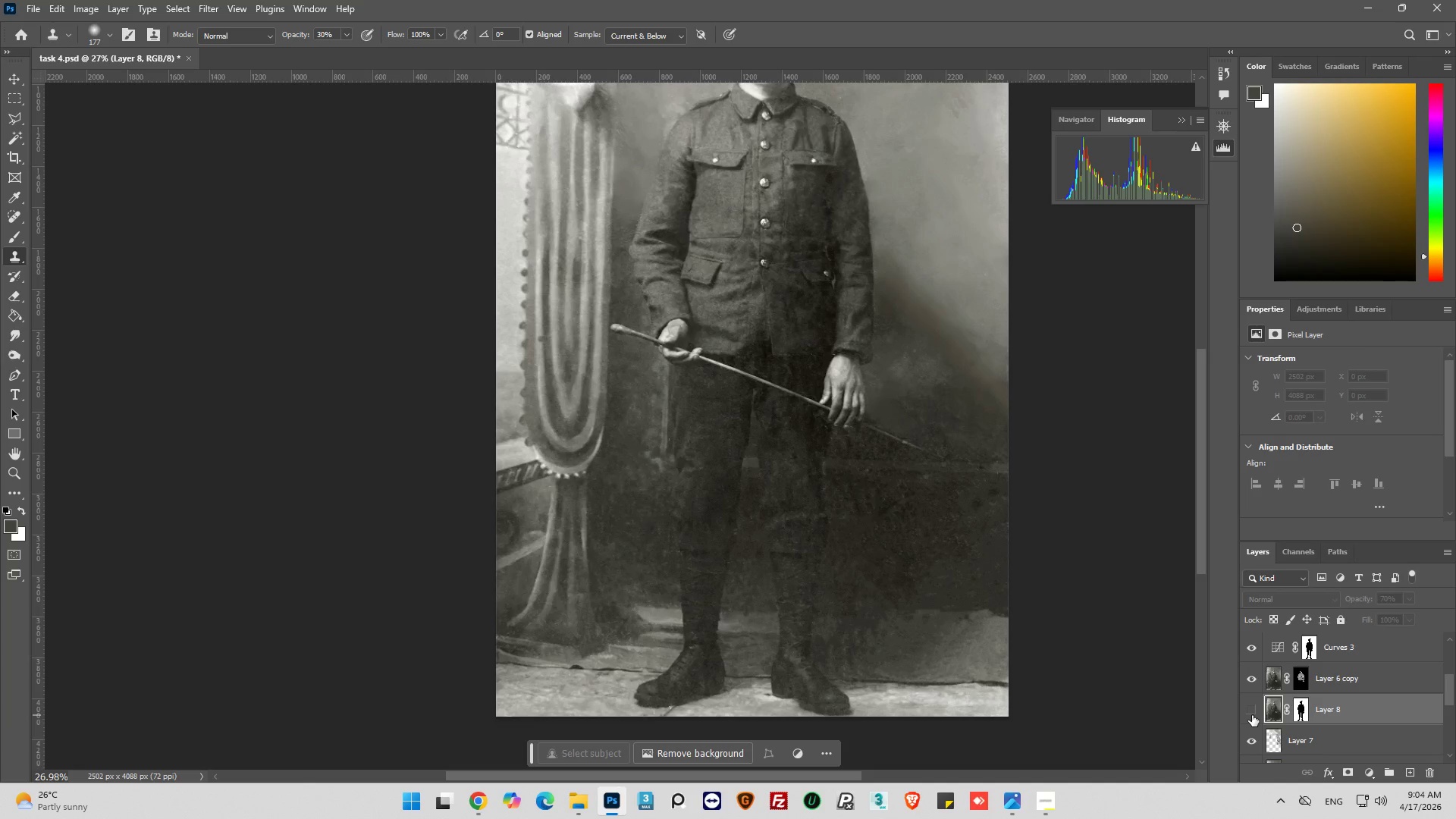 
left_click([1252, 715])
 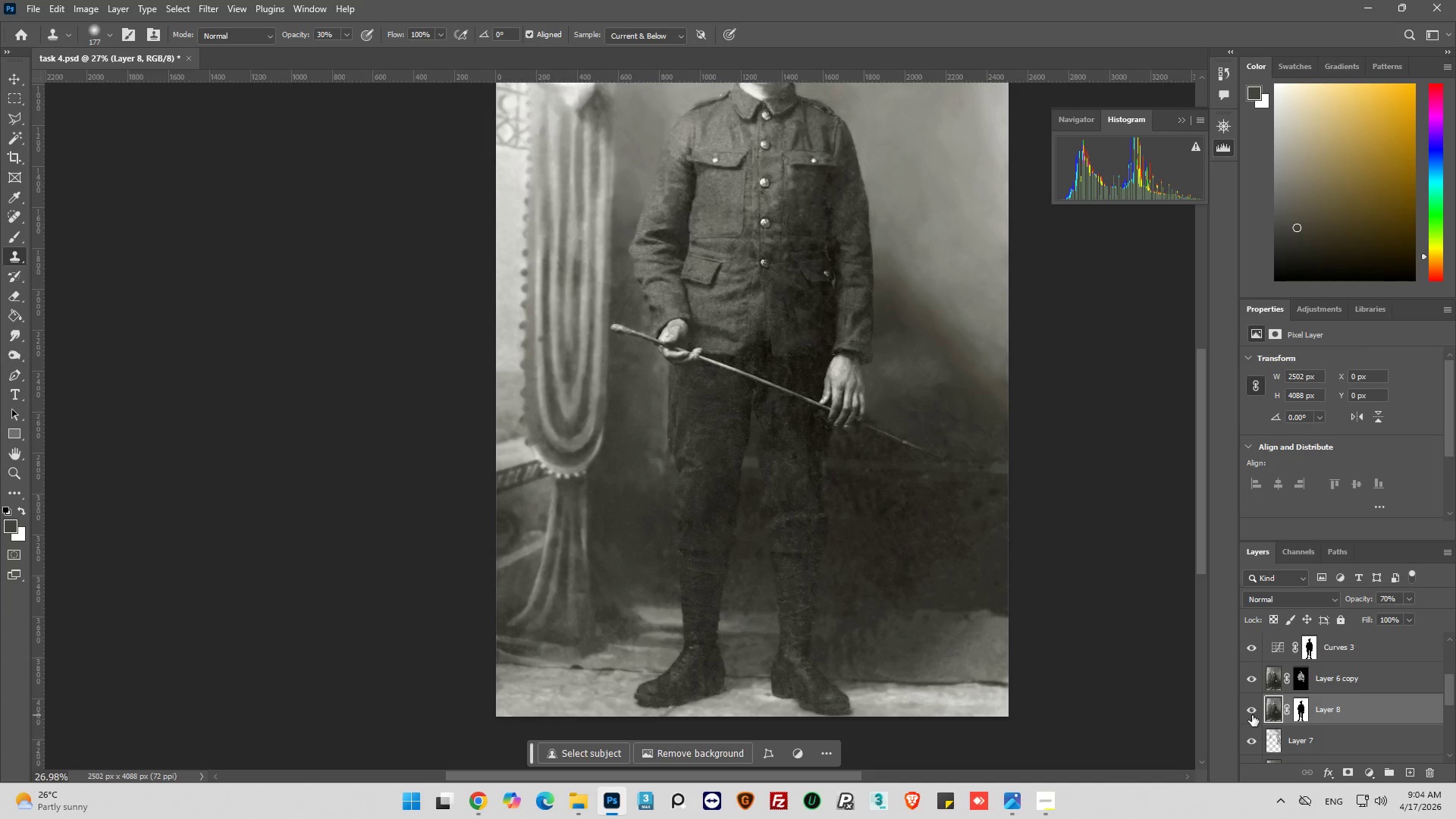 
hold_key(key=AltLeft, duration=0.78)
 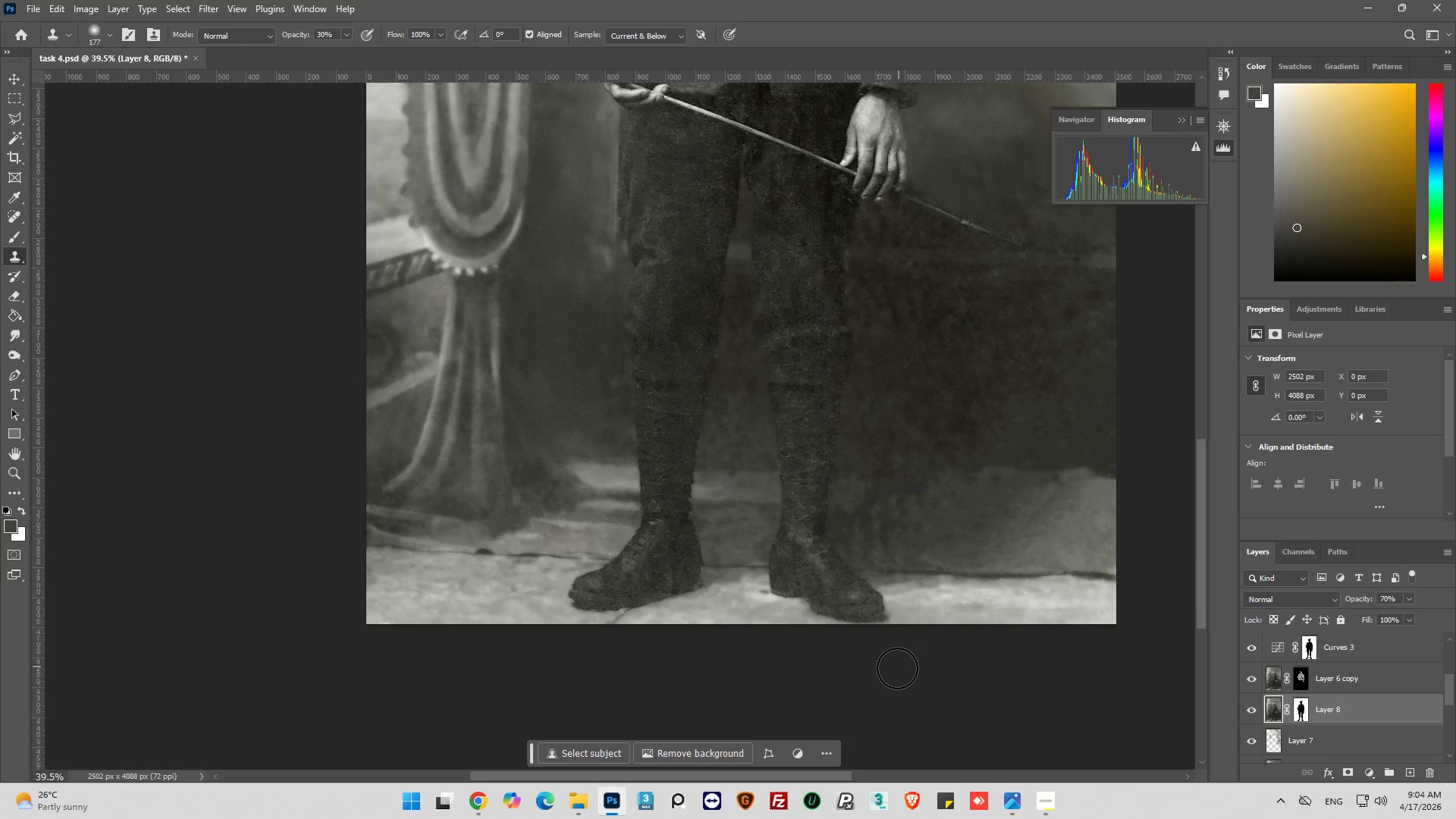 
scroll: coordinate [937, 629], scroll_direction: down, amount: 6.0
 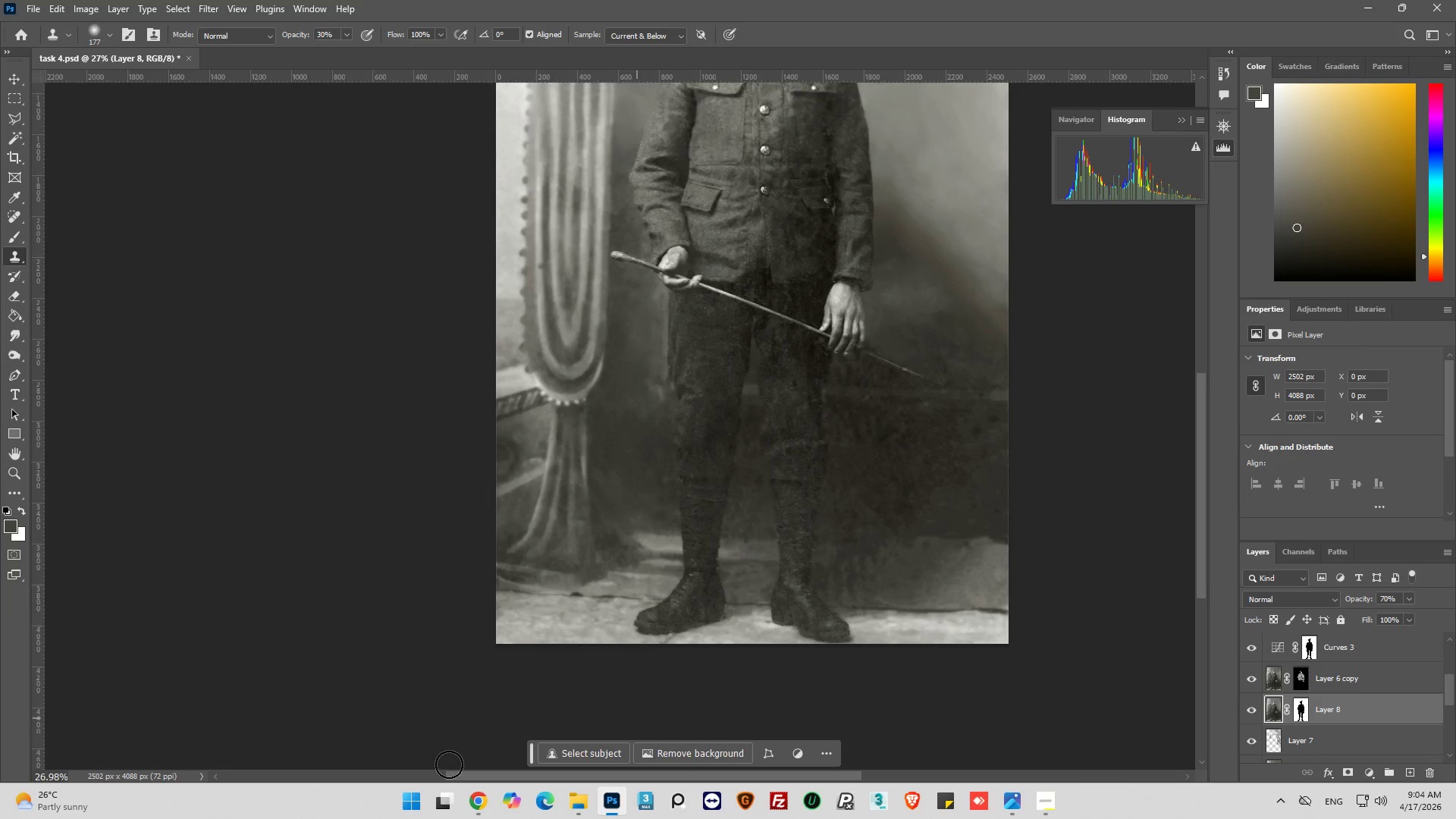 
scroll: coordinate [839, 645], scroll_direction: up, amount: 4.0
 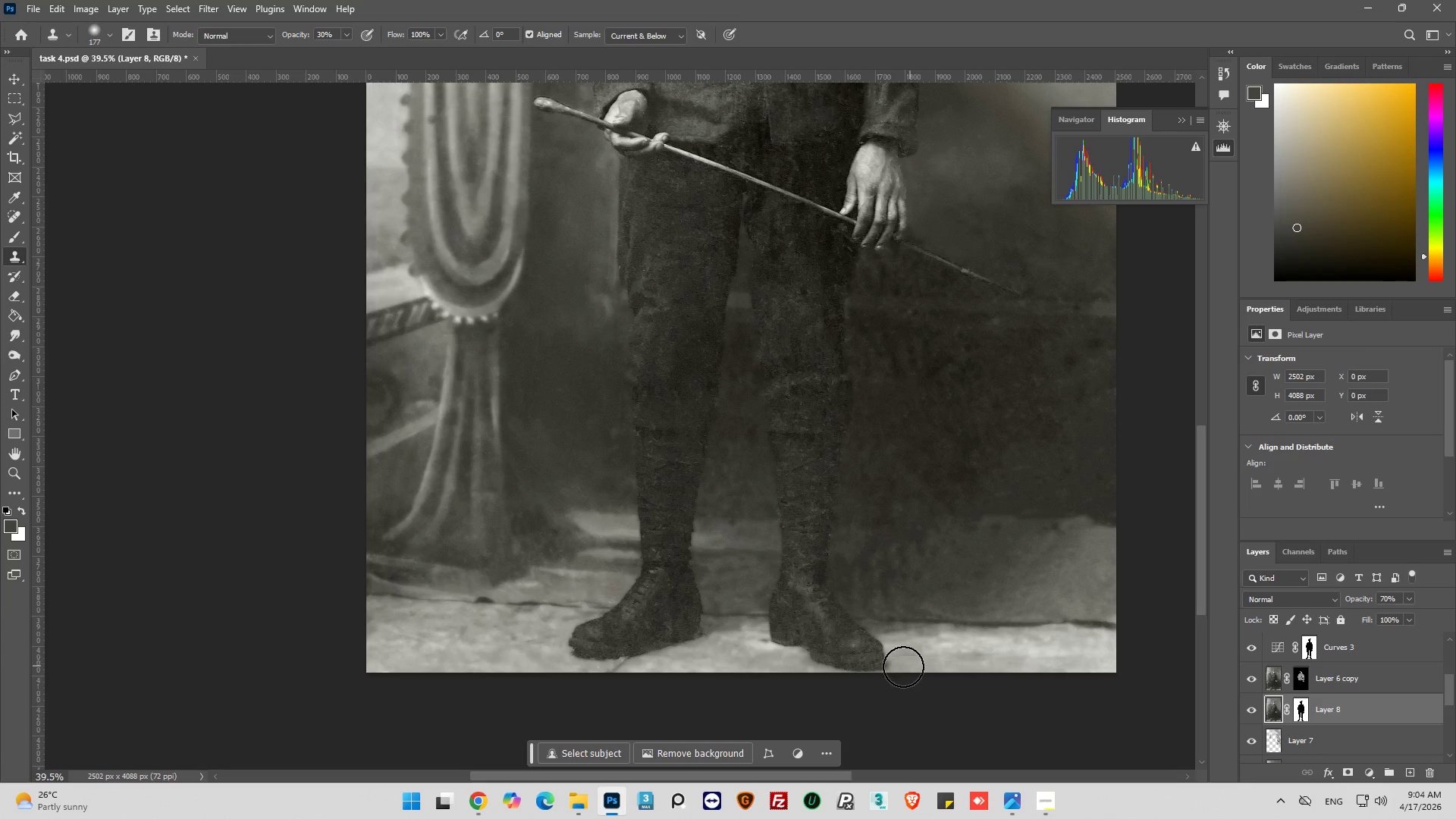 
scroll: coordinate [896, 668], scroll_direction: down, amount: 6.0
 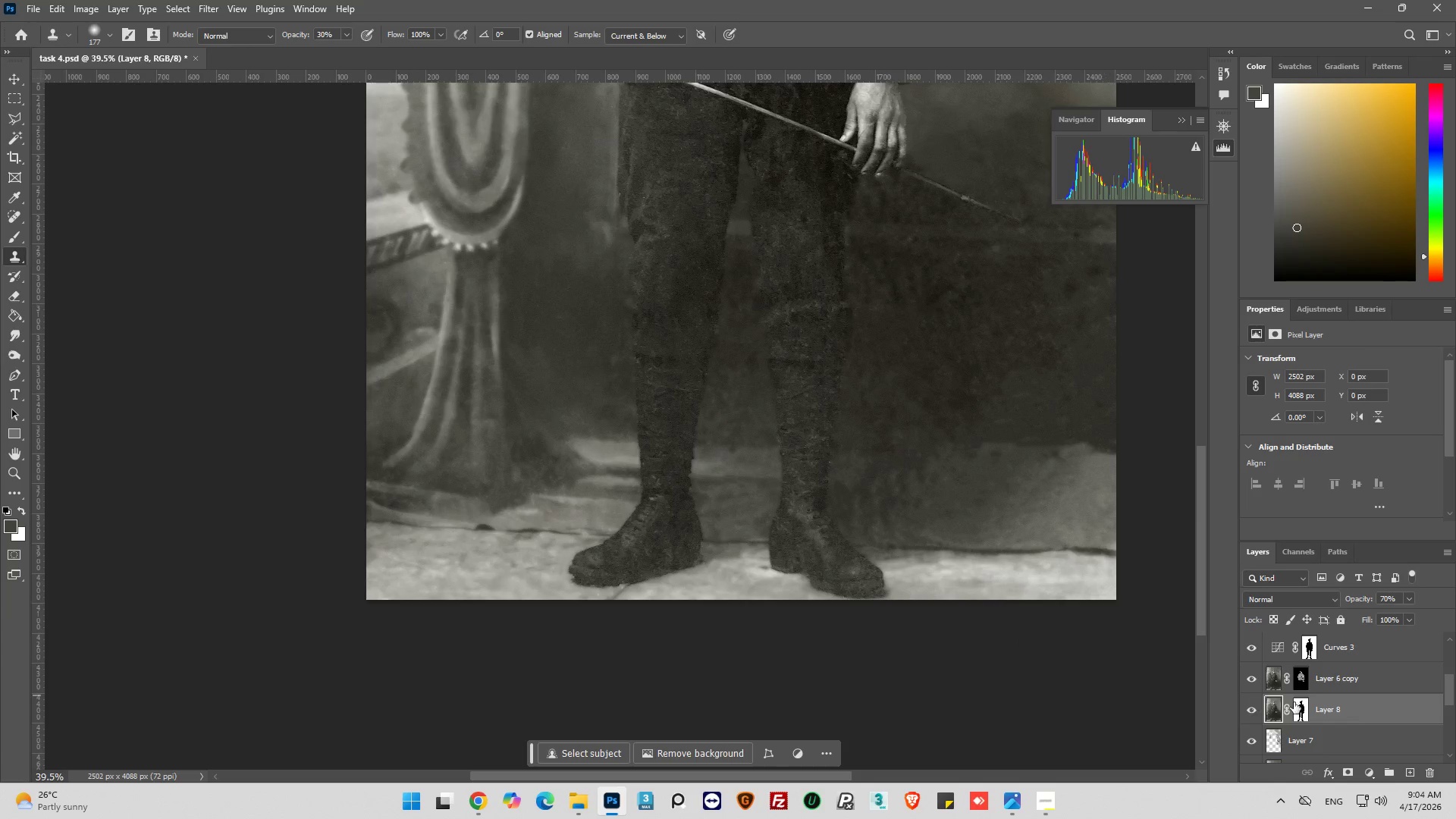 
left_click([1300, 711])
 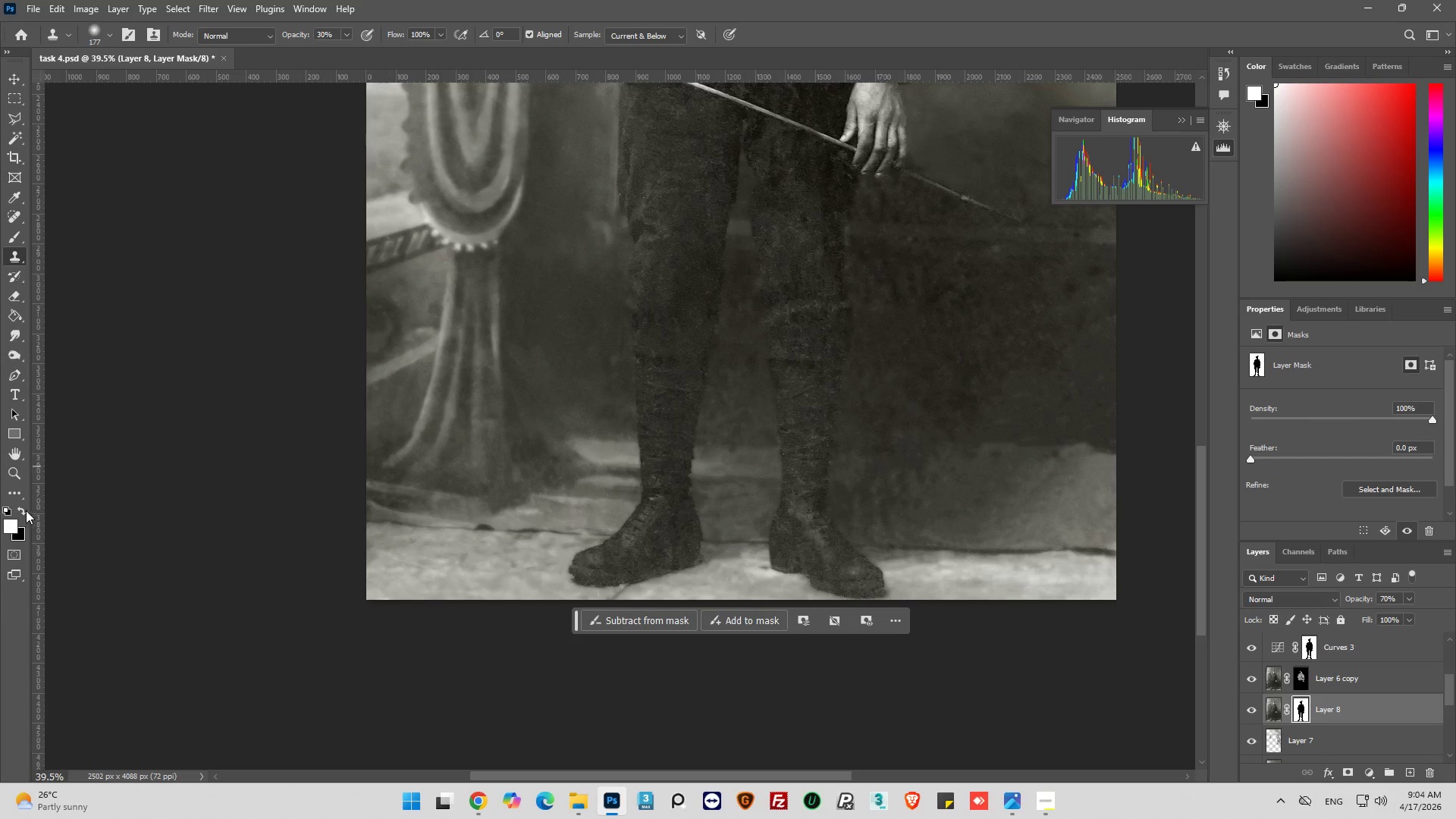 
left_click([21, 507])
 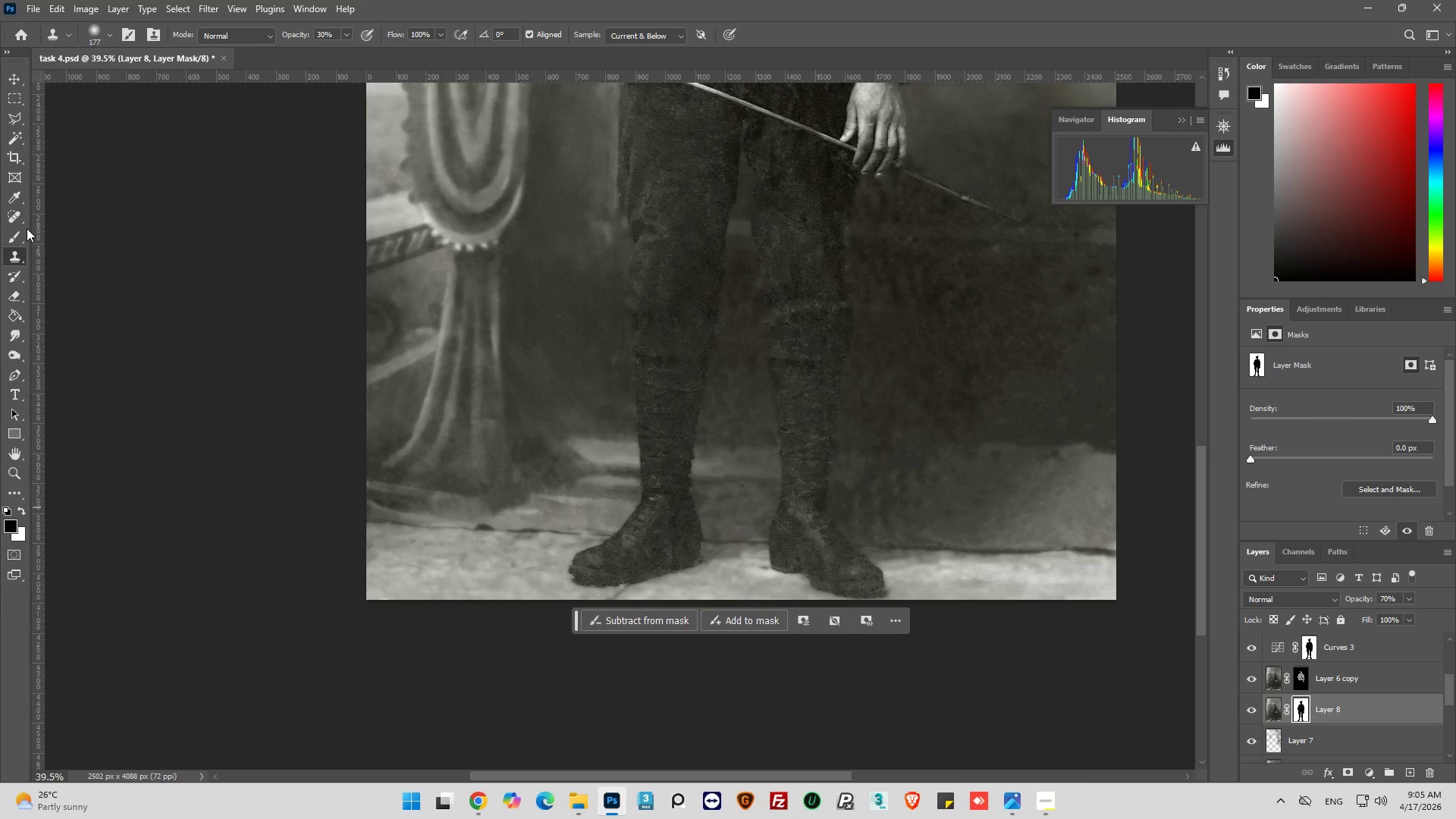 
left_click([6, 233])
 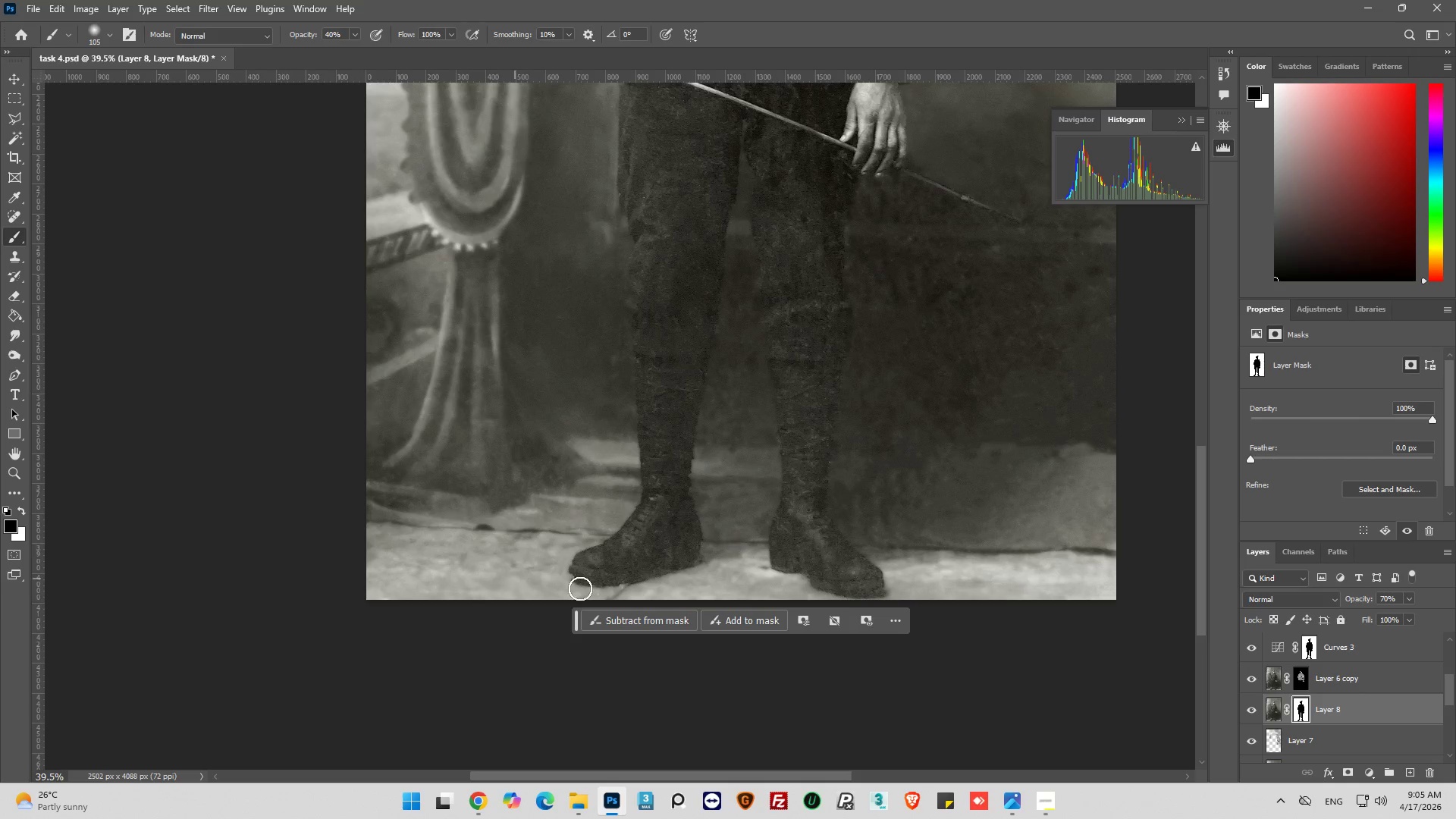 
left_click_drag(start_coordinate=[456, 573], to_coordinate=[402, 565])
 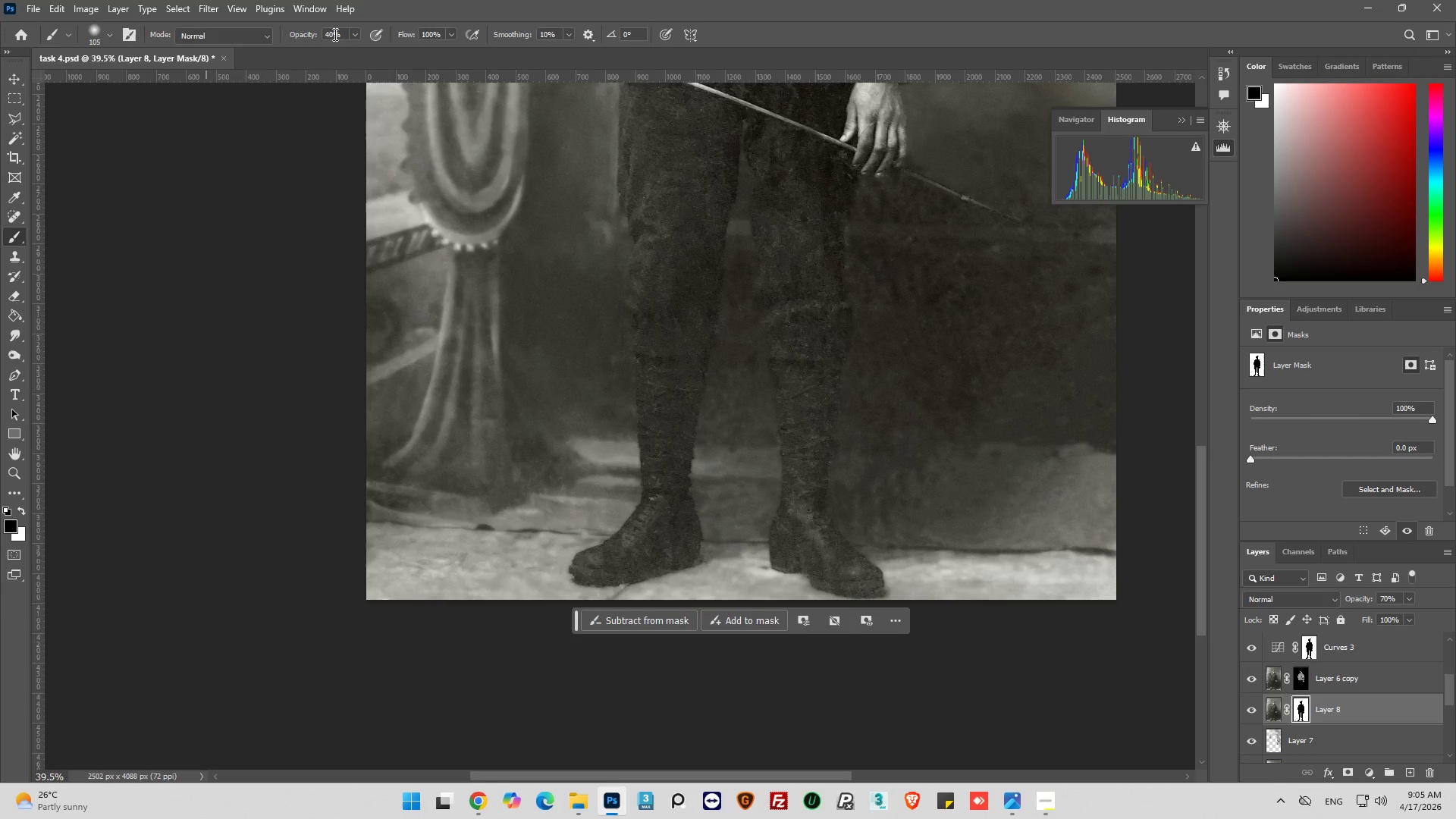 
double_click([334, 32])
 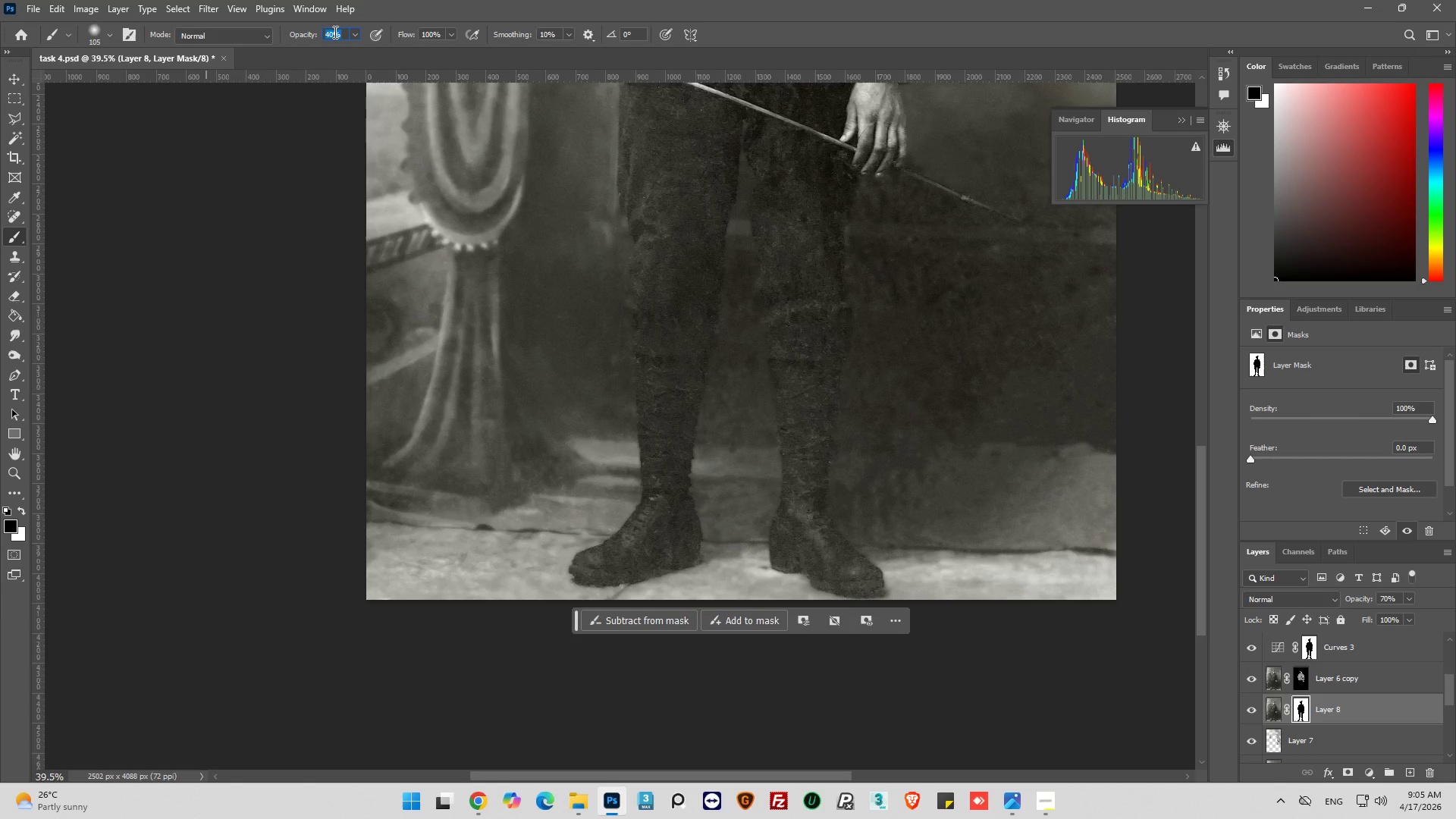 
type(100)
 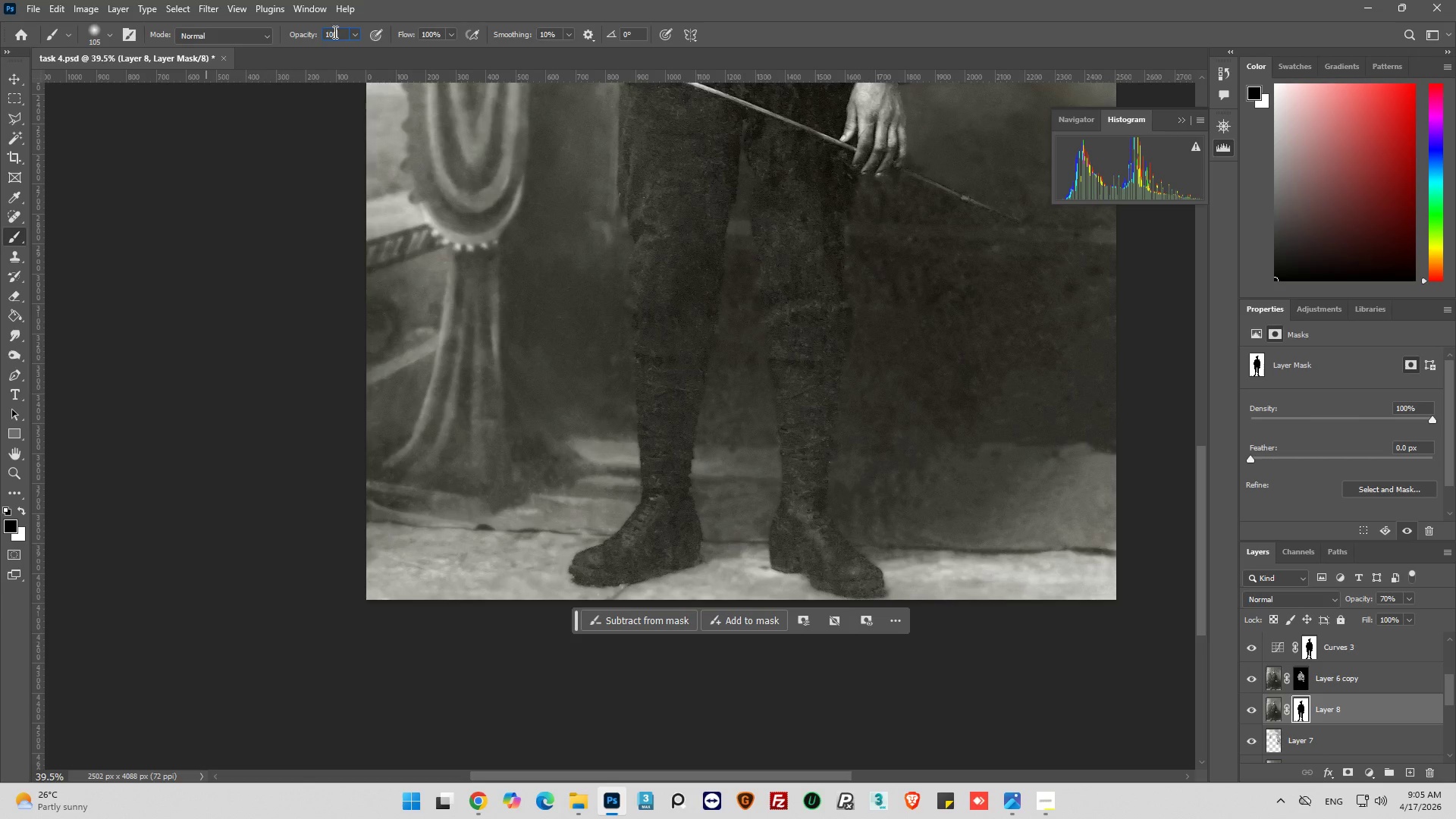 
key(Enter)
 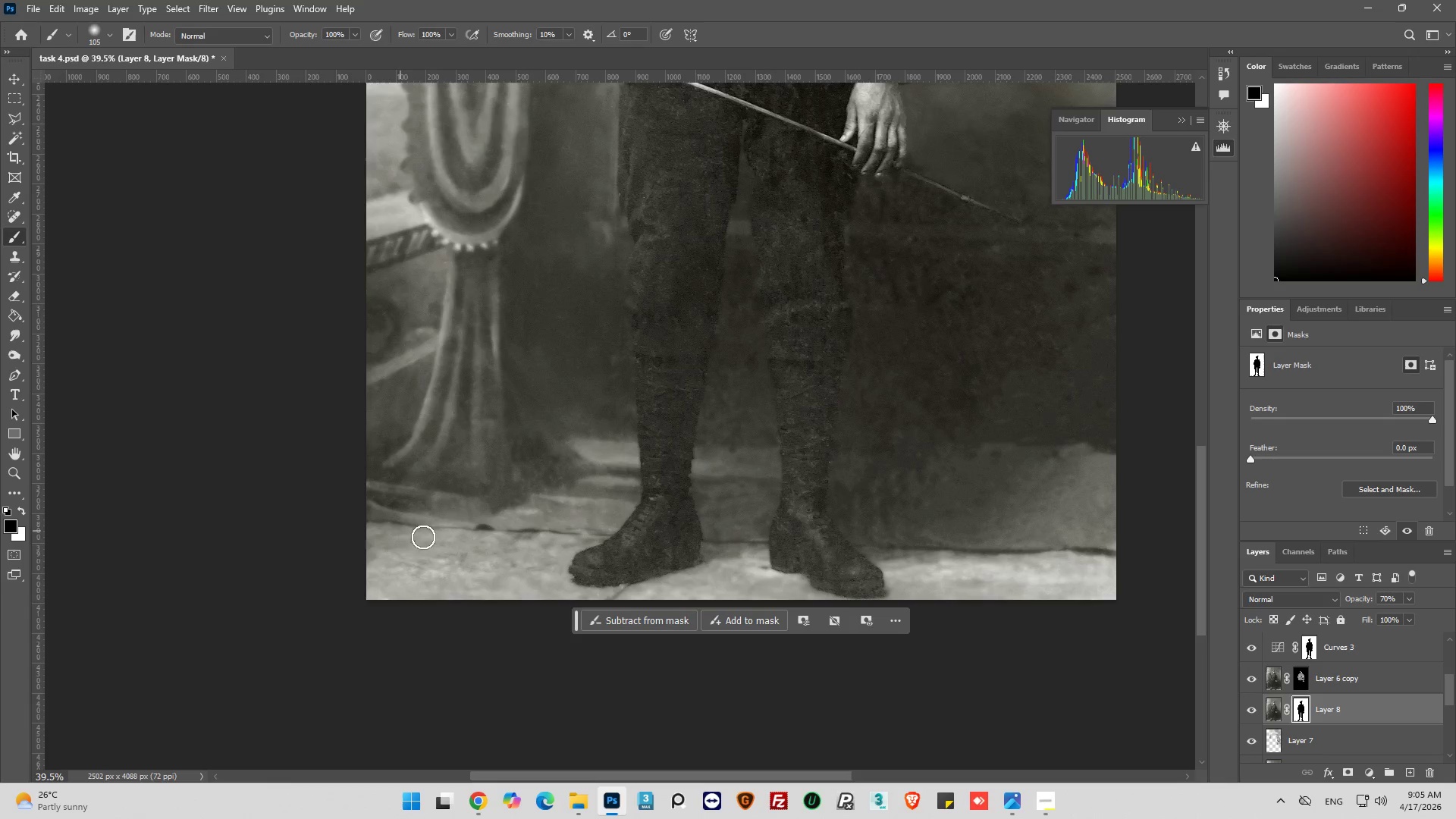 
left_click_drag(start_coordinate=[356, 558], to_coordinate=[500, 548])
 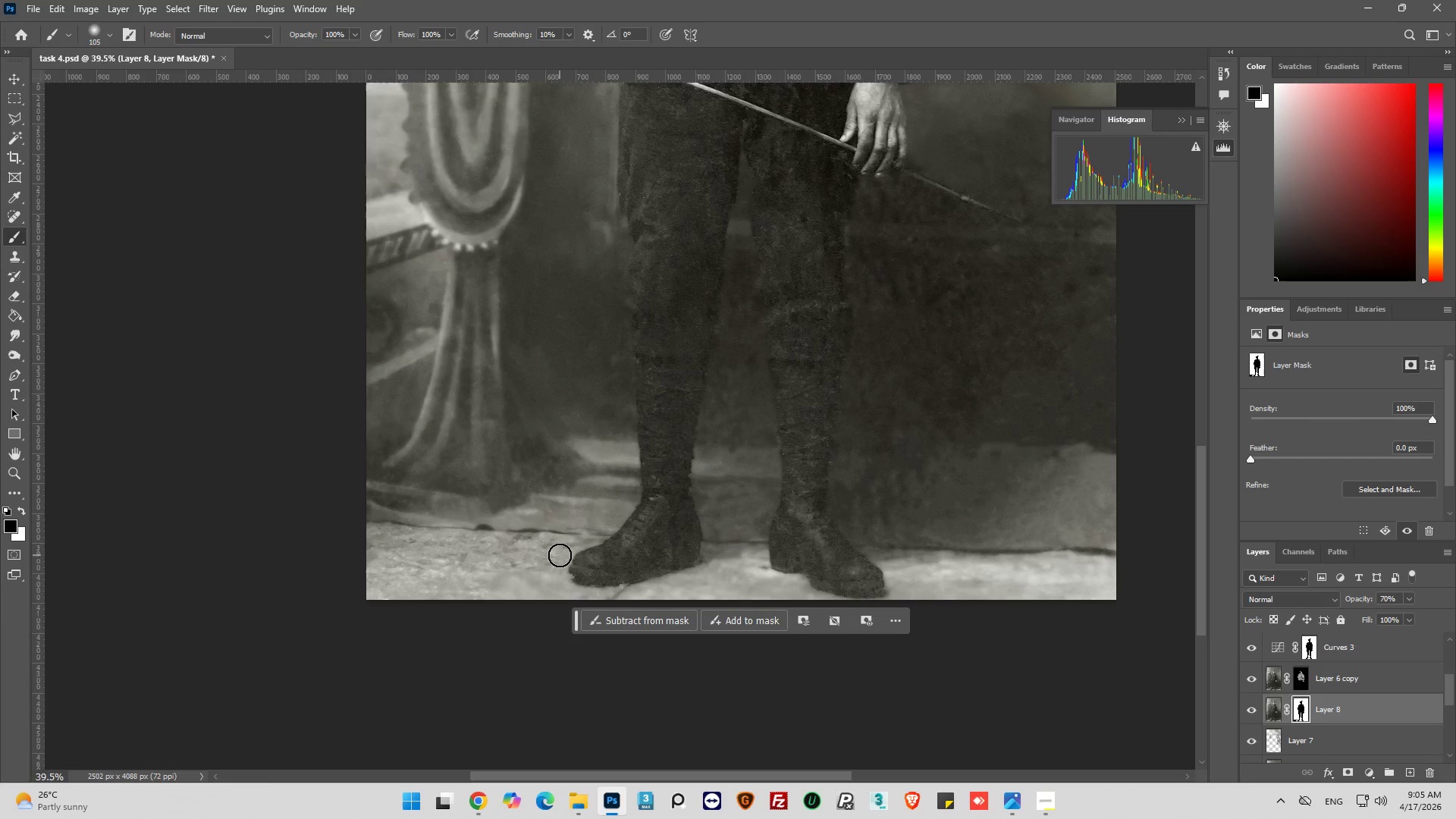 
left_click_drag(start_coordinate=[557, 552], to_coordinate=[658, 595])
 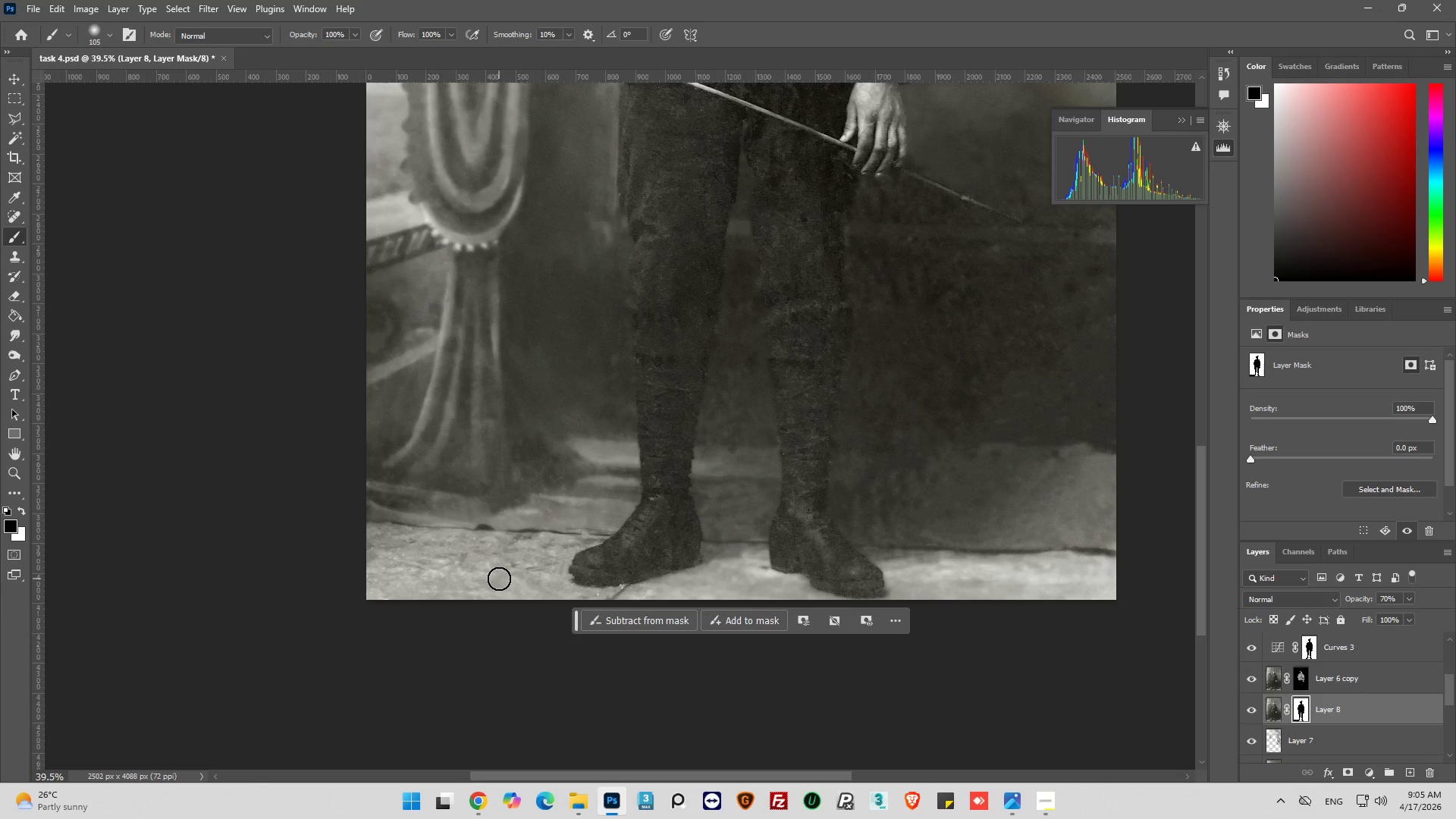 
left_click_drag(start_coordinate=[499, 579], to_coordinate=[656, 598])
 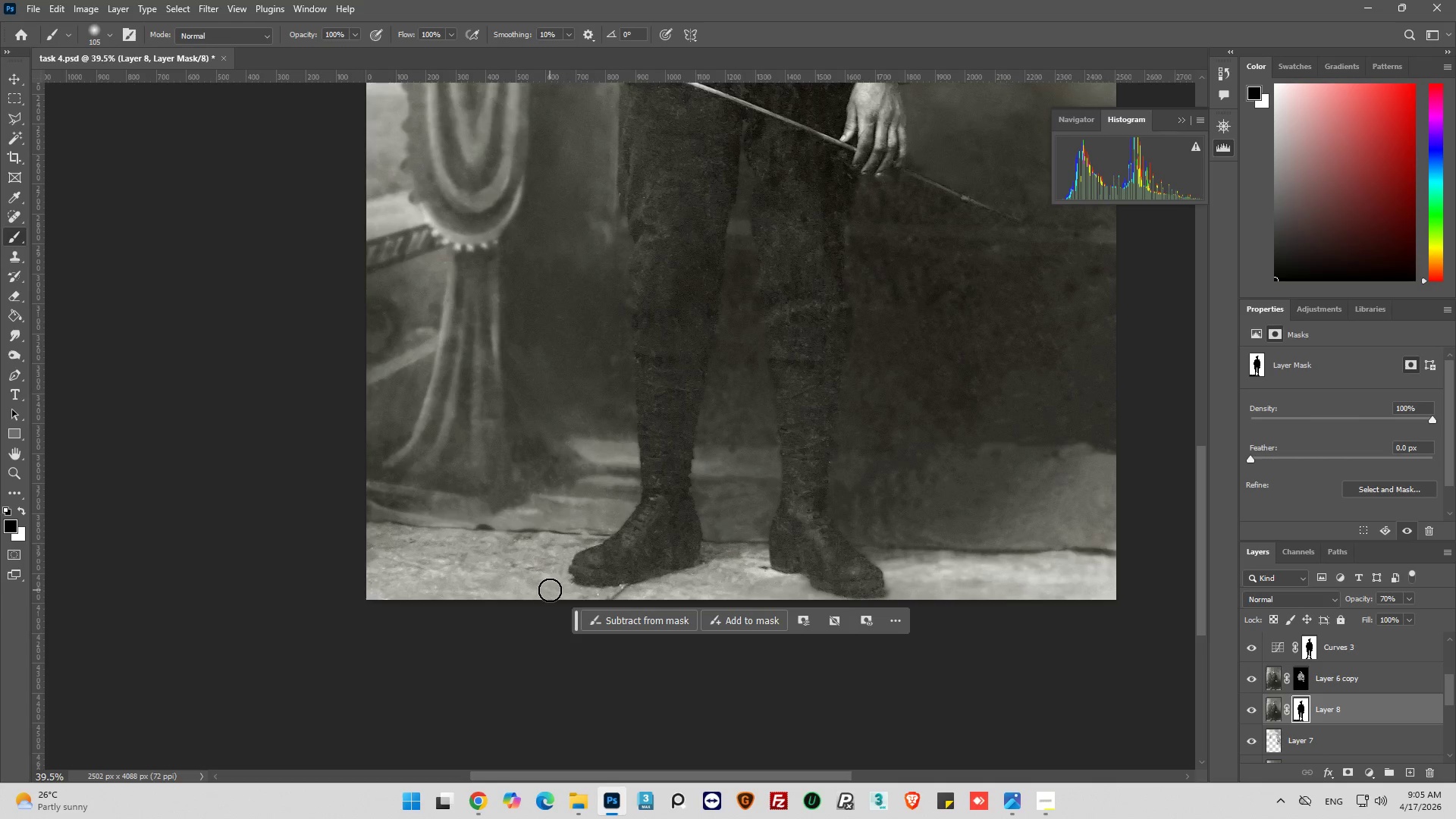 
left_click_drag(start_coordinate=[550, 590], to_coordinate=[780, 582])
 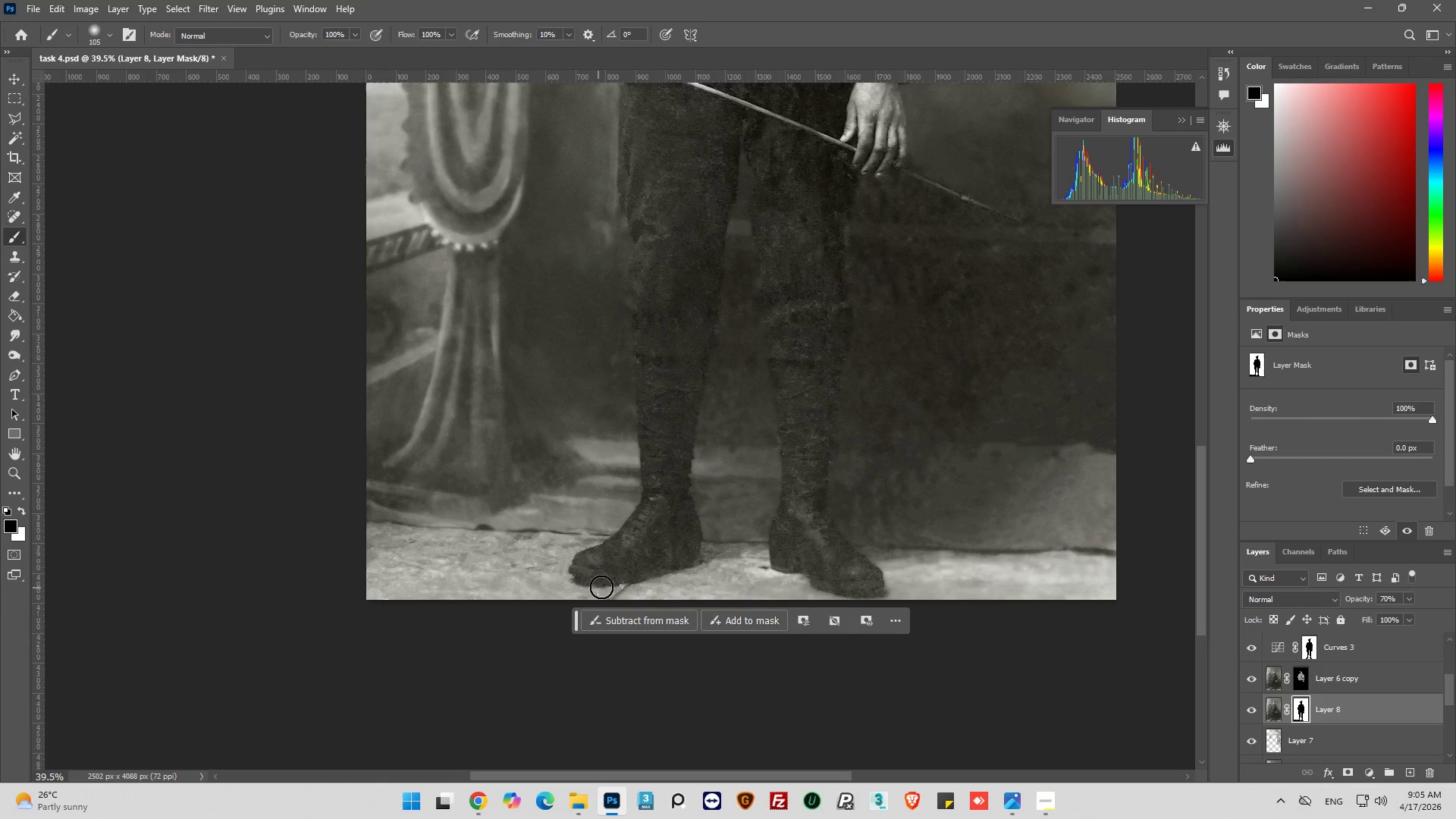 
left_click_drag(start_coordinate=[605, 587], to_coordinate=[852, 600])
 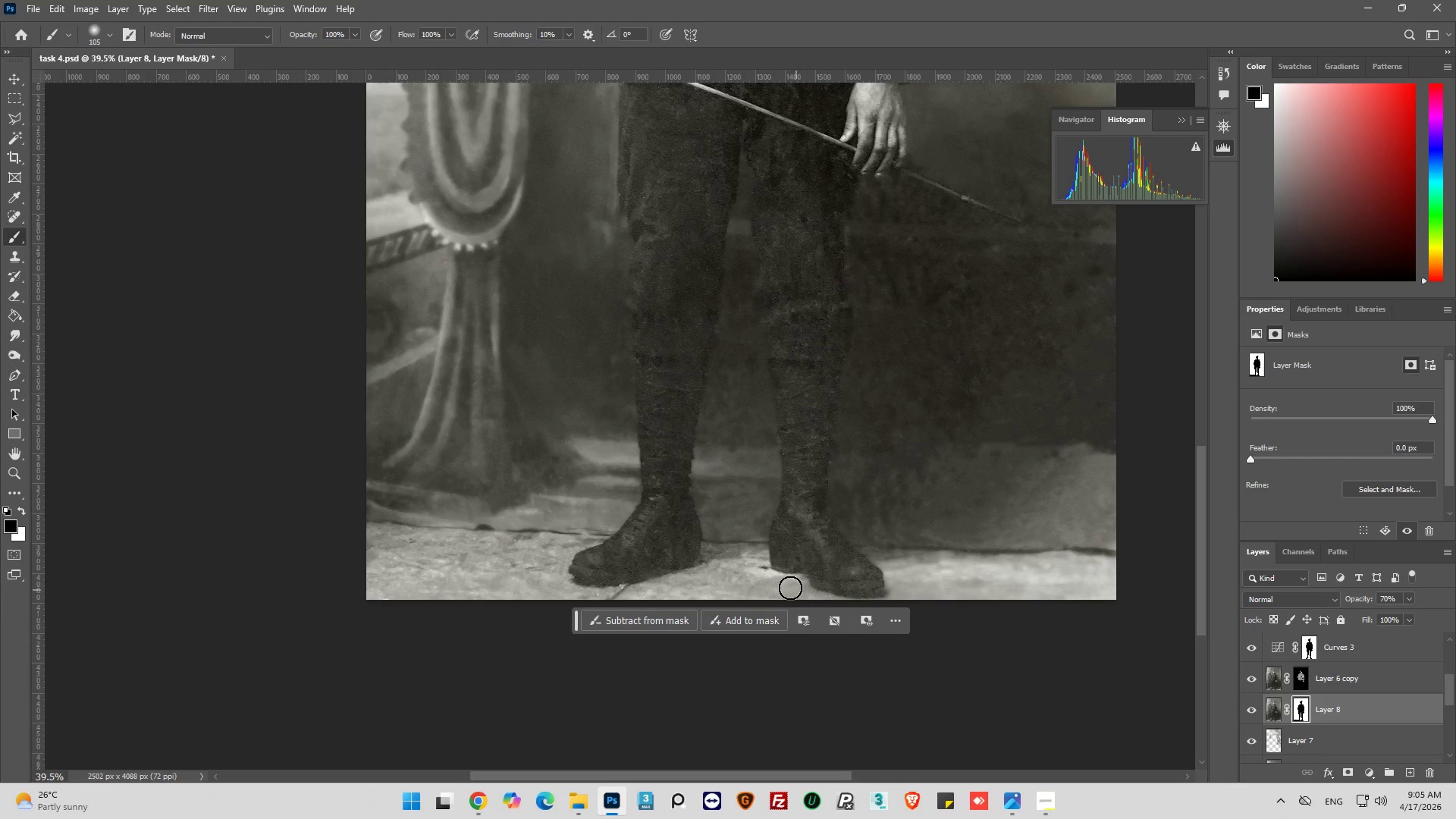 
left_click_drag(start_coordinate=[792, 585], to_coordinate=[942, 589])
 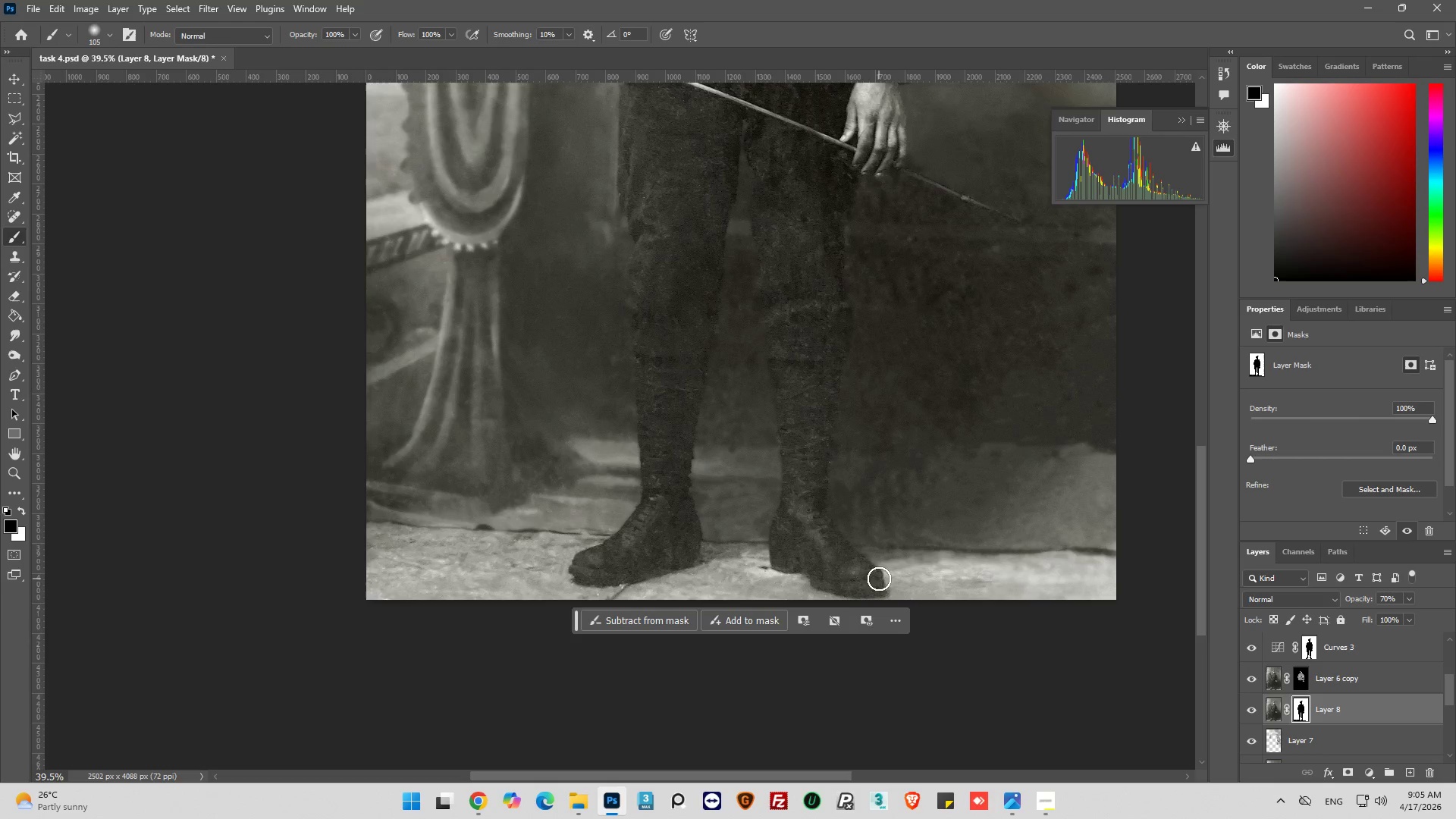 
left_click_drag(start_coordinate=[879, 579], to_coordinate=[999, 573])
 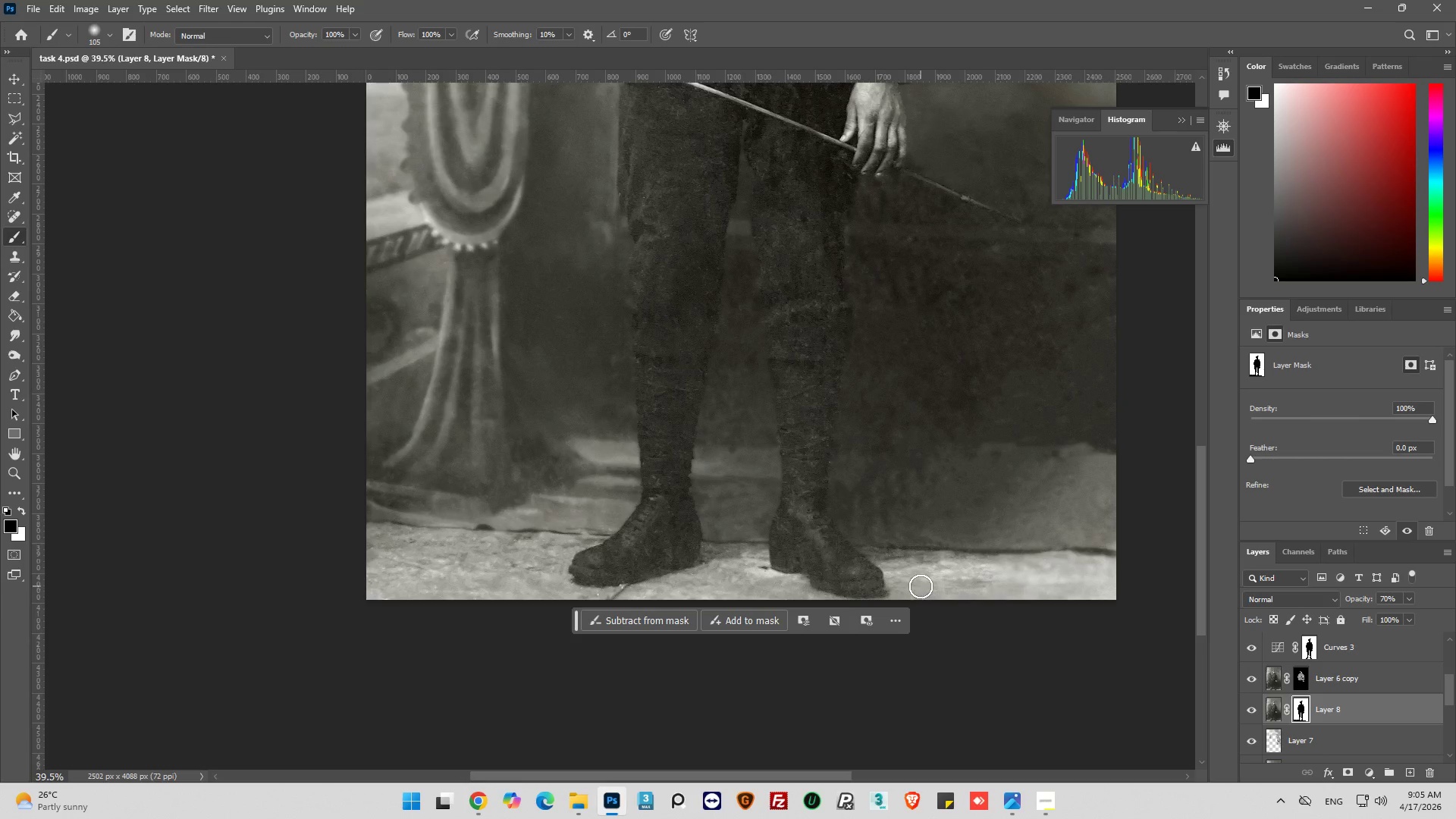 
left_click_drag(start_coordinate=[920, 585], to_coordinate=[1106, 587])
 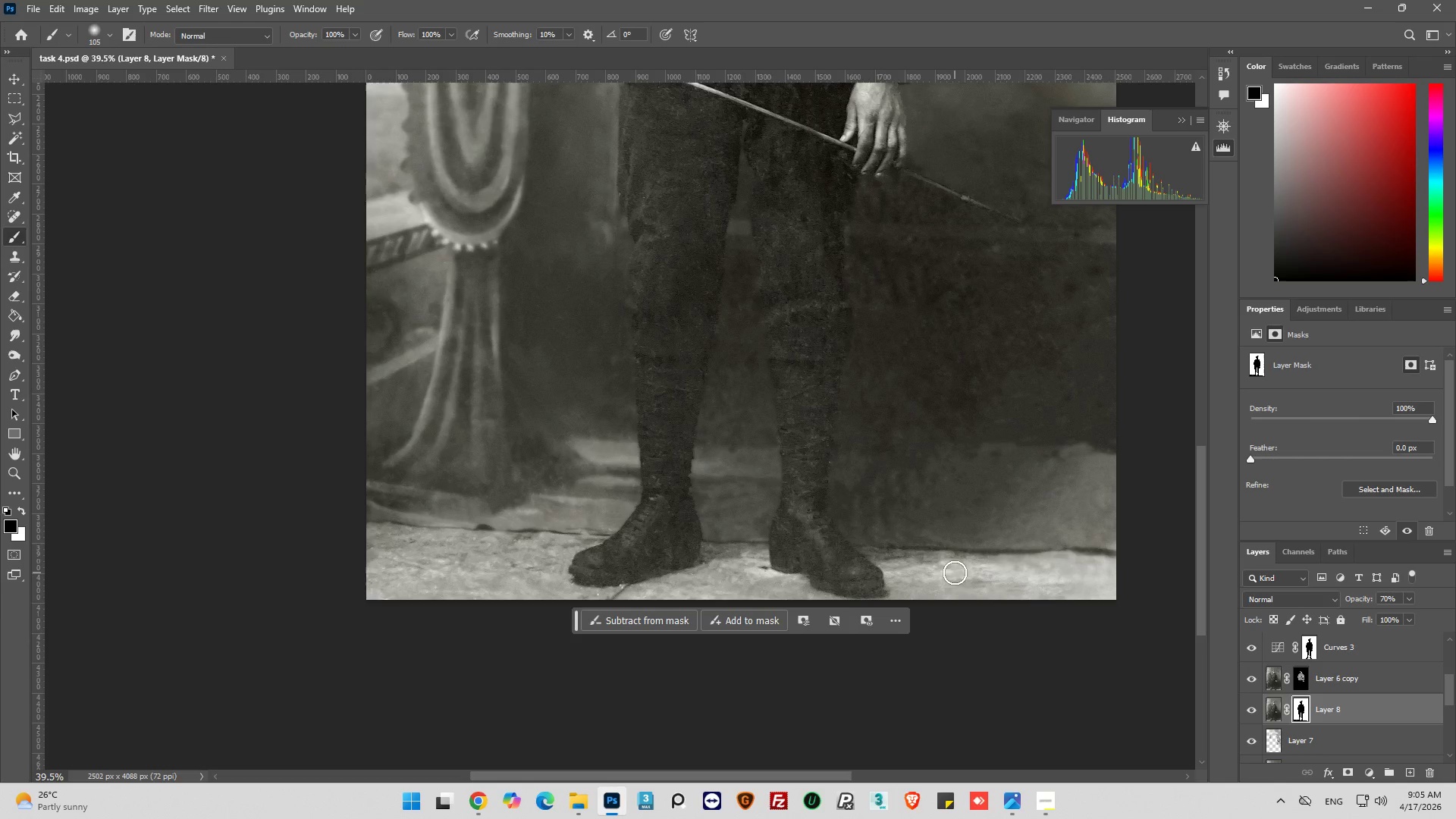 
left_click_drag(start_coordinate=[955, 573], to_coordinate=[1070, 570])
 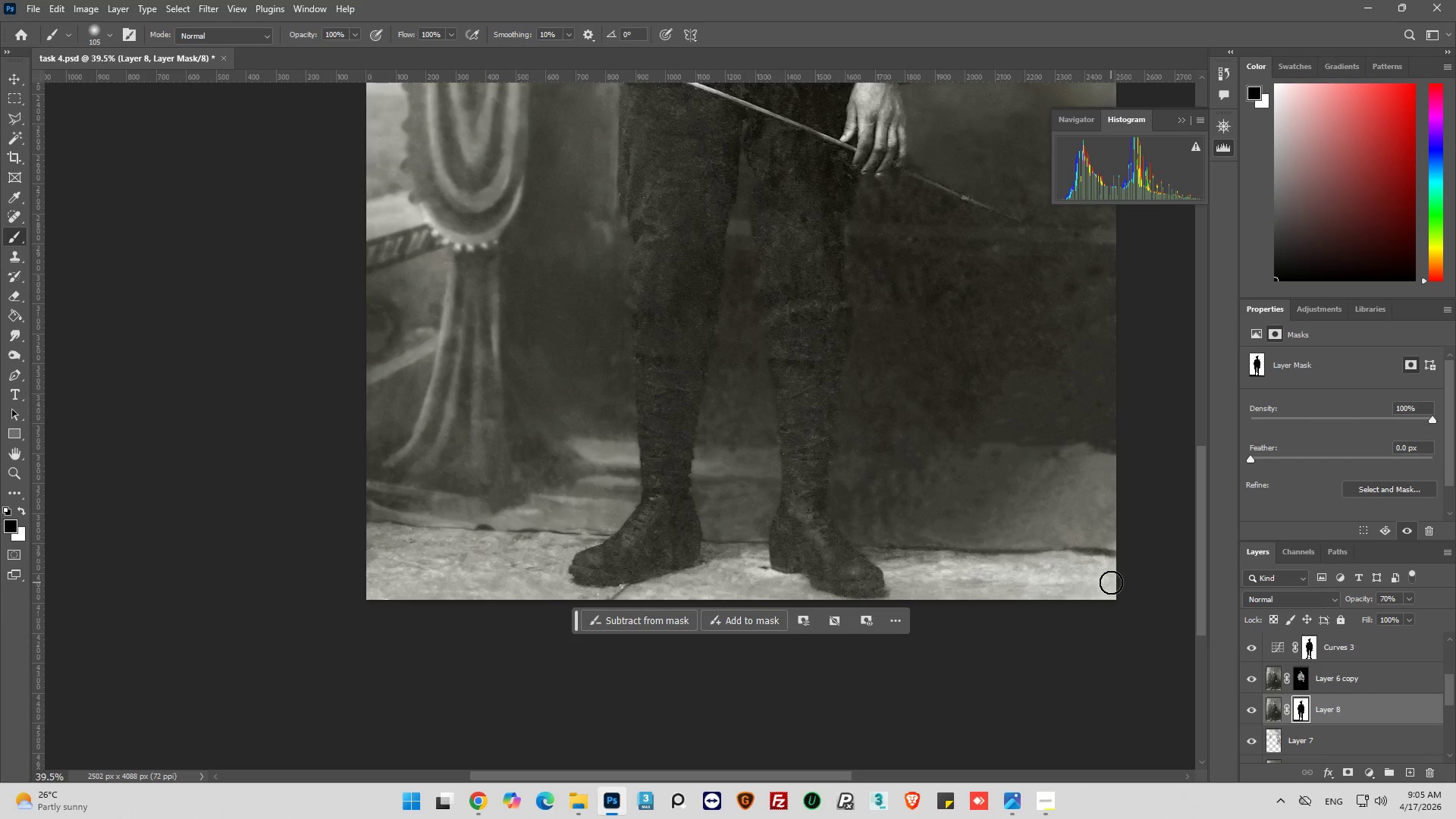 
left_click_drag(start_coordinate=[1111, 582], to_coordinate=[952, 601])
 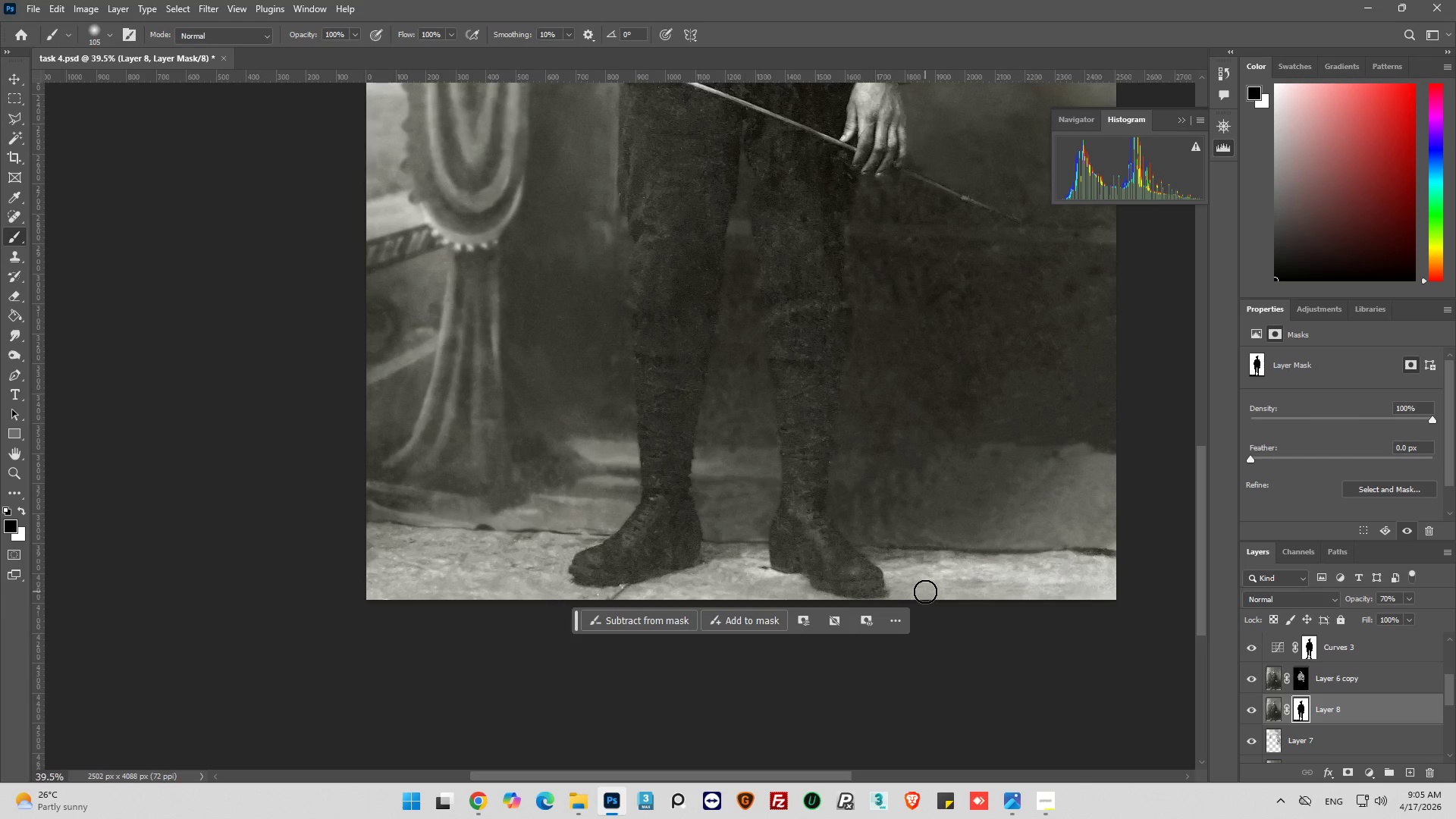 
left_click_drag(start_coordinate=[925, 592], to_coordinate=[946, 629])
 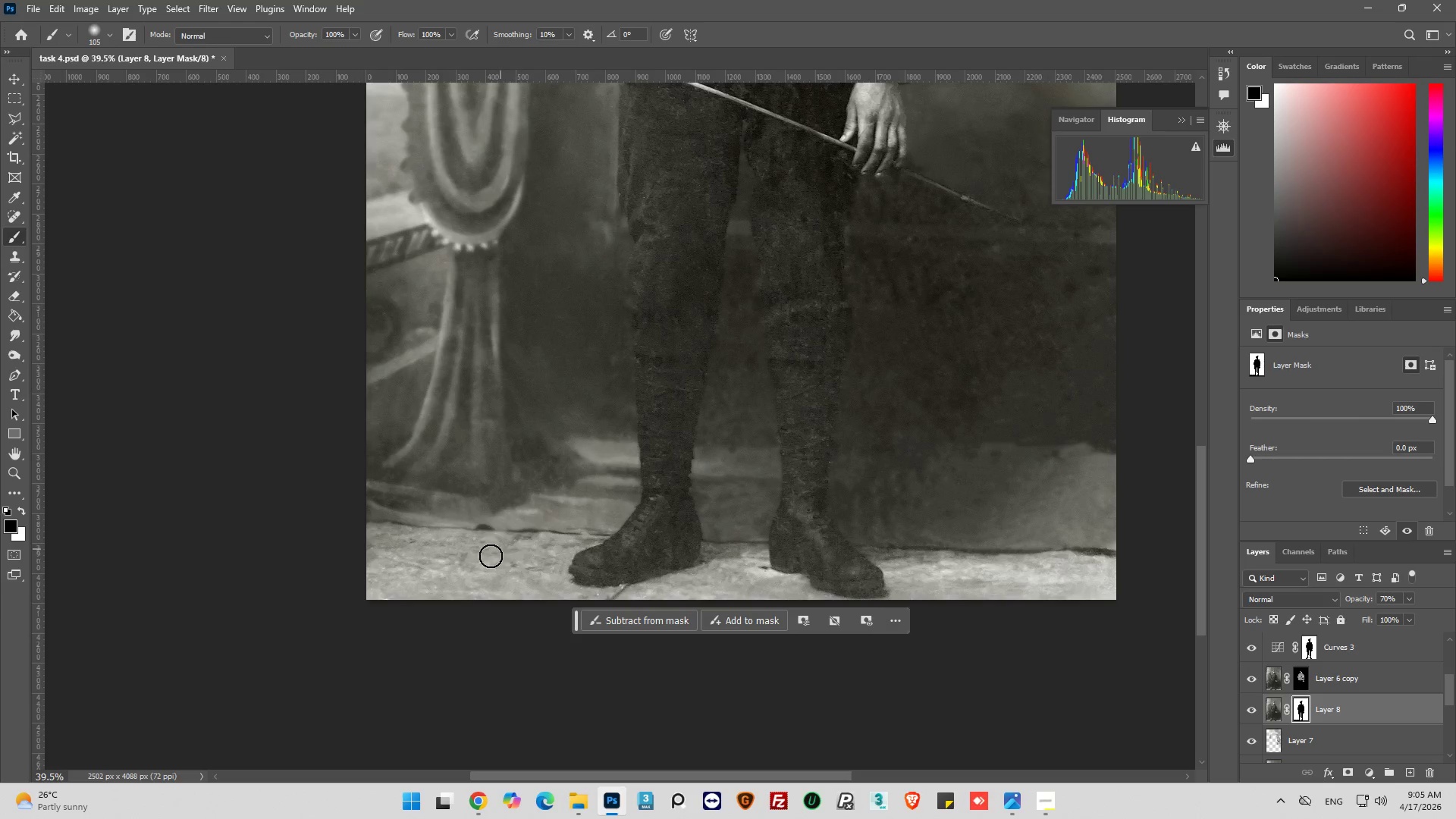 
scroll: coordinate [401, 607], scroll_direction: up, amount: 11.0
 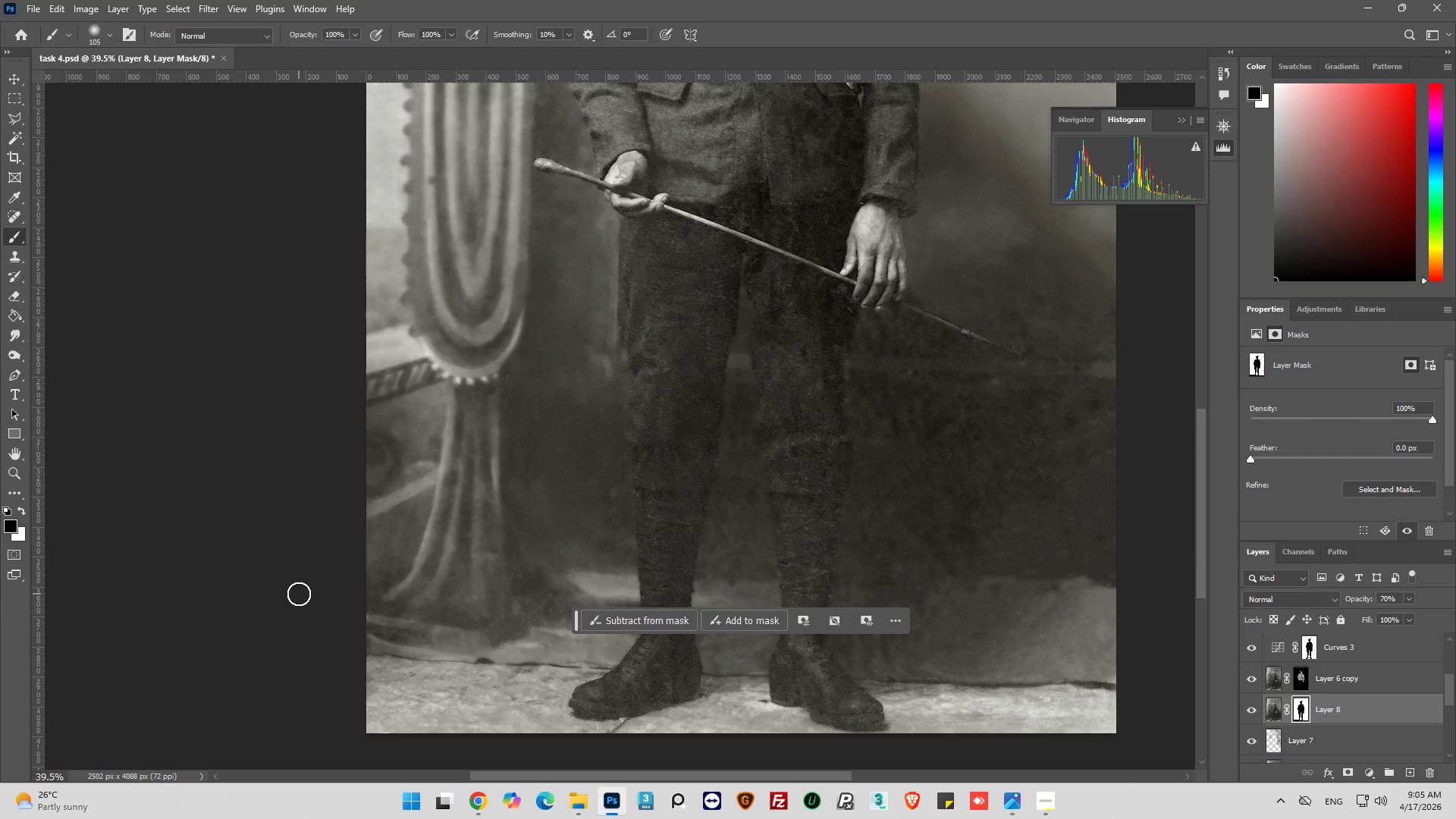 
key(Alt+AltLeft)
 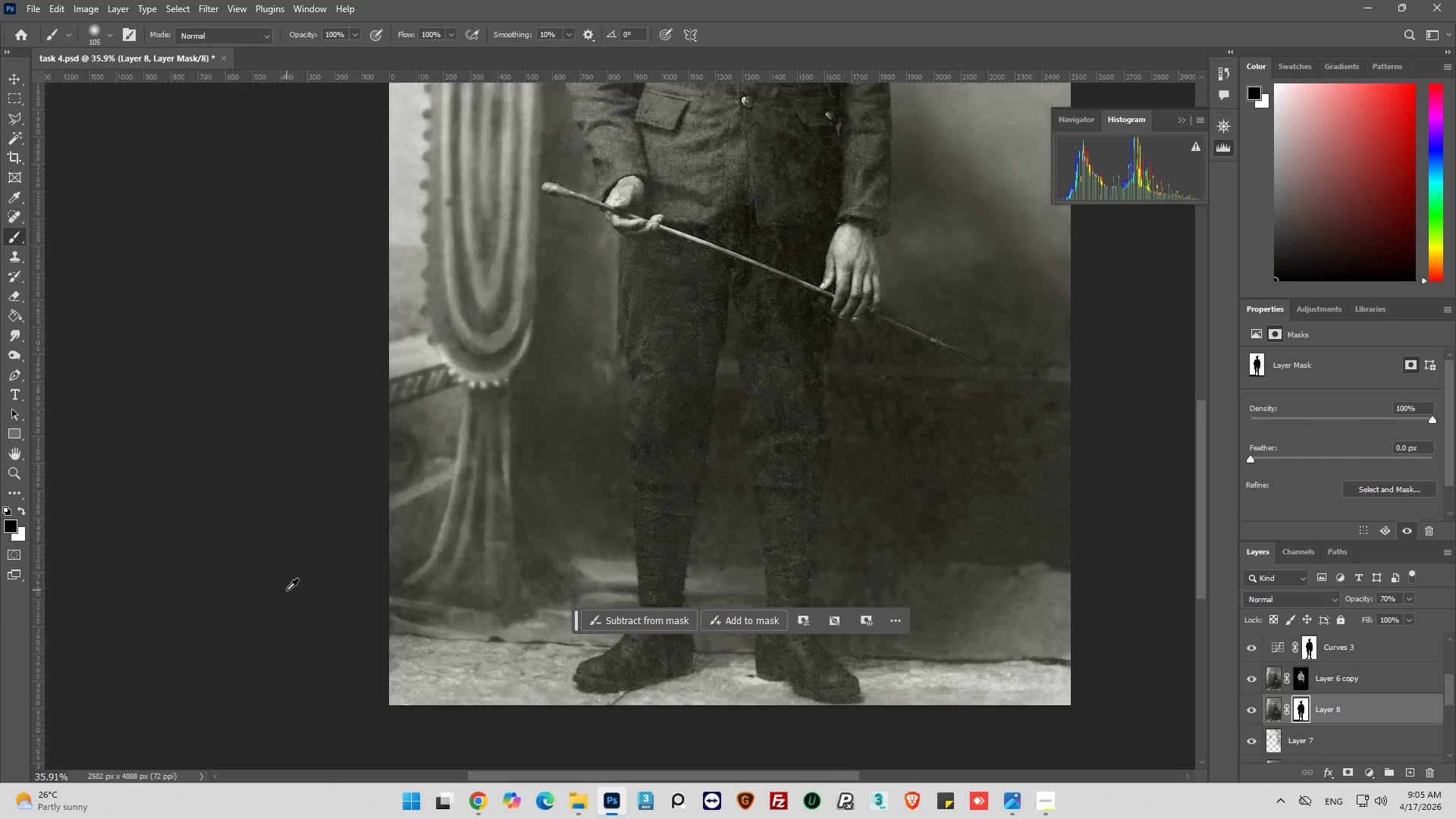 
scroll: coordinate [699, 535], scroll_direction: up, amount: 2.0
 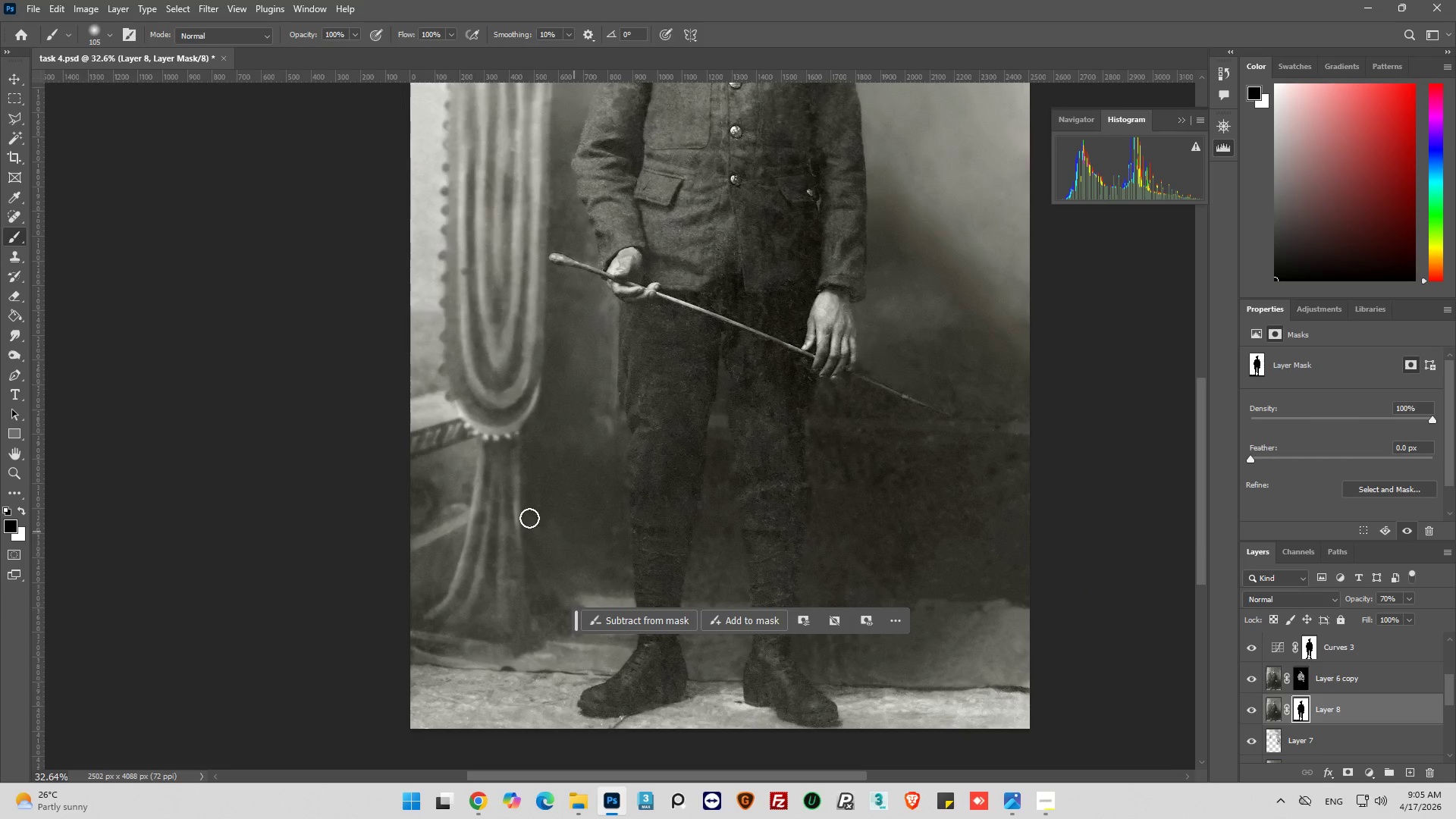 
key(Alt+AltLeft)
 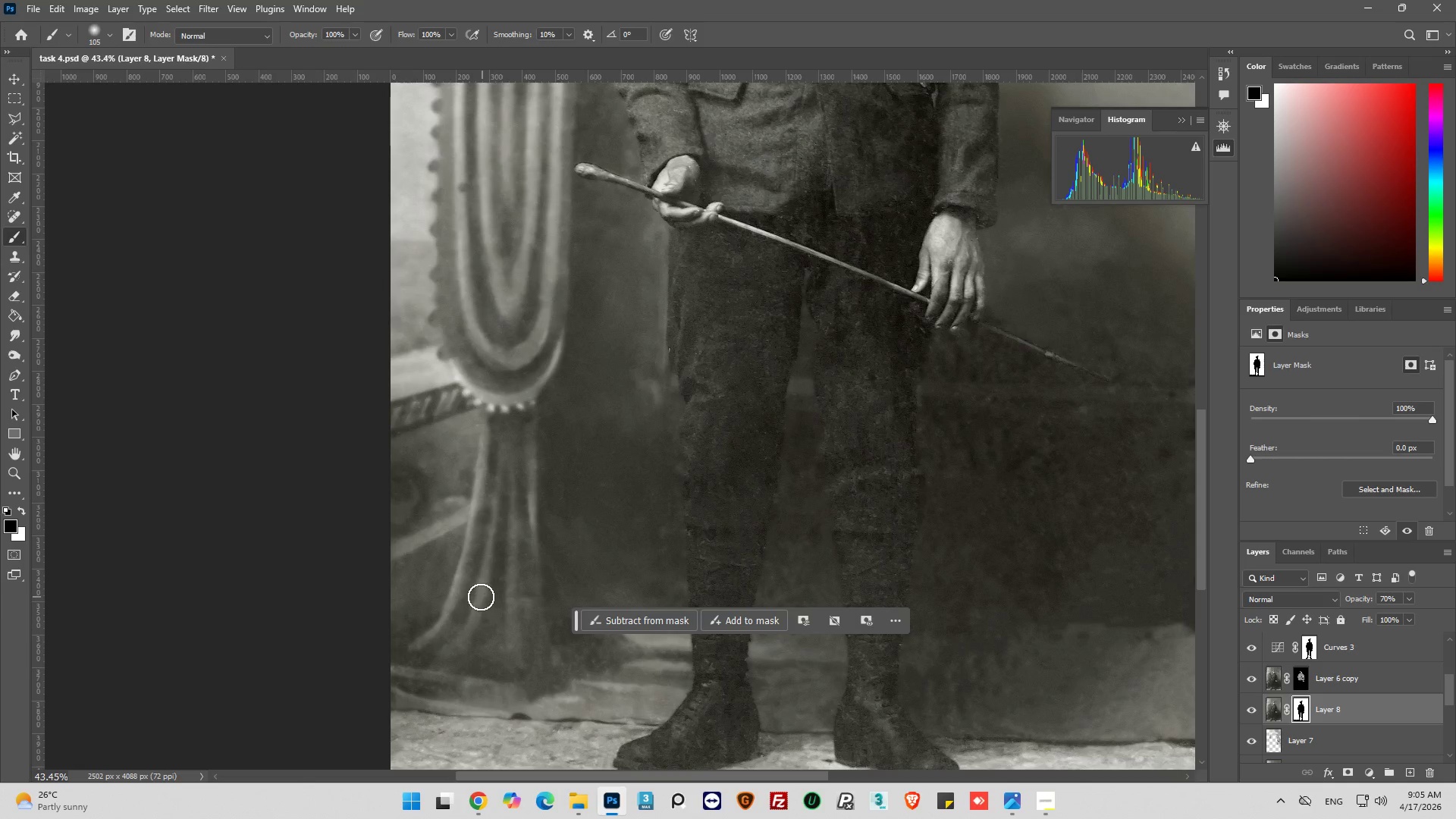 
left_click_drag(start_coordinate=[477, 599], to_coordinate=[556, 358])
 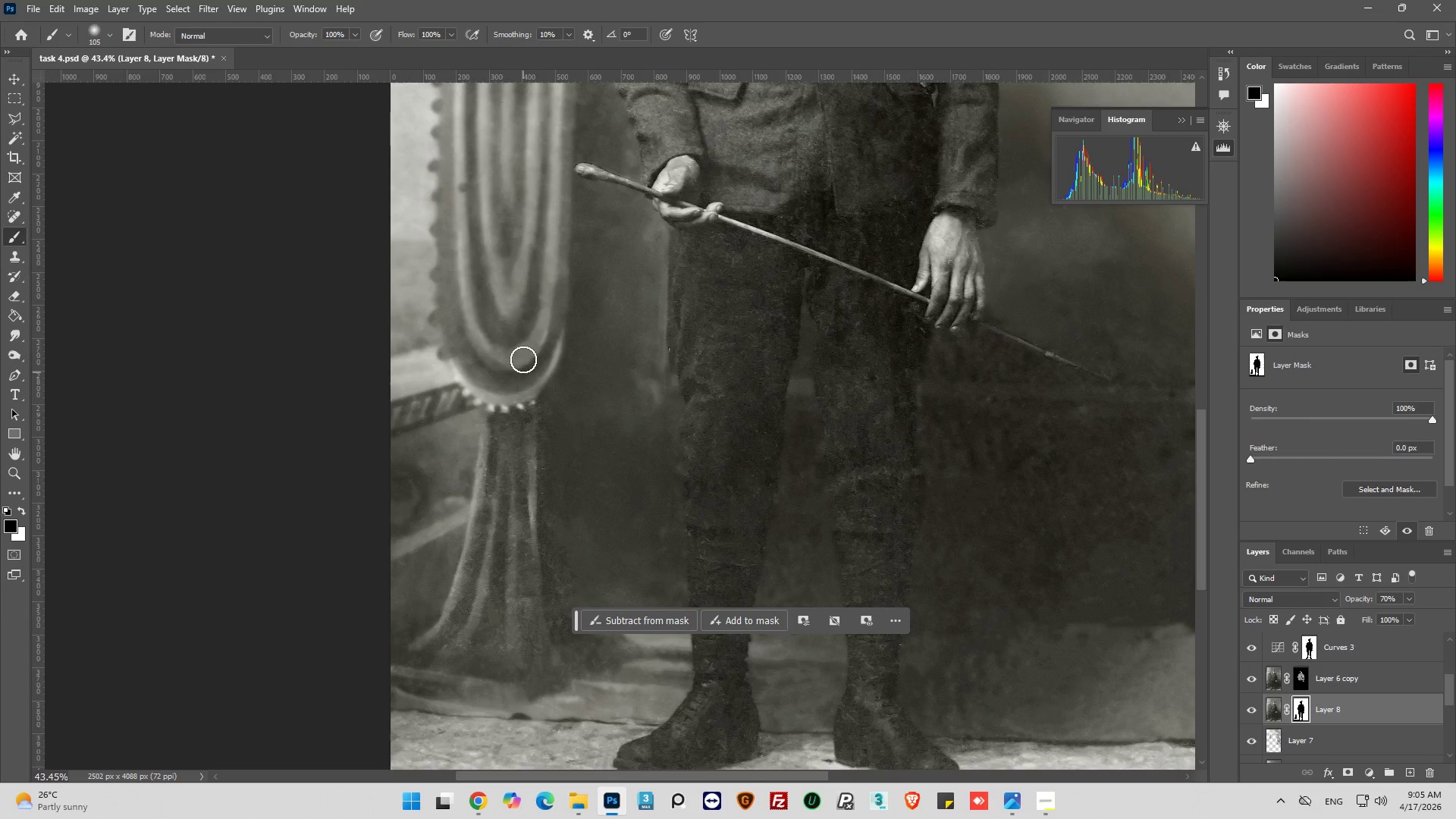 
scroll: coordinate [469, 573], scroll_direction: up, amount: 4.0
 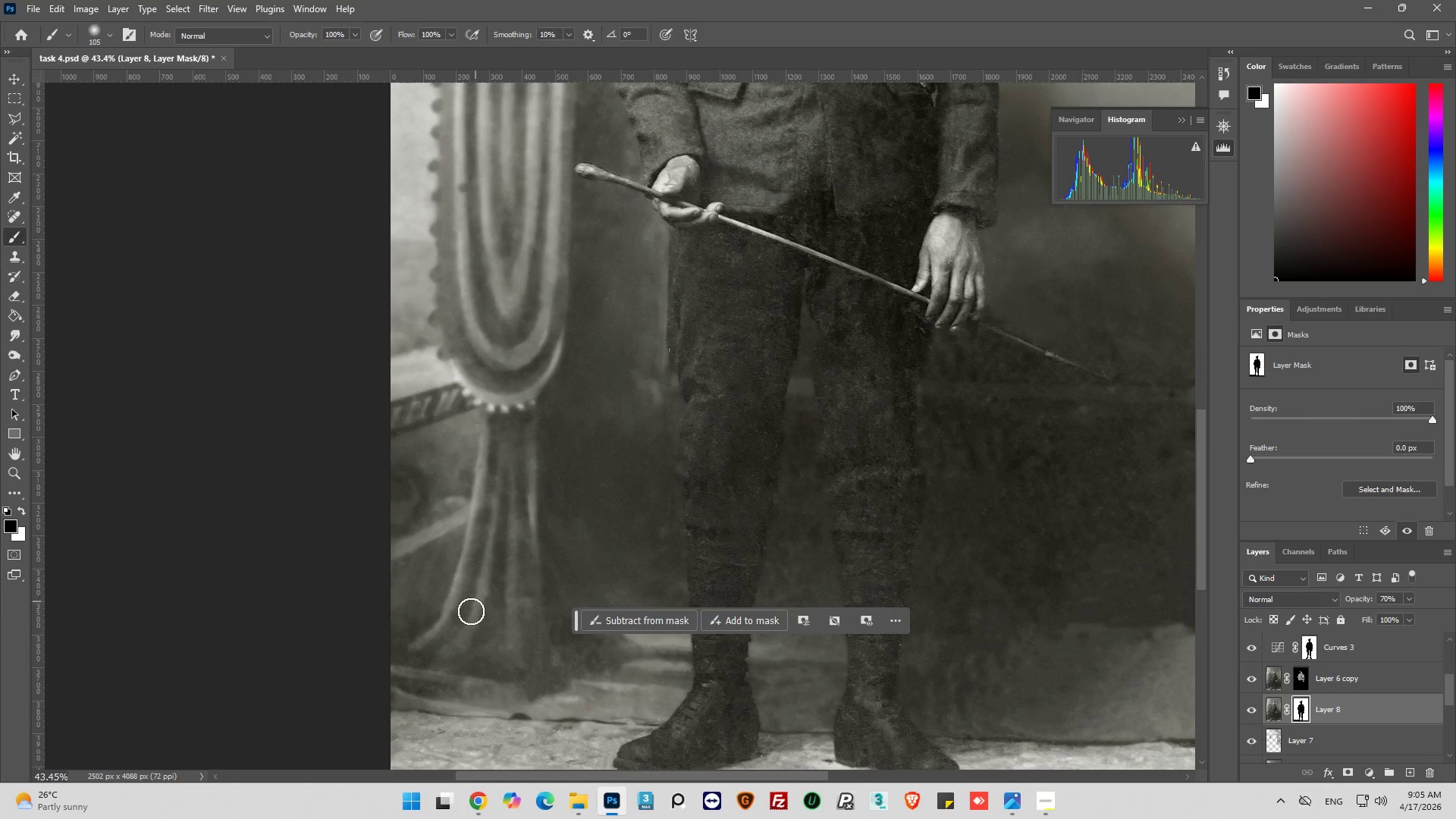 
left_click_drag(start_coordinate=[526, 513], to_coordinate=[482, 405])
 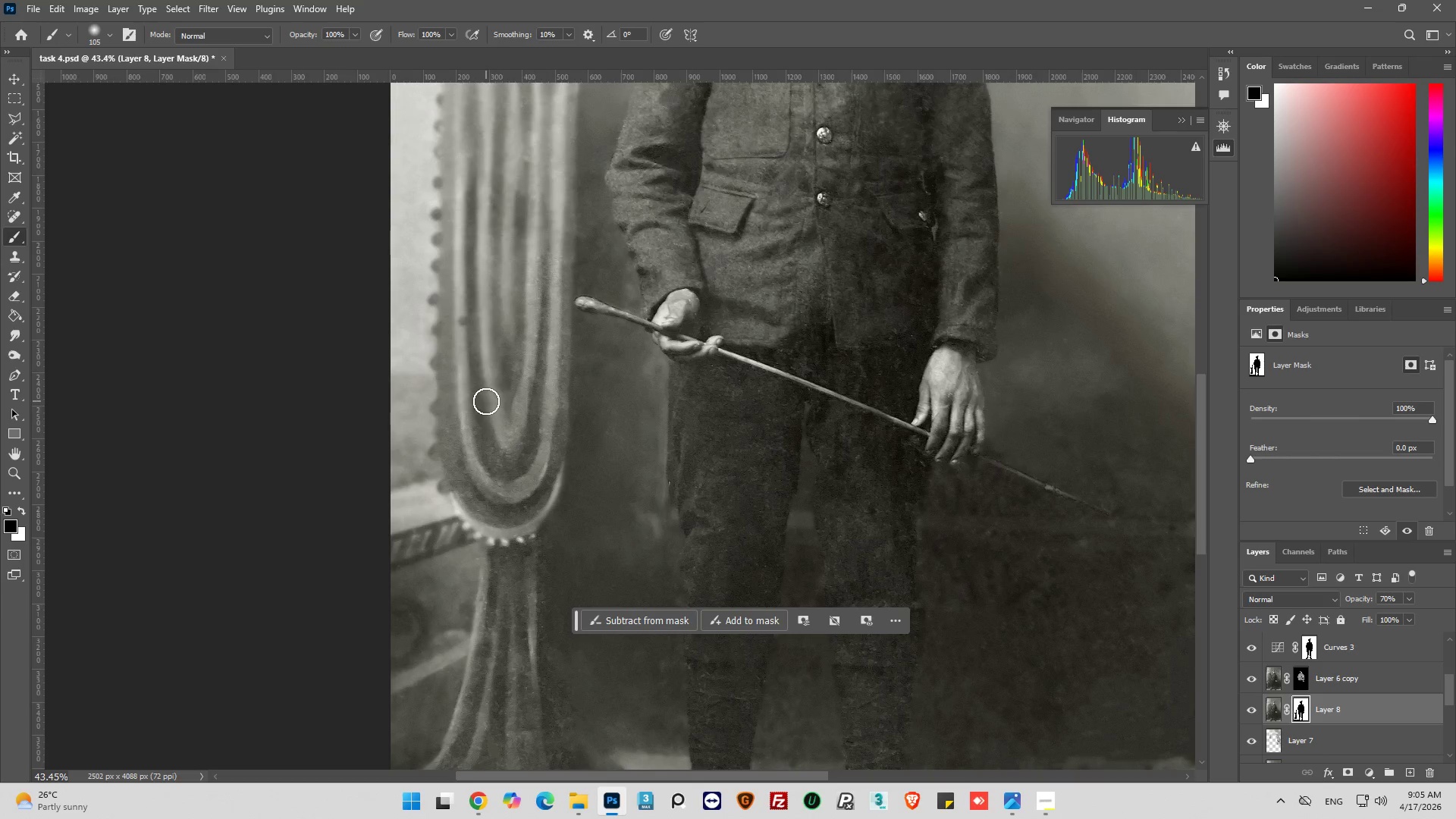 
scroll: coordinate [518, 426], scroll_direction: up, amount: 11.0
 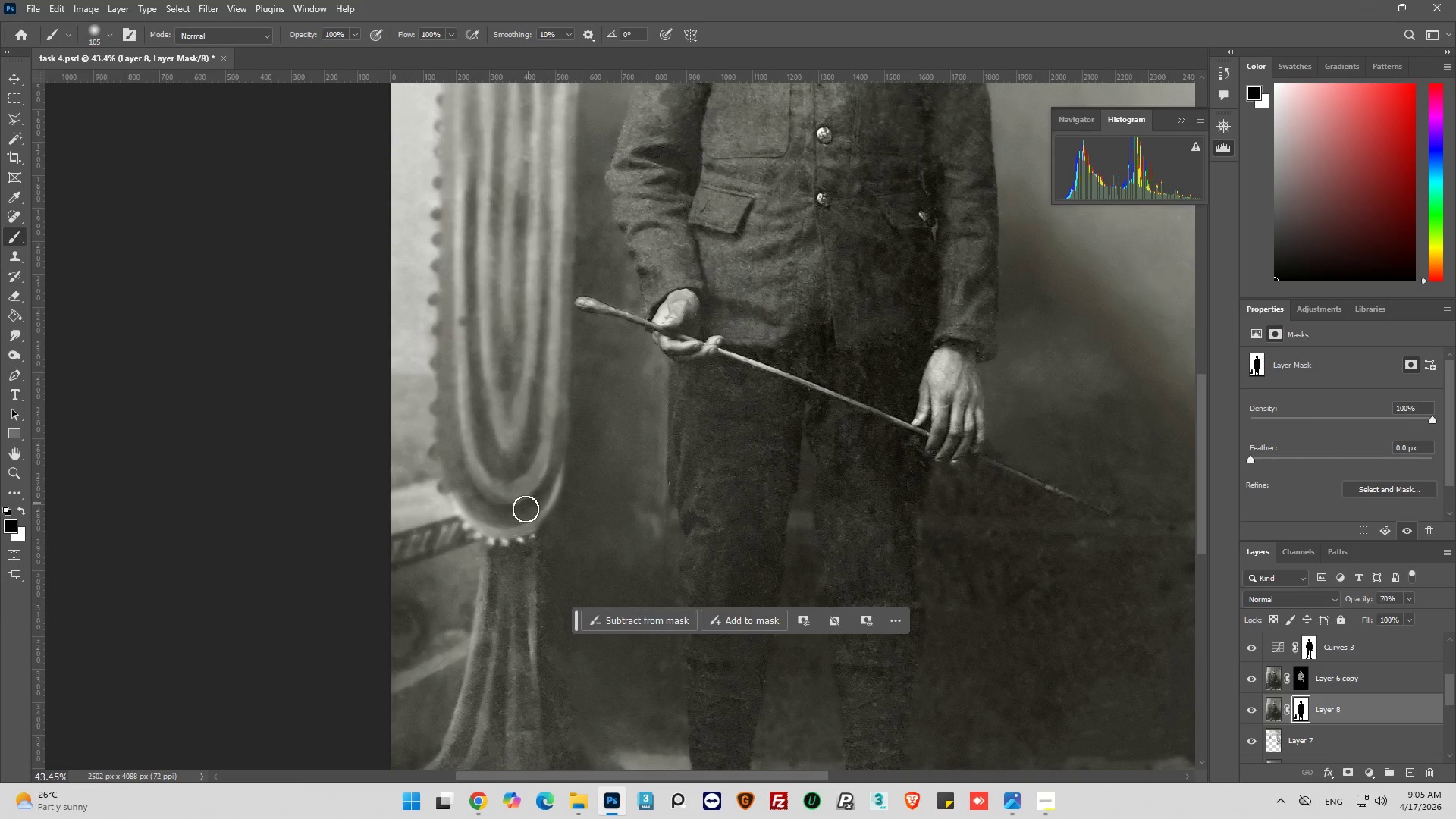 
key(Alt+AltLeft)
 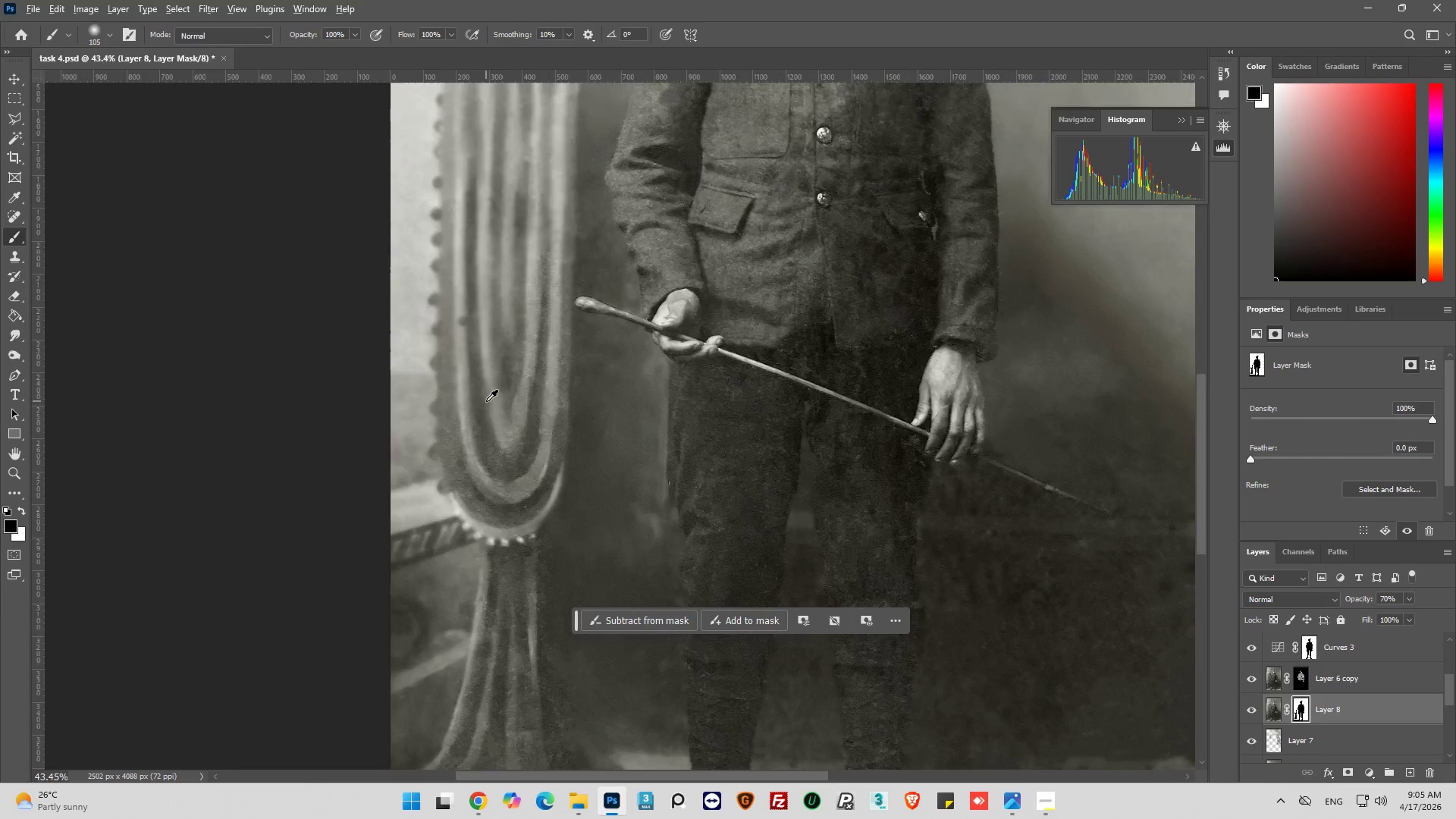 
scroll: coordinate [469, 413], scroll_direction: down, amount: 7.0
 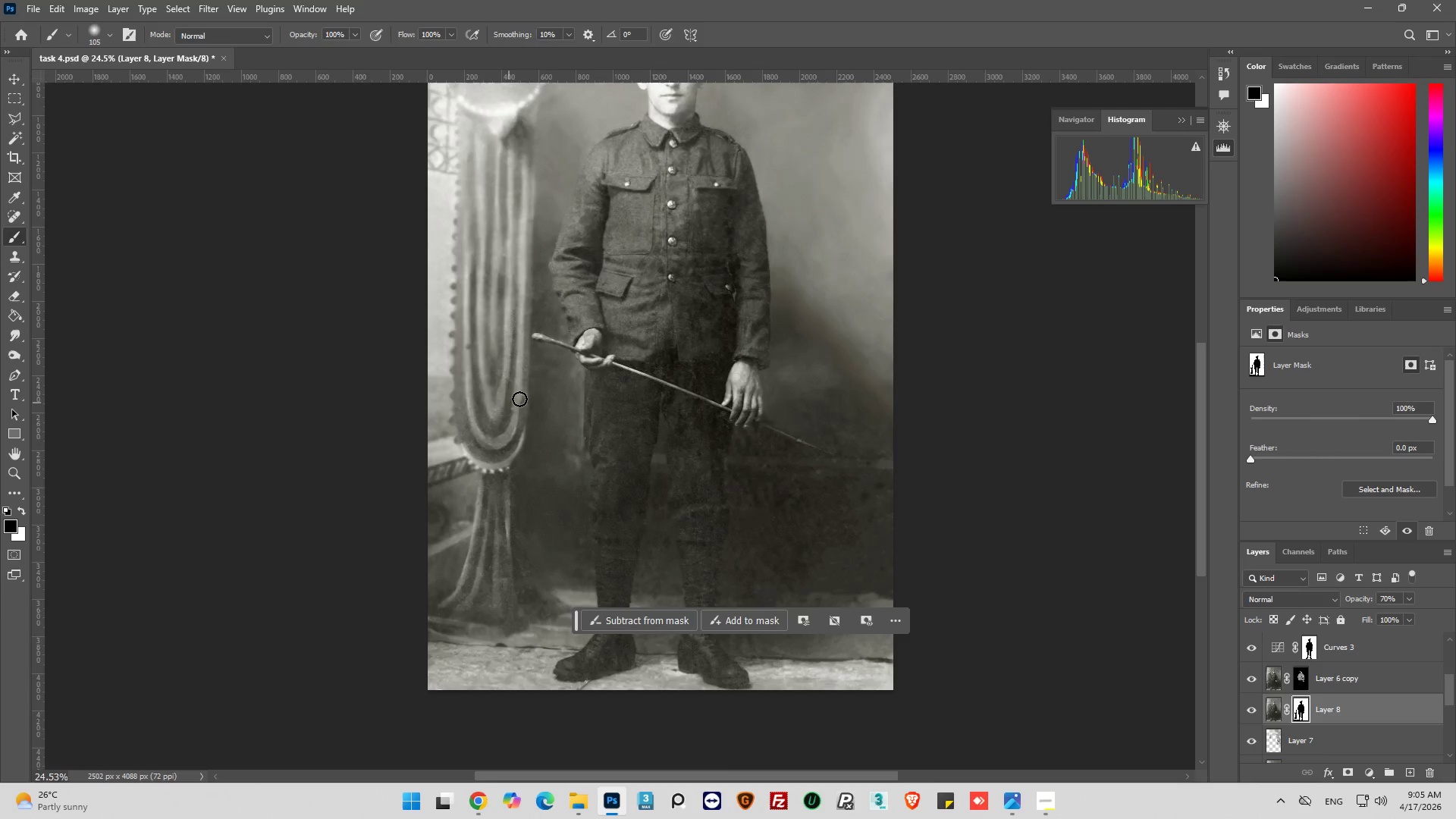 
key(Alt+AltLeft)
 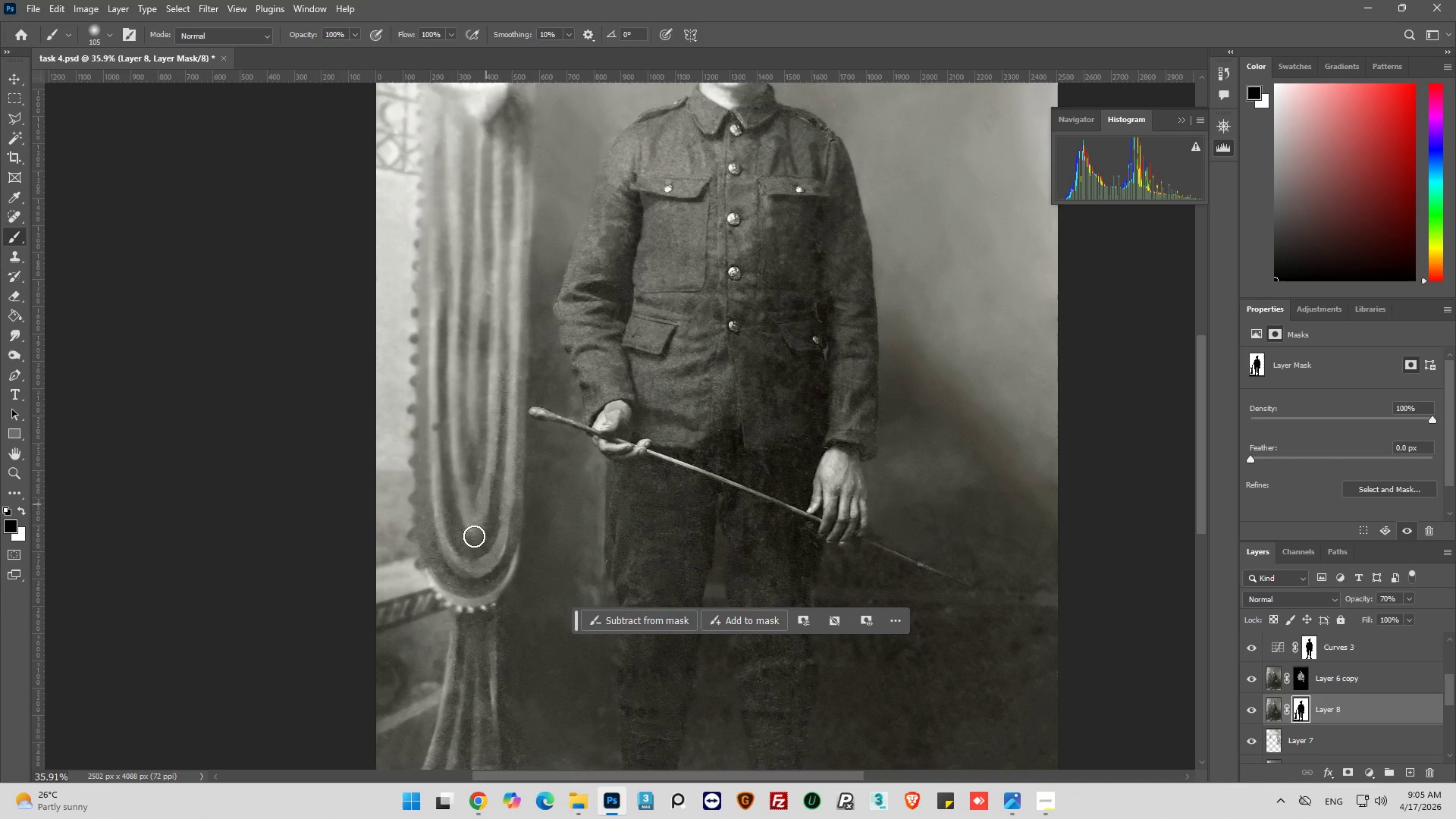 
scroll: coordinate [506, 396], scroll_direction: up, amount: 11.0
 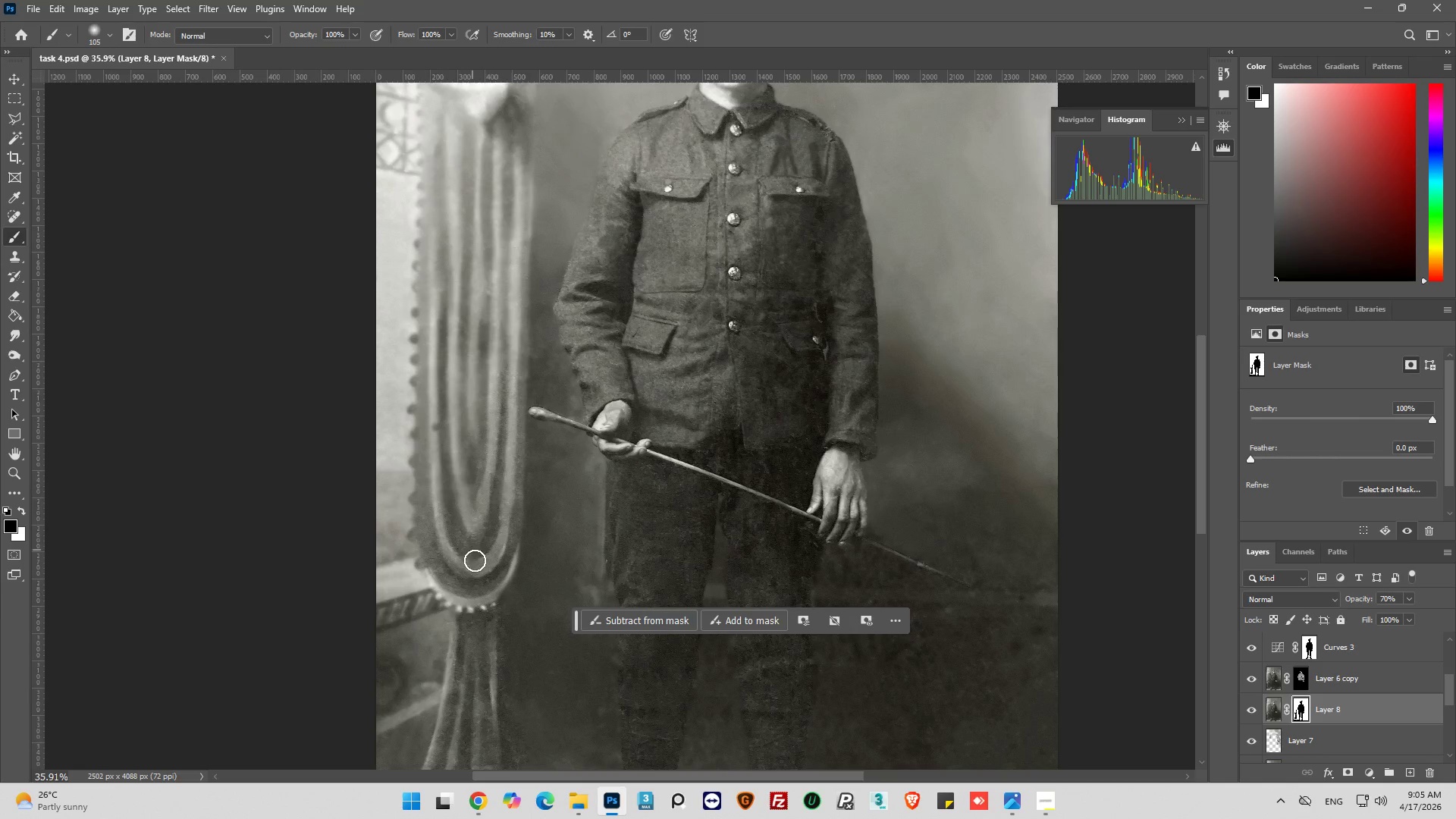 
left_click_drag(start_coordinate=[476, 563], to_coordinate=[468, 497])
 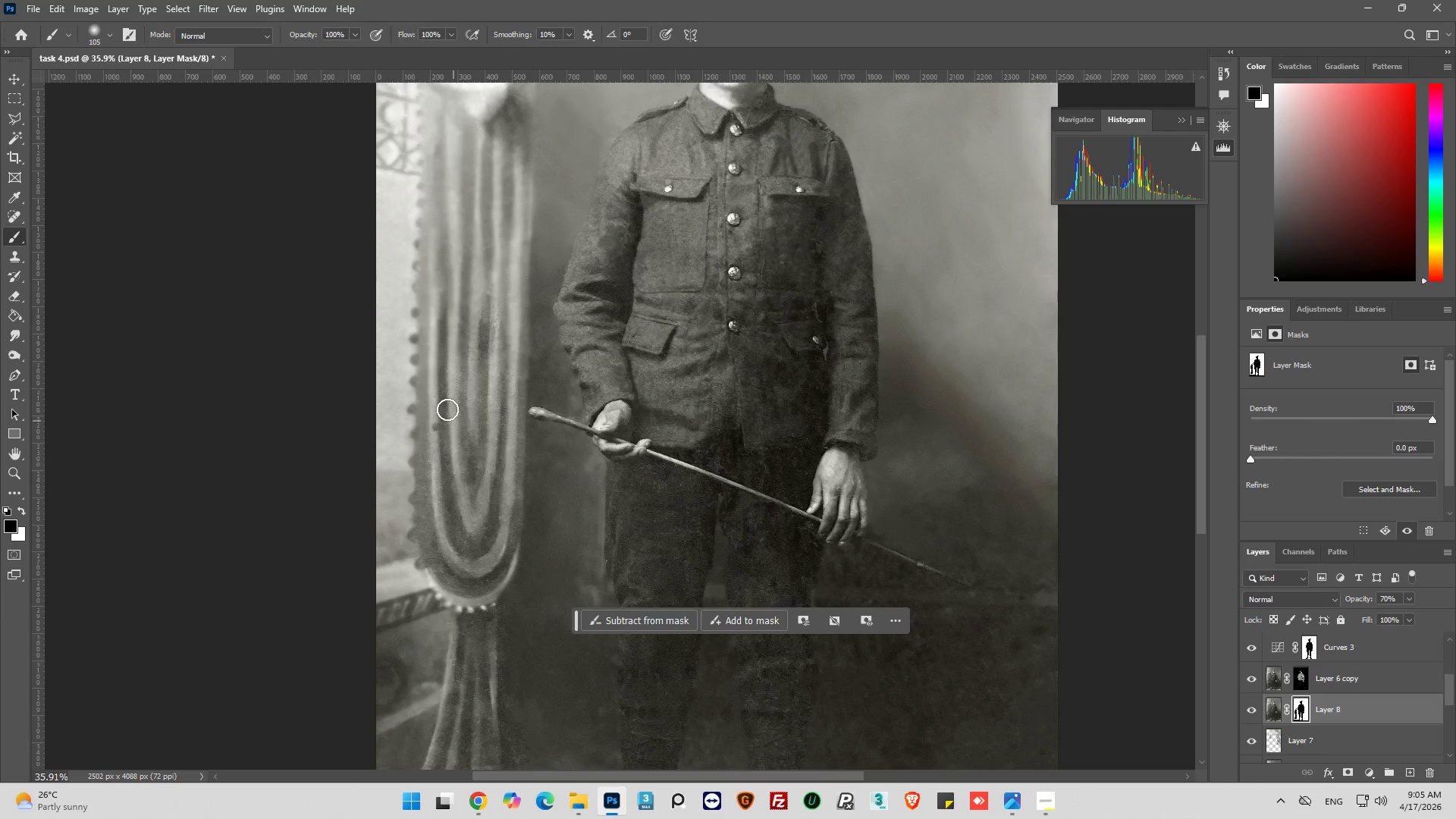 
left_click_drag(start_coordinate=[447, 410], to_coordinate=[505, 244])
 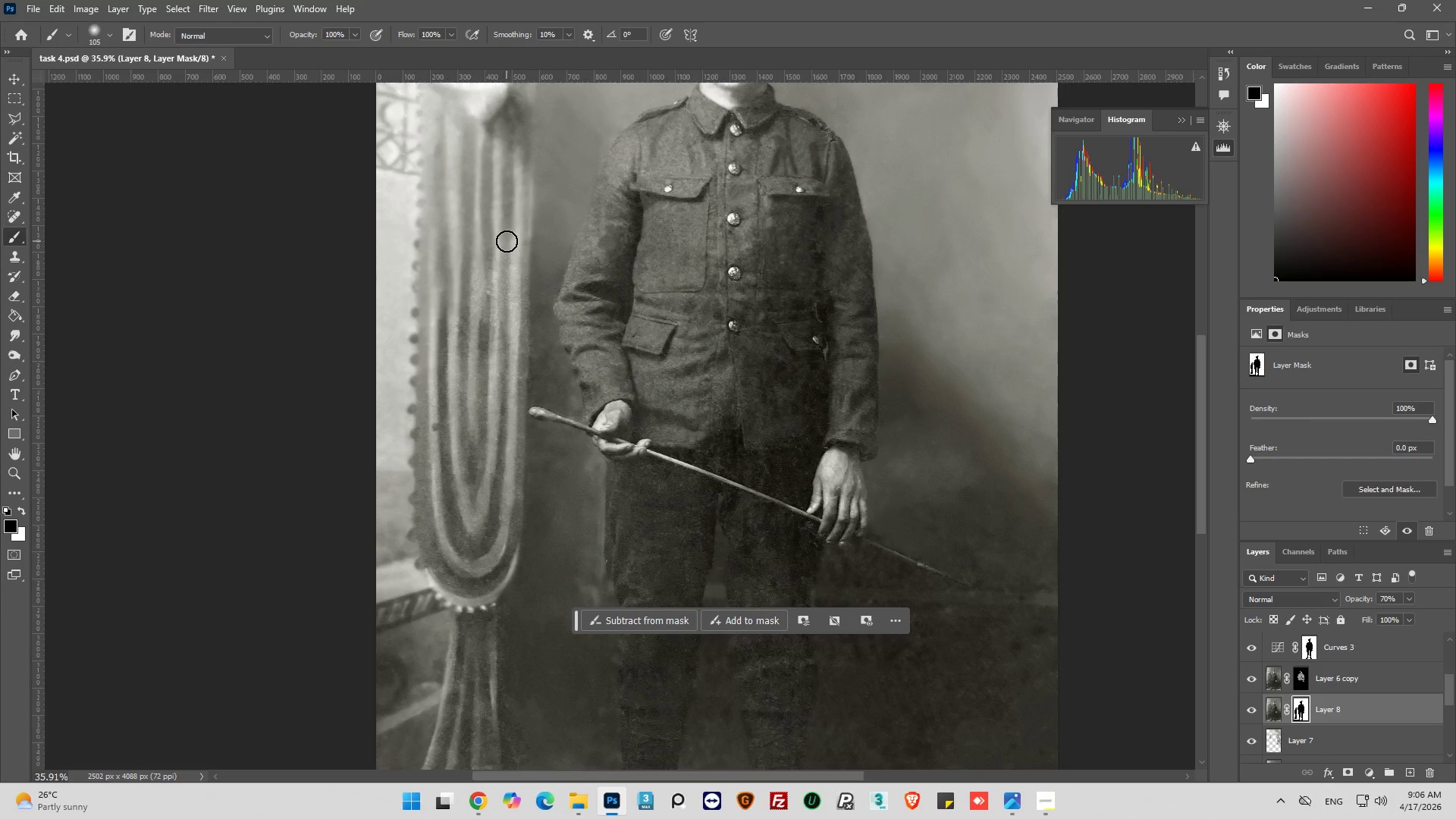 
left_click_drag(start_coordinate=[481, 365], to_coordinate=[522, 182])
 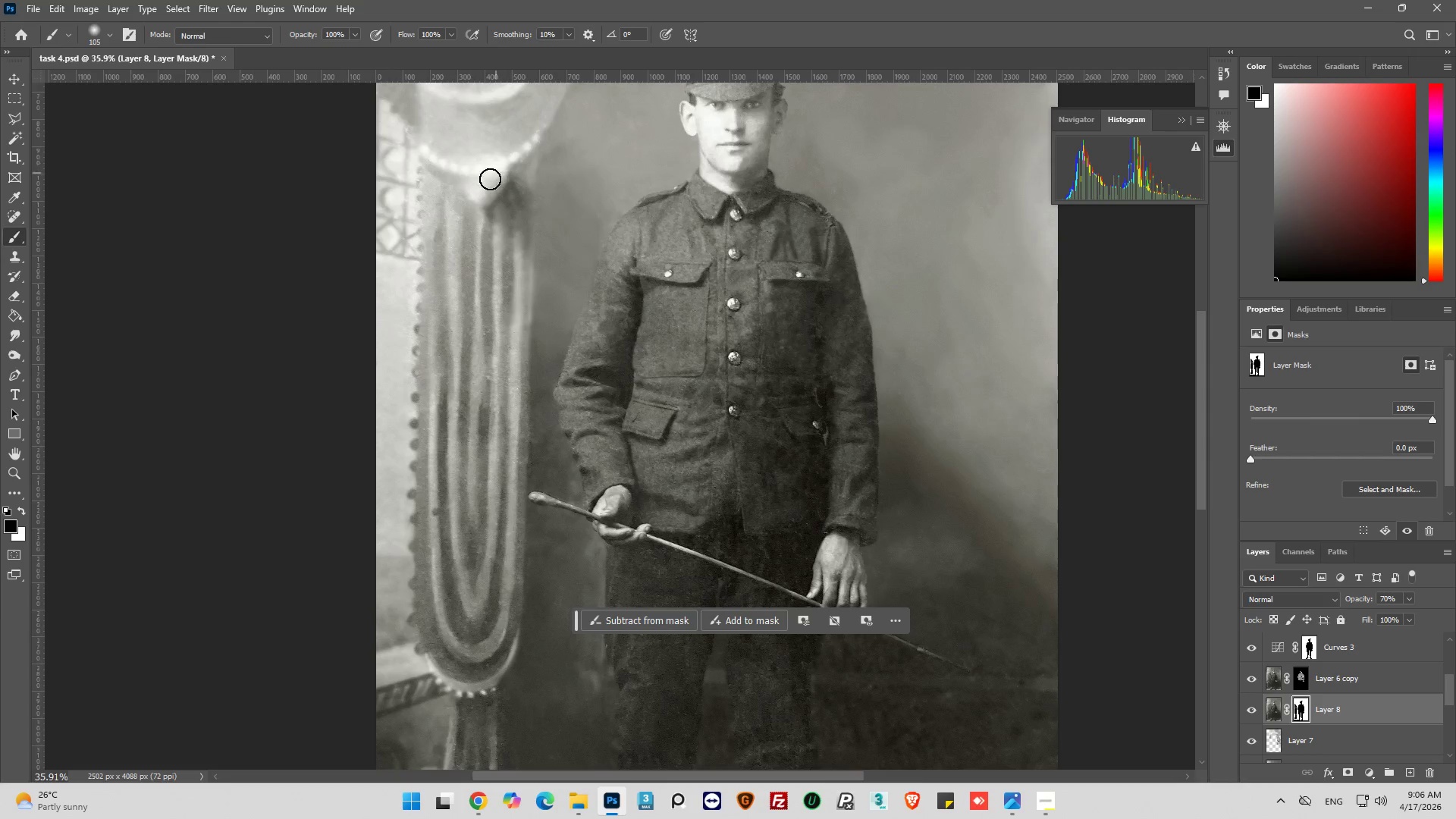 
scroll: coordinate [507, 244], scroll_direction: up, amount: 7.0
 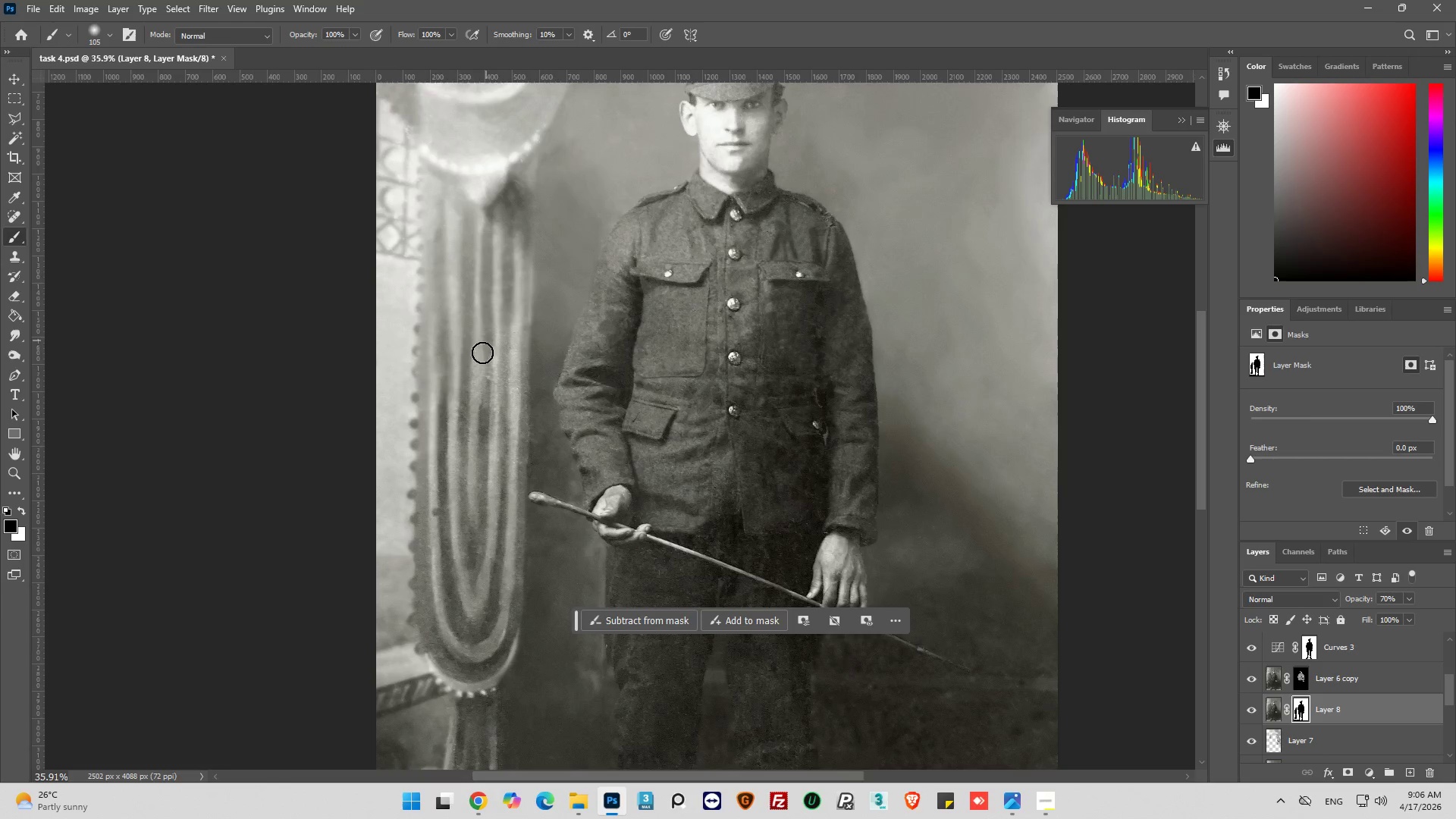 
hold_key(key=AltLeft, duration=0.34)
 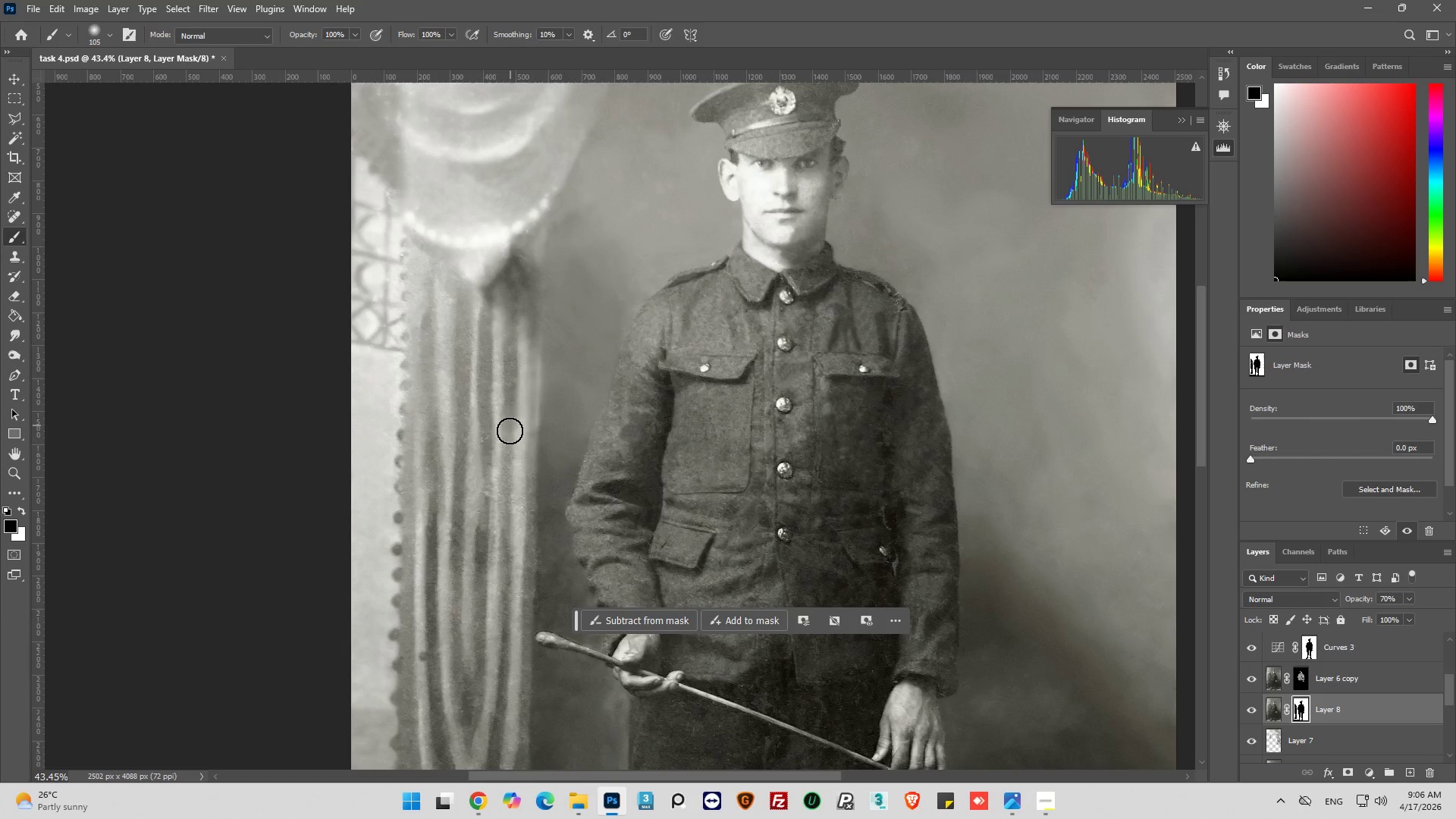 
left_click_drag(start_coordinate=[509, 435], to_coordinate=[467, 226])
 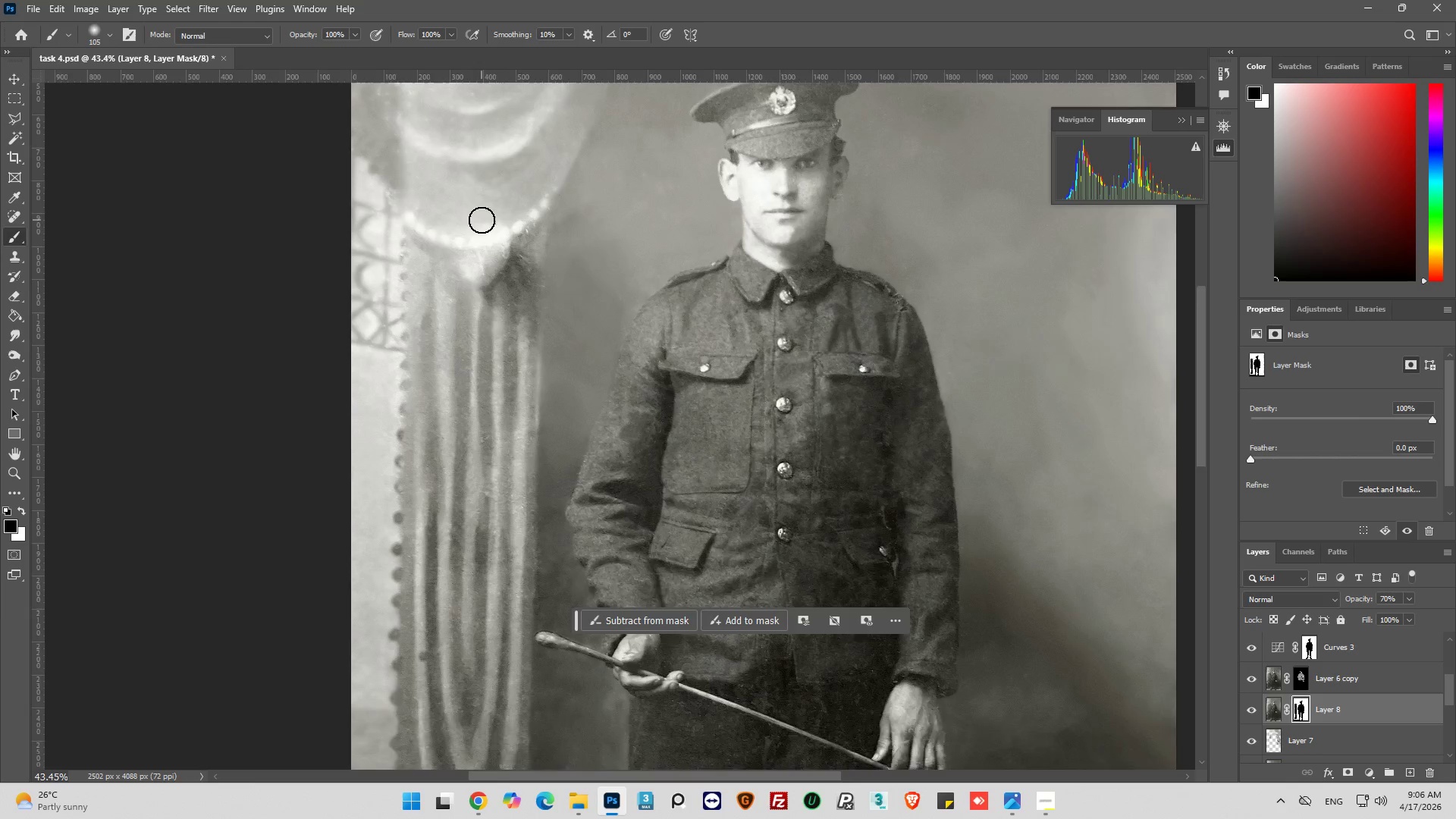 
scroll: coordinate [500, 268], scroll_direction: up, amount: 8.0
 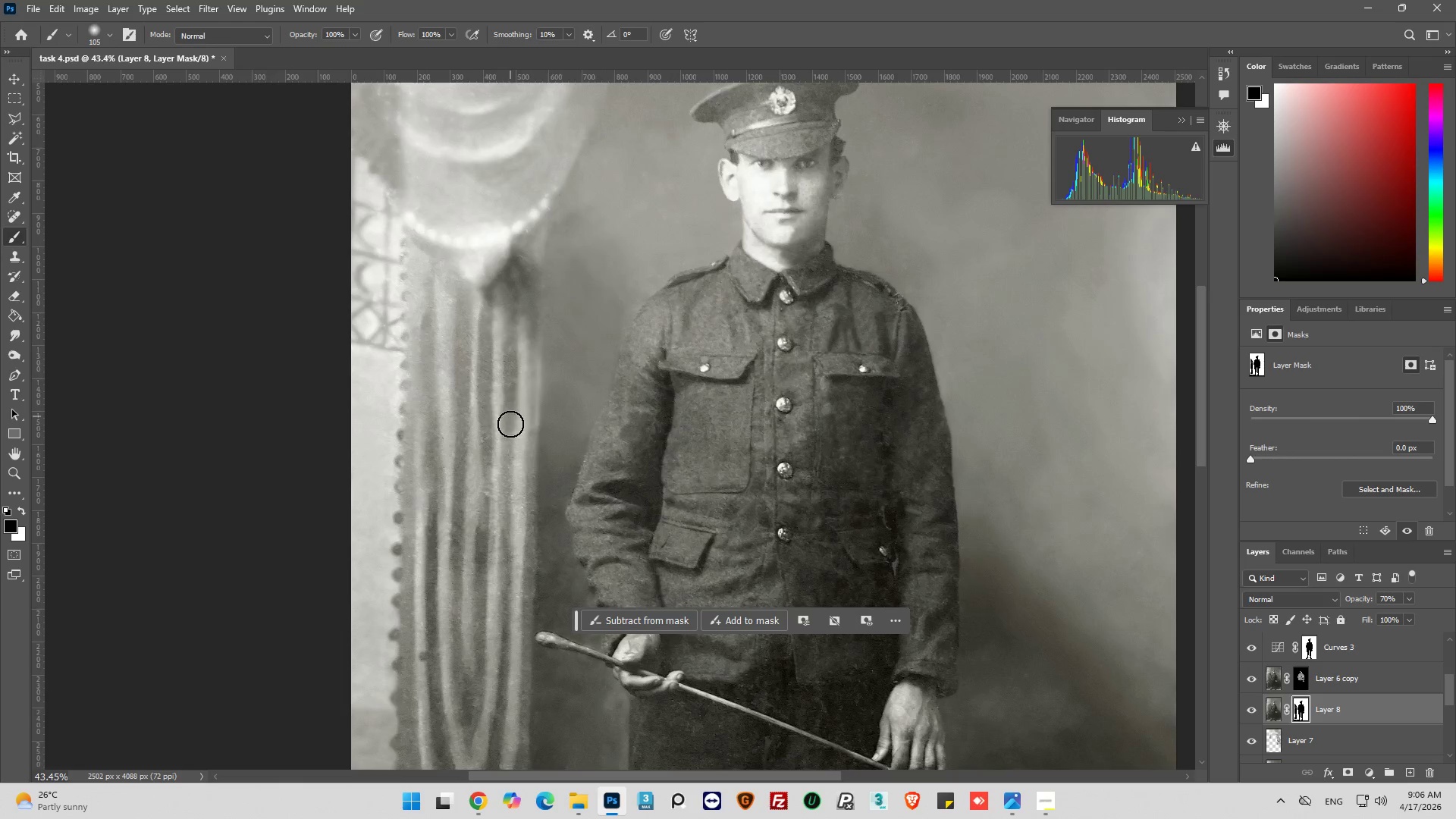 
left_click_drag(start_coordinate=[448, 363], to_coordinate=[580, 144])
 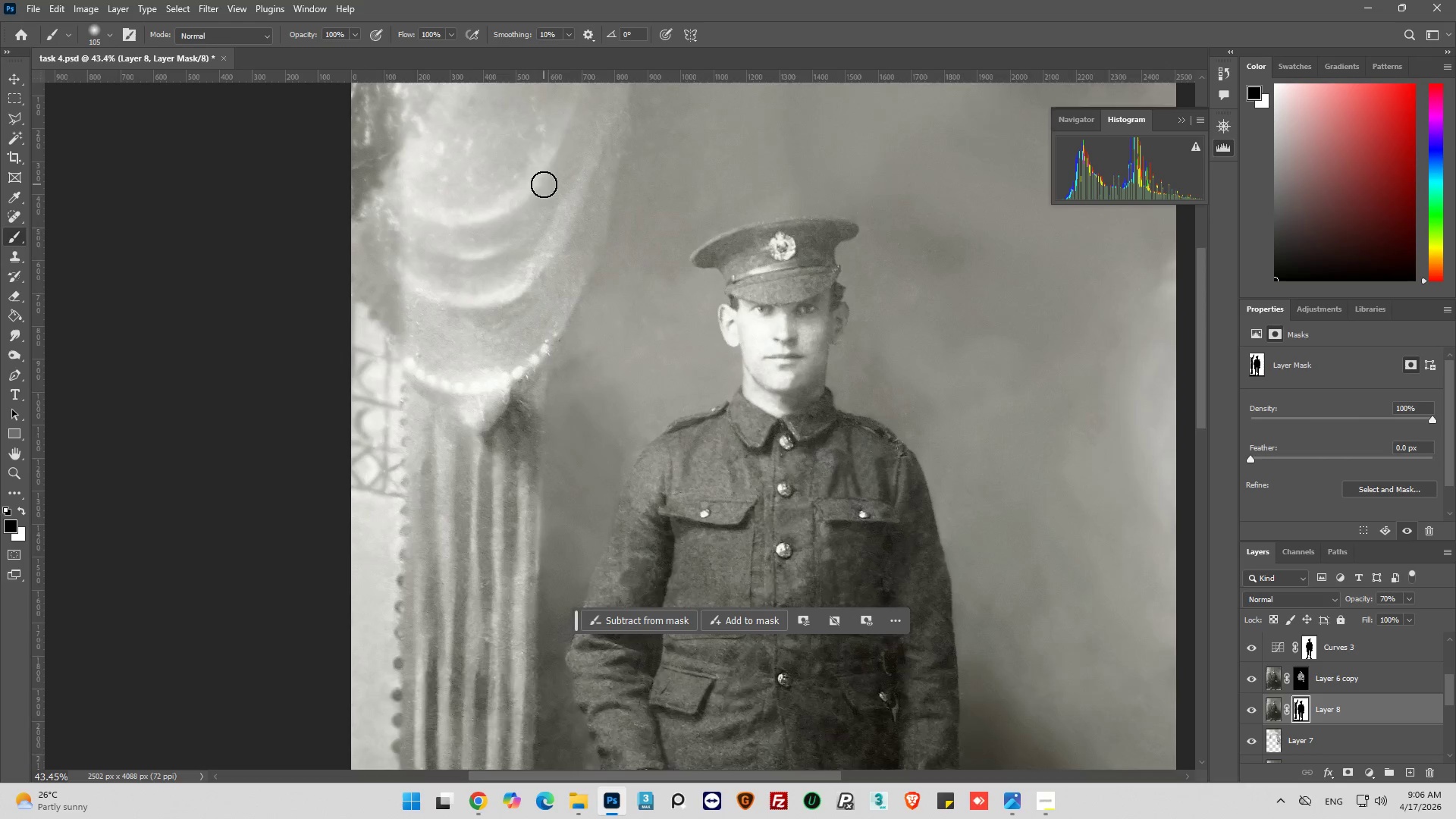 
scroll: coordinate [466, 311], scroll_direction: up, amount: 12.0
 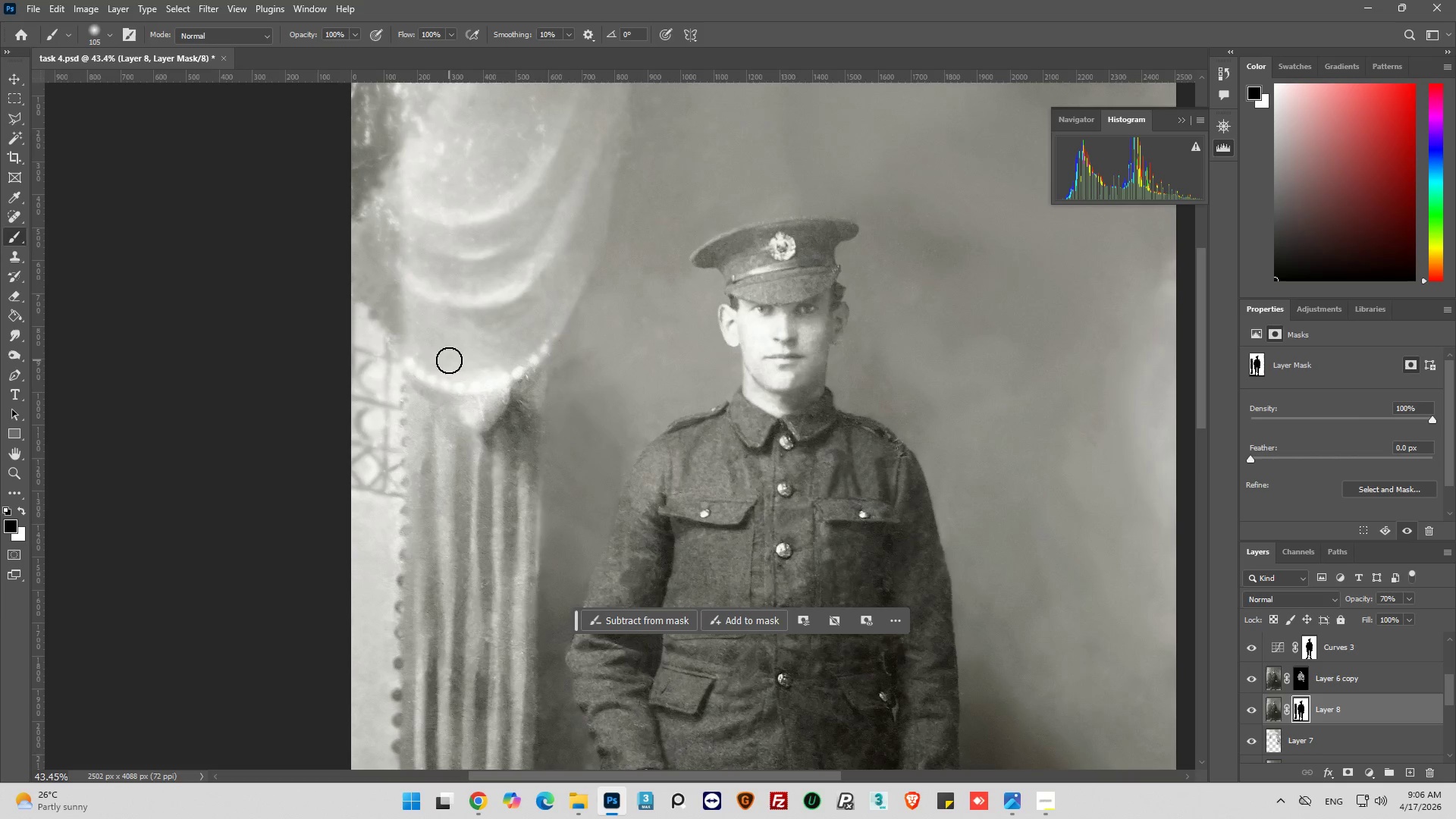 
left_click_drag(start_coordinate=[561, 281], to_coordinate=[431, 449])
 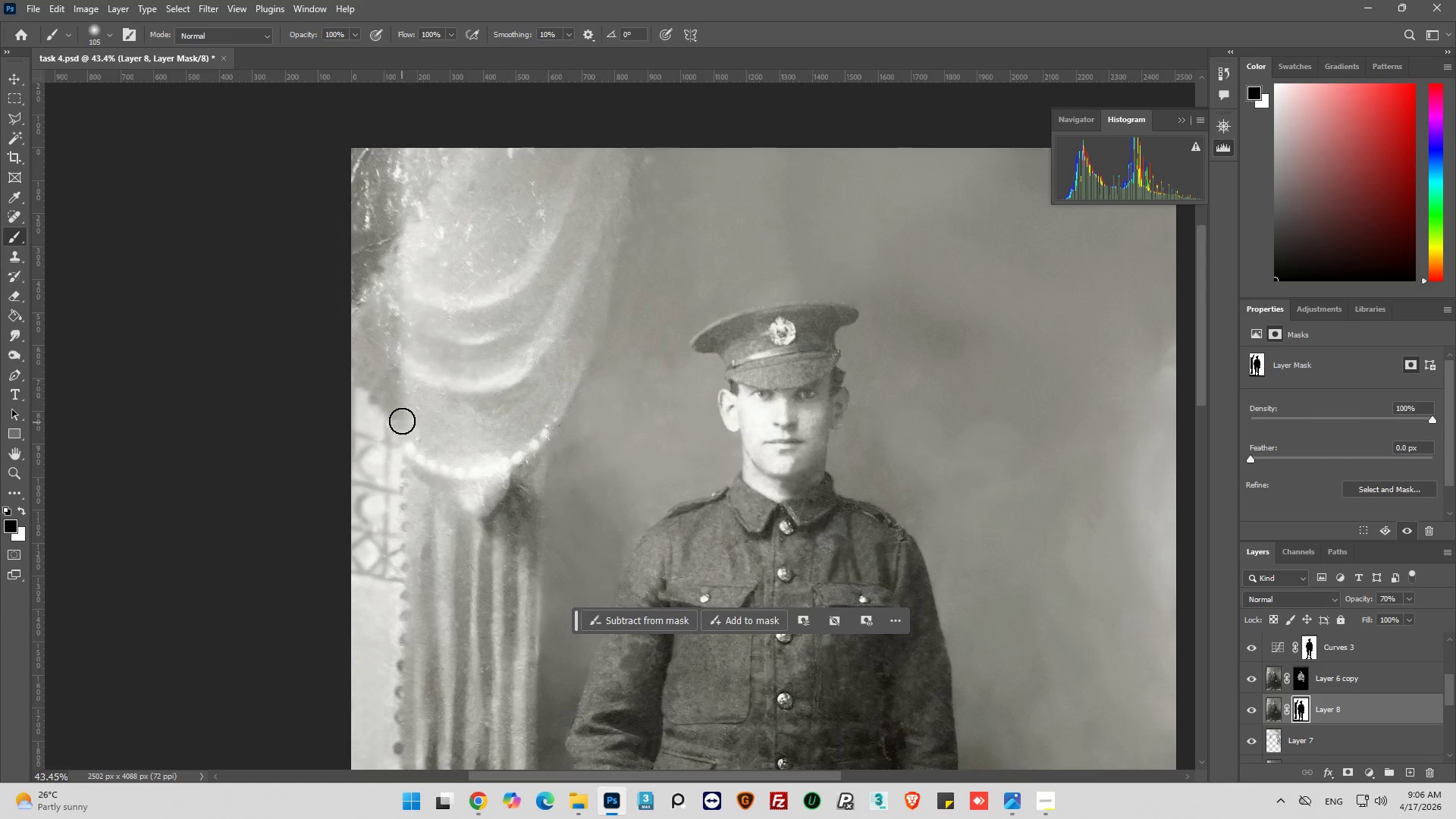 
scroll: coordinate [544, 184], scroll_direction: up, amount: 7.0
 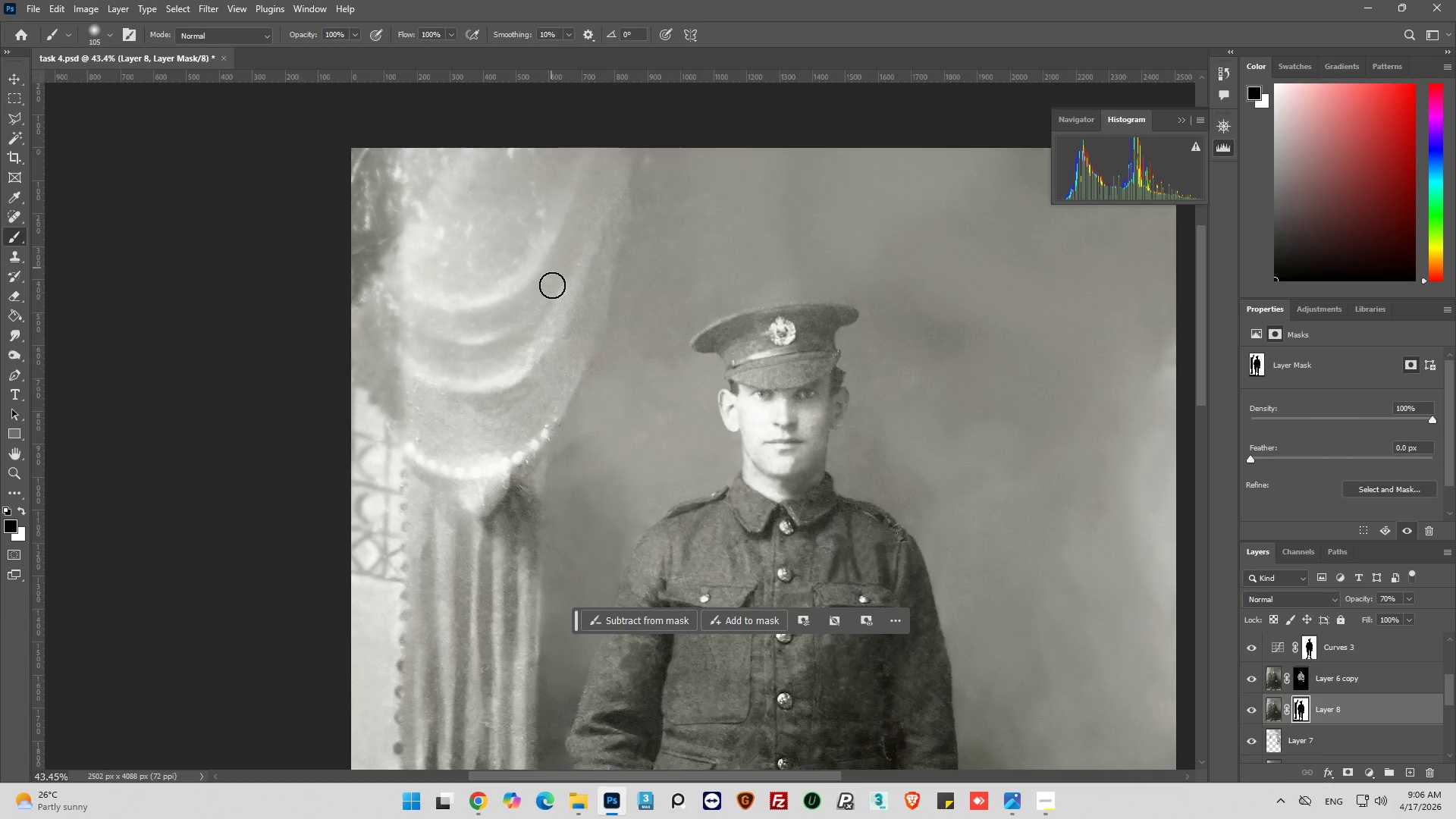 
hold_key(key=AltLeft, duration=0.38)
scroll: coordinate [425, 416], scroll_direction: down, amount: 30.0
 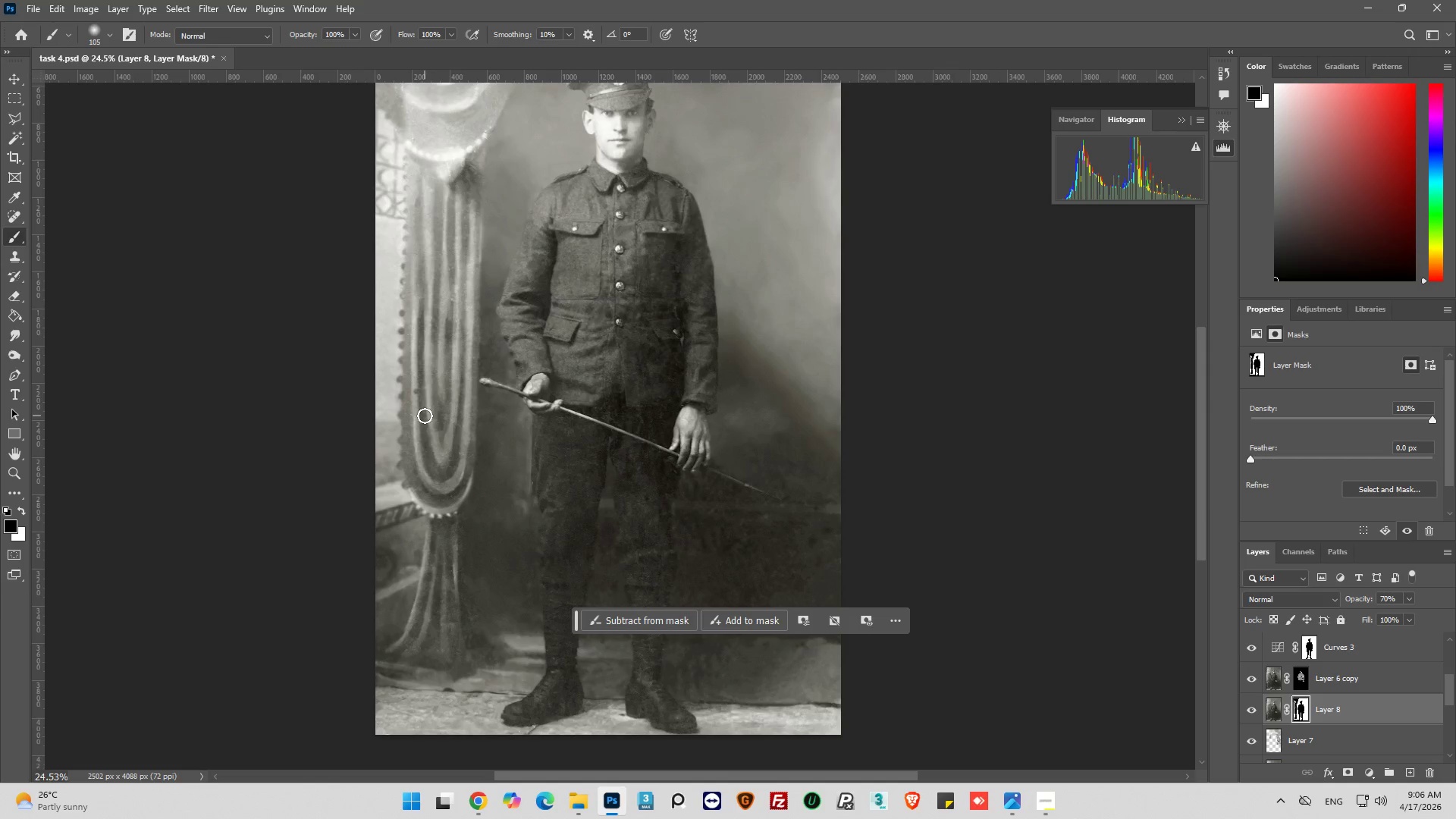 
hold_key(key=AltLeft, duration=0.48)
 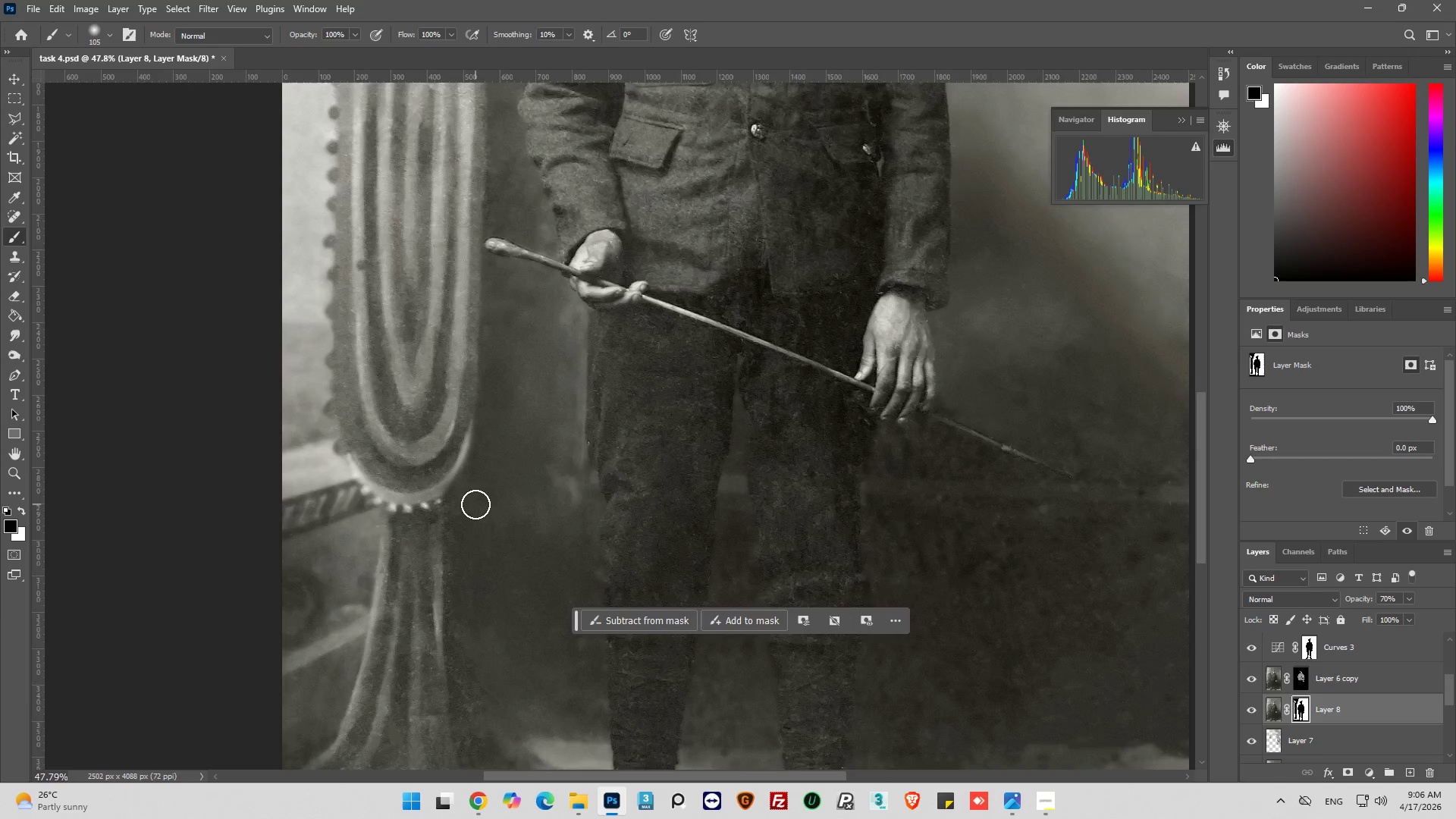 
key(Alt+AltLeft)
 